 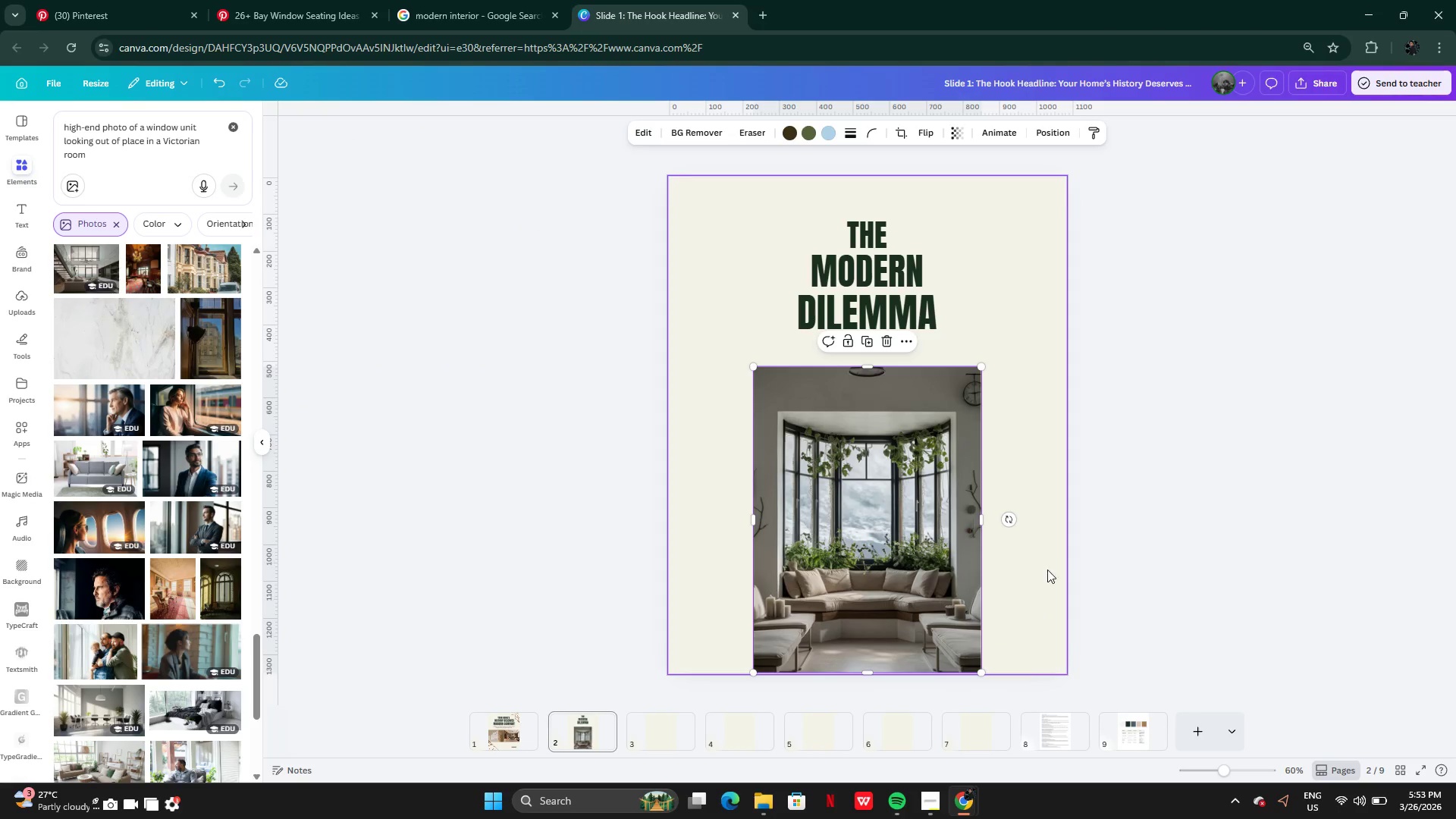 
left_click([904, 256])
 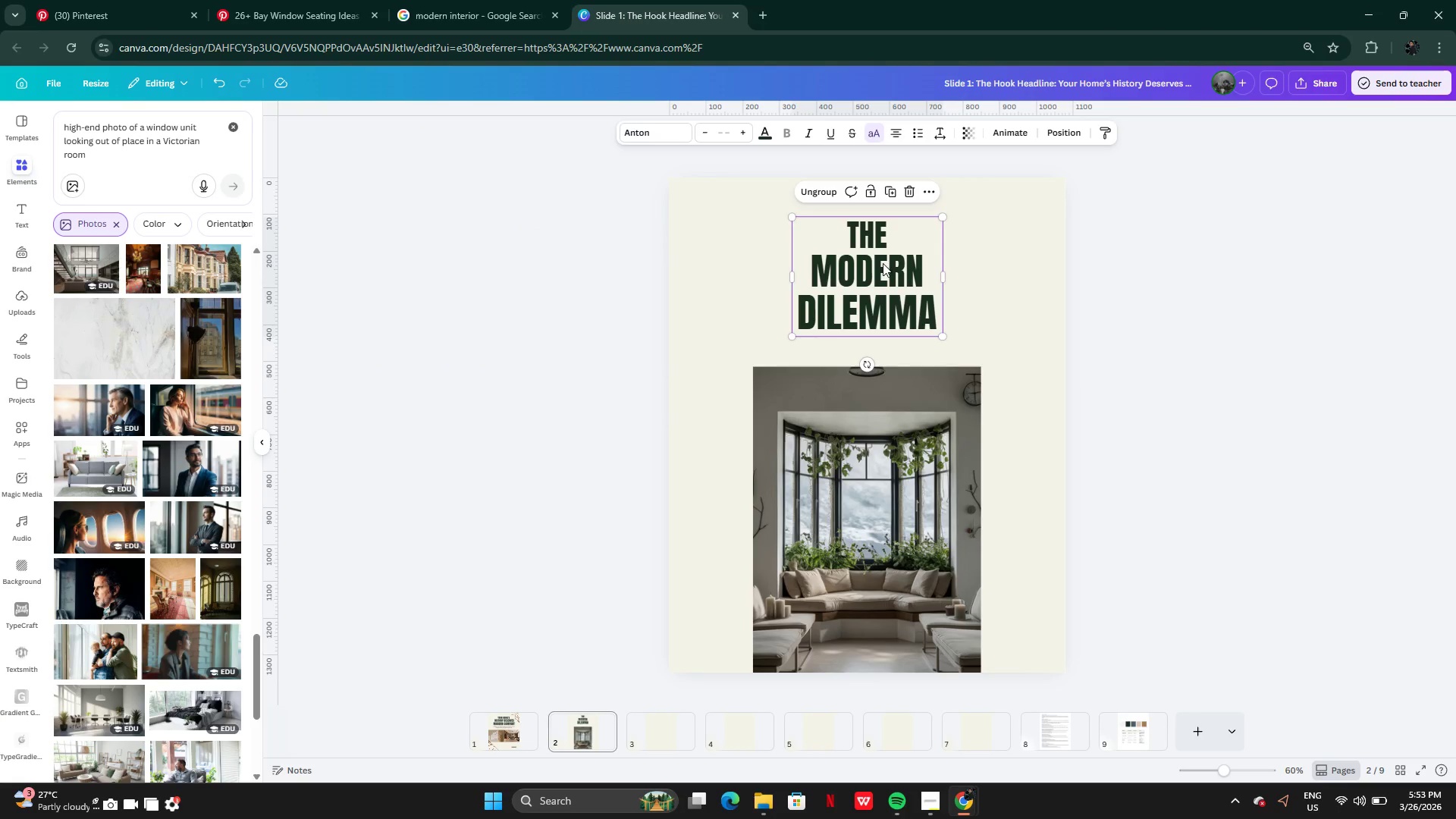 
left_click_drag(start_coordinate=[883, 263], to_coordinate=[883, 271])
 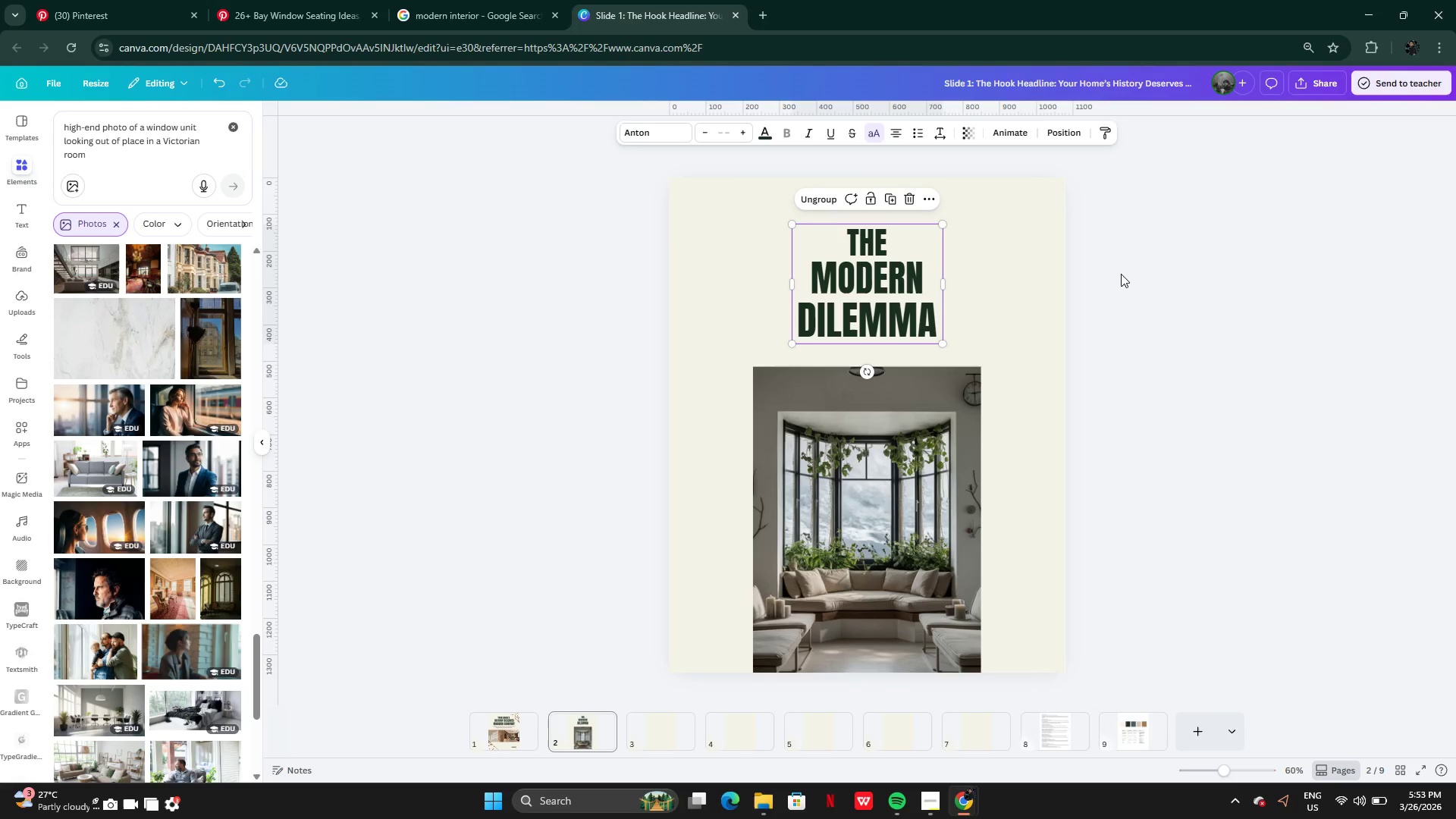 
left_click([1121, 275])
 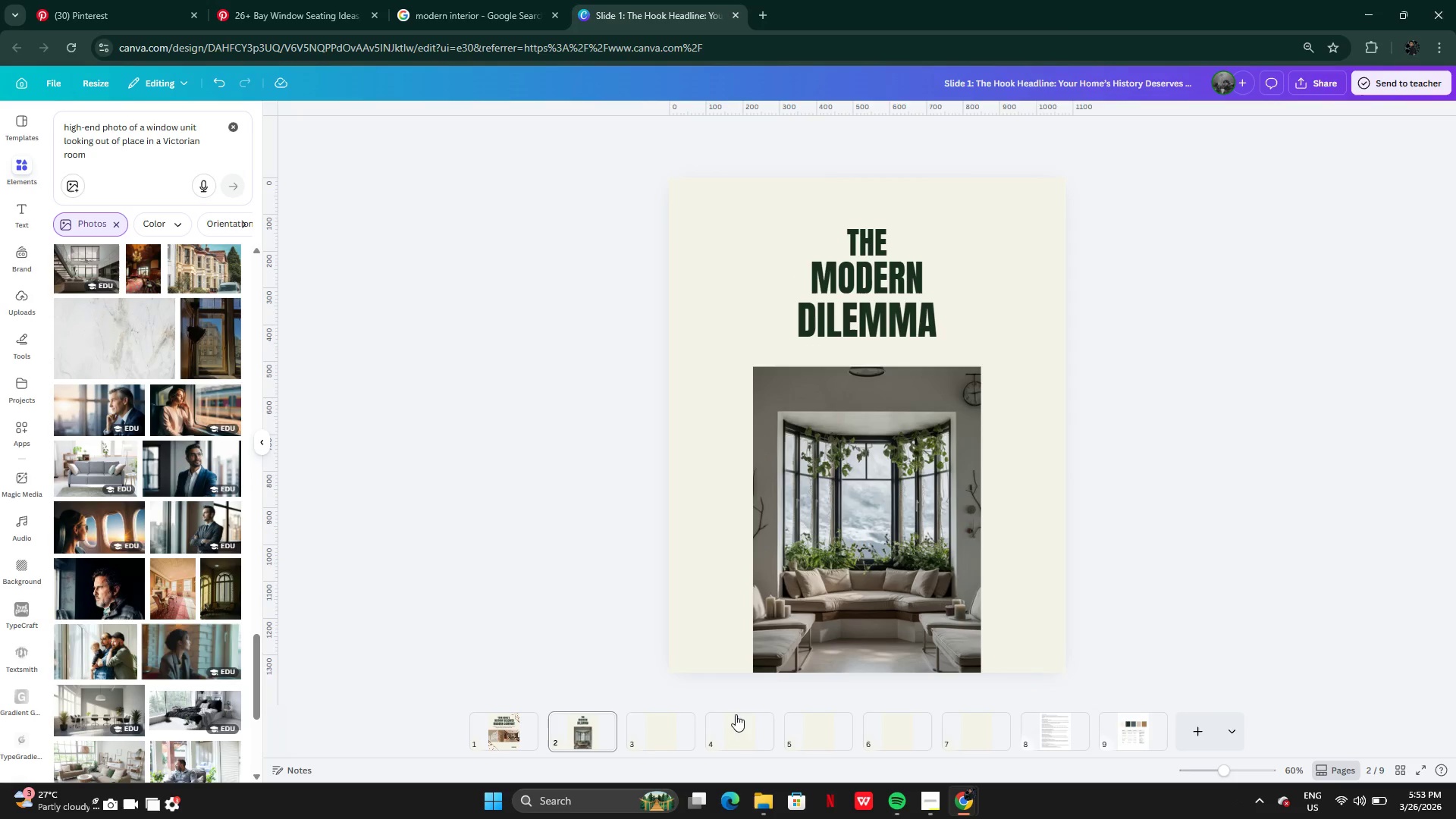 
left_click([504, 736])
 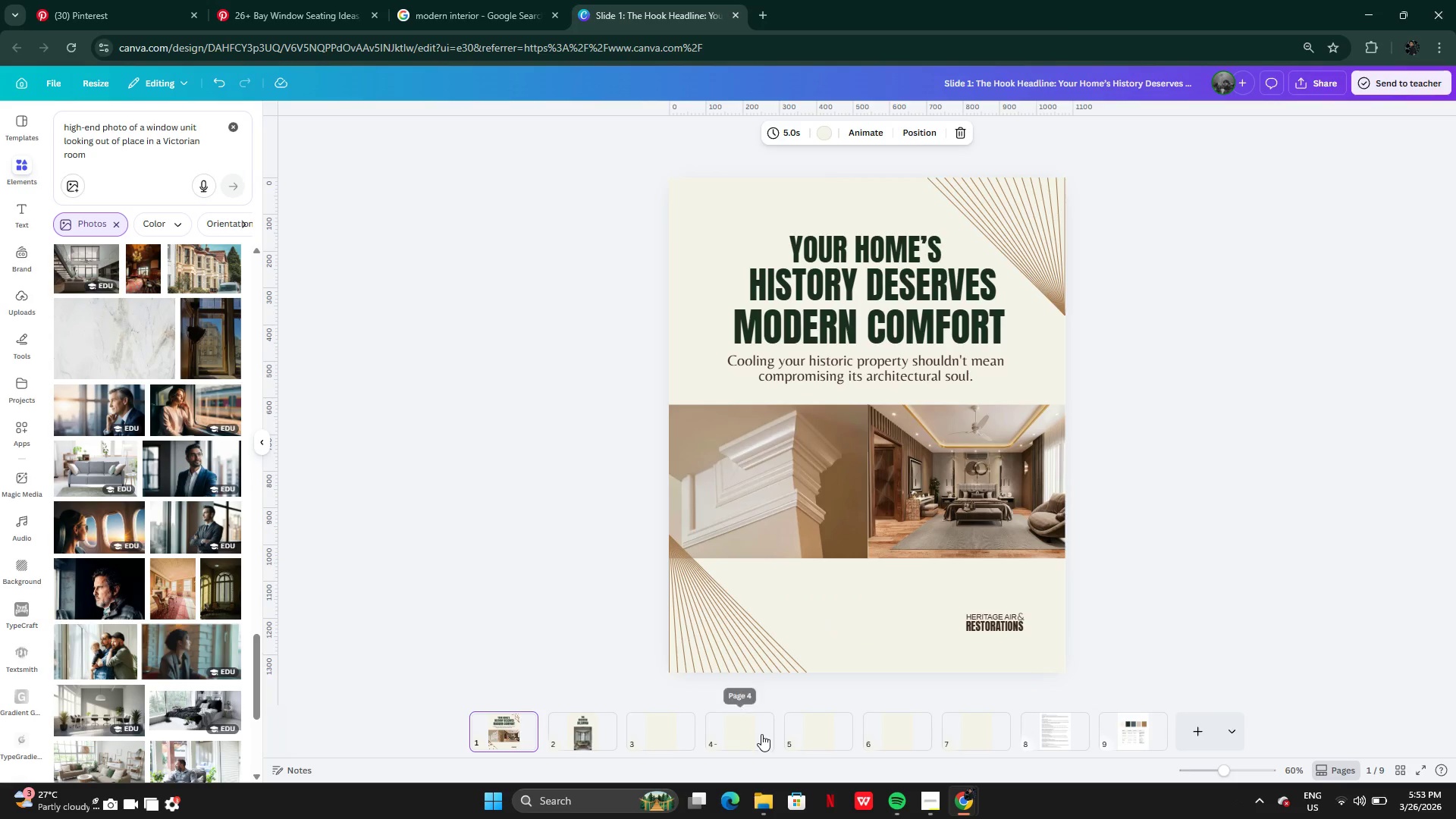 
left_click([811, 737])
 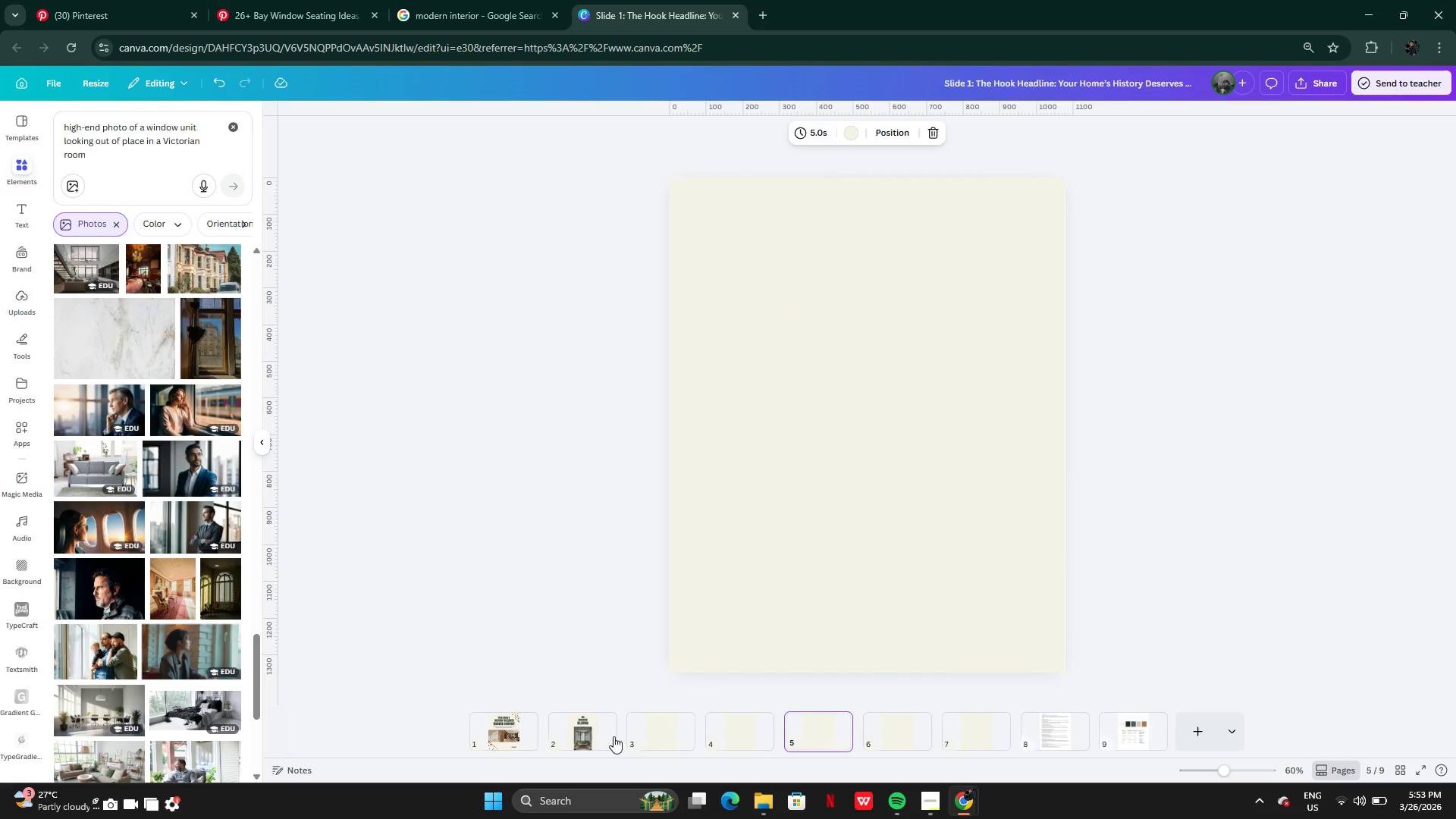 
left_click([601, 736])
 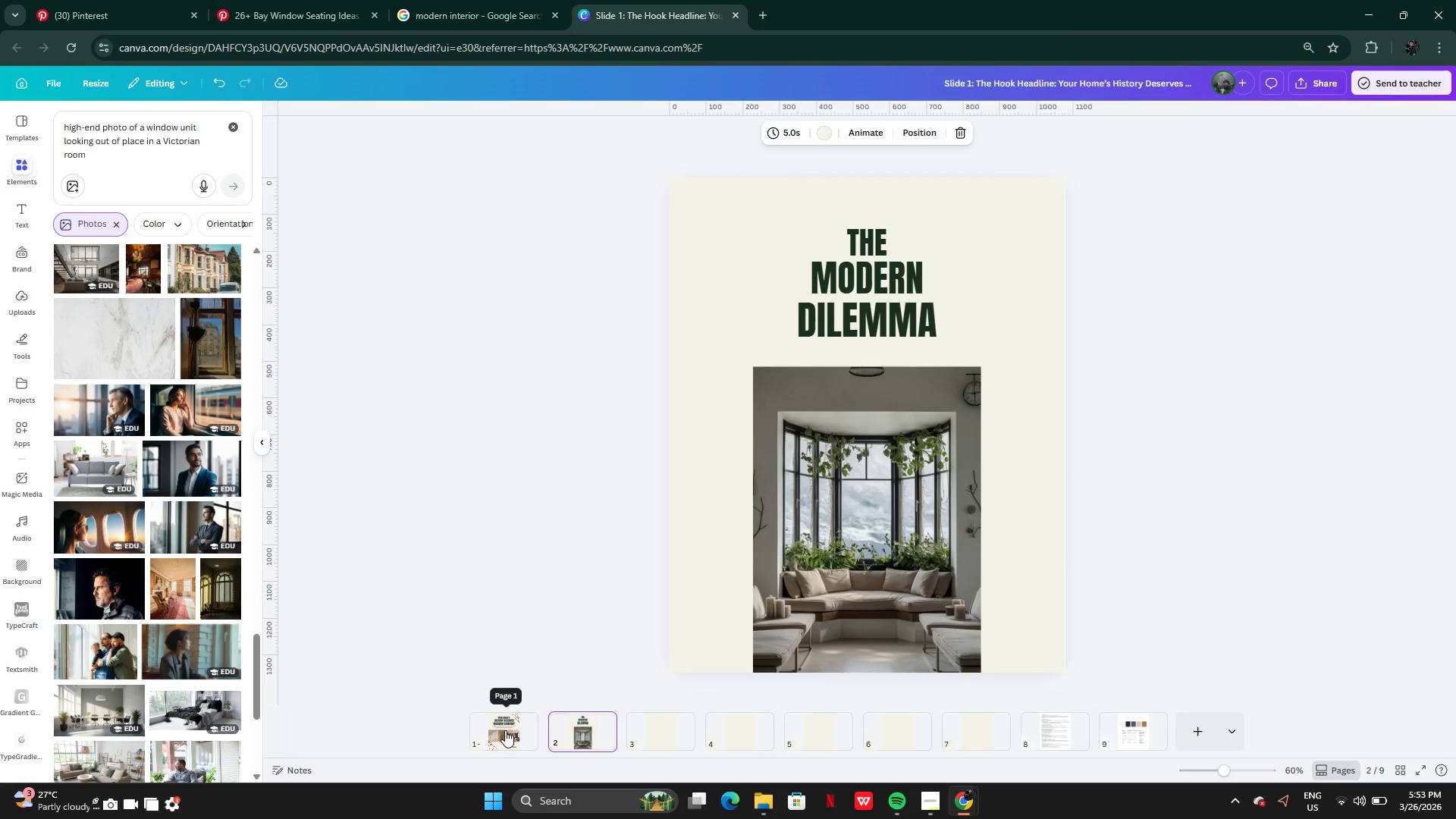 
left_click([505, 730])
 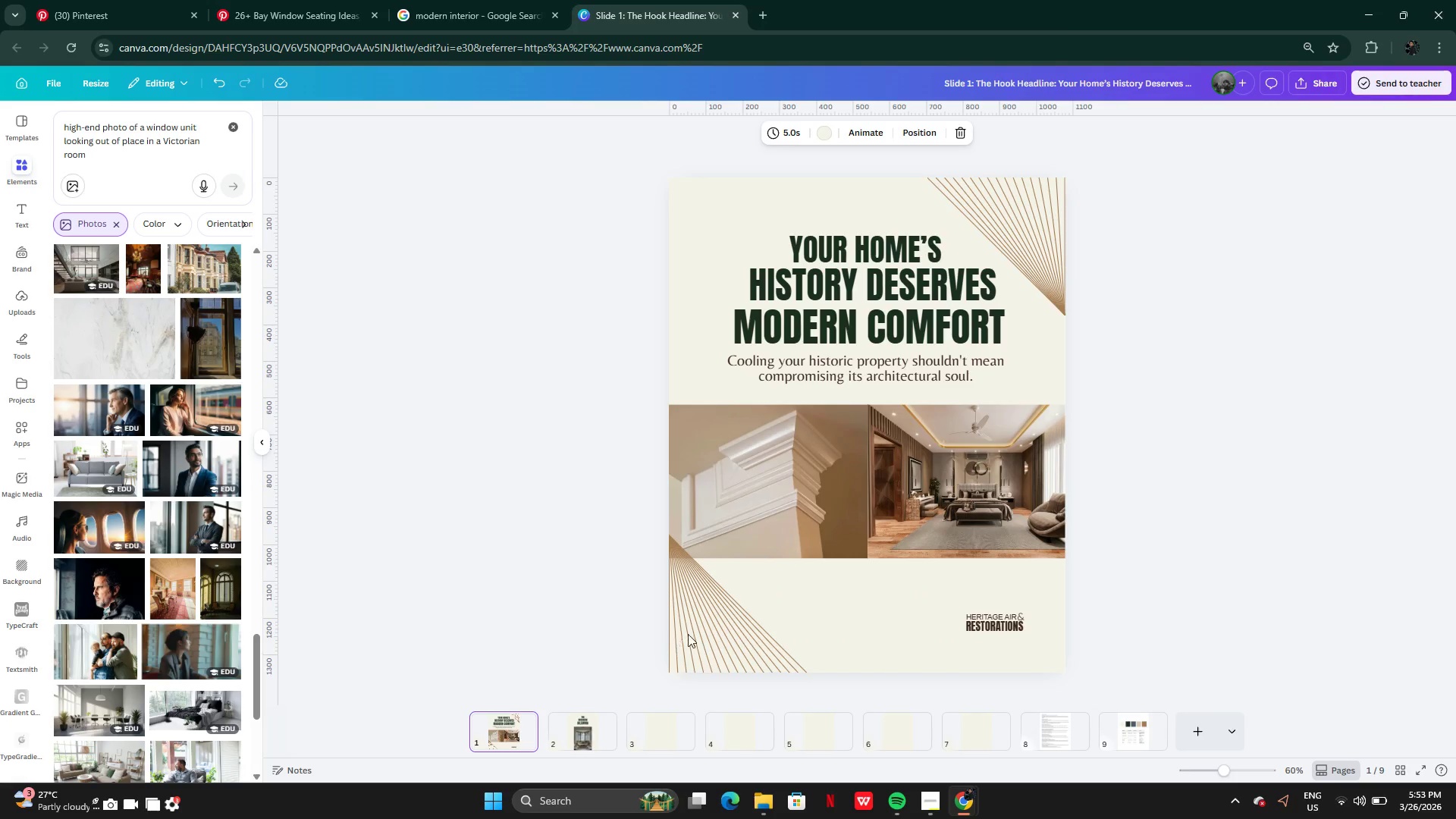 
left_click([709, 634])
 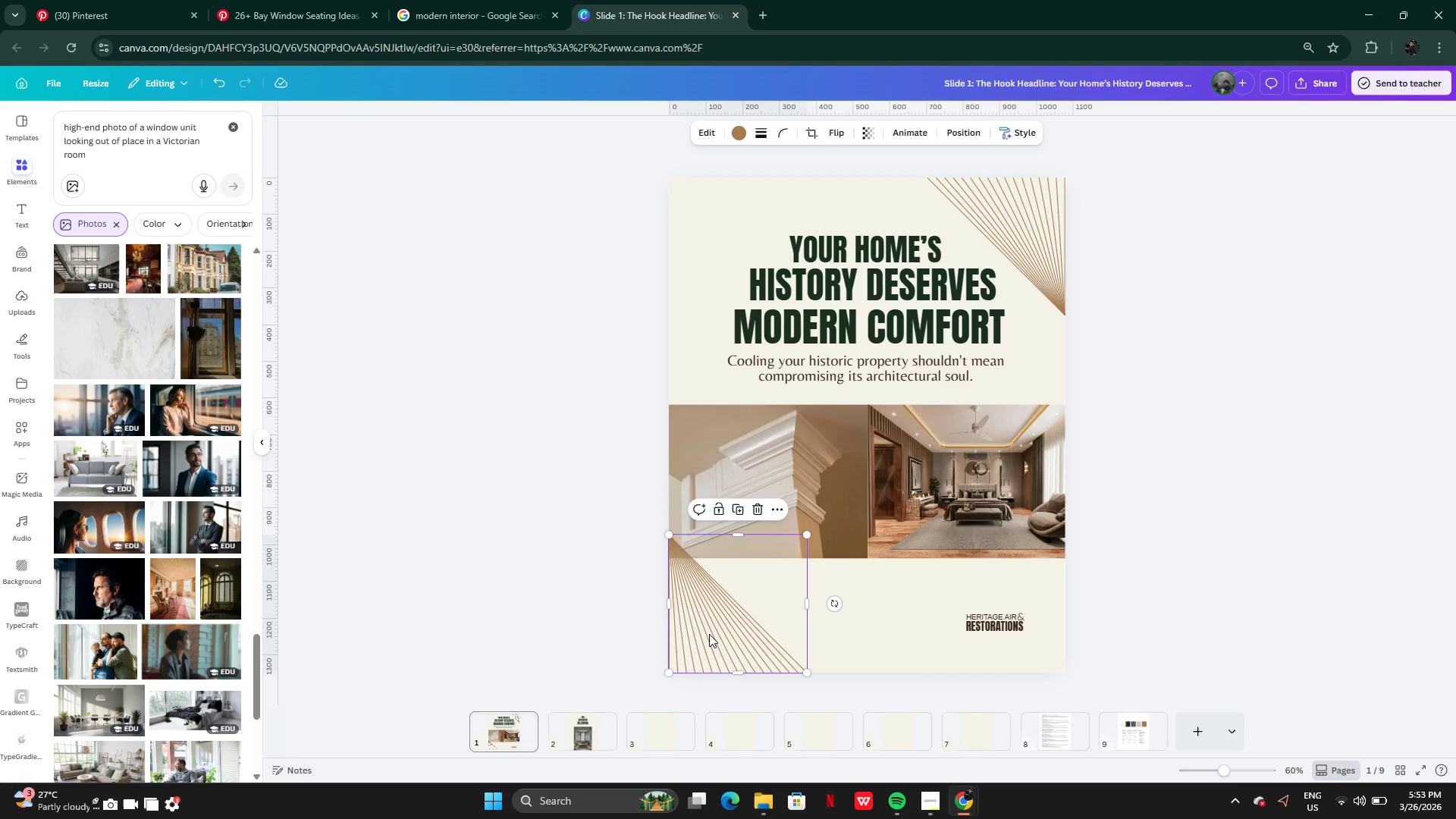 
key(Control+C)
 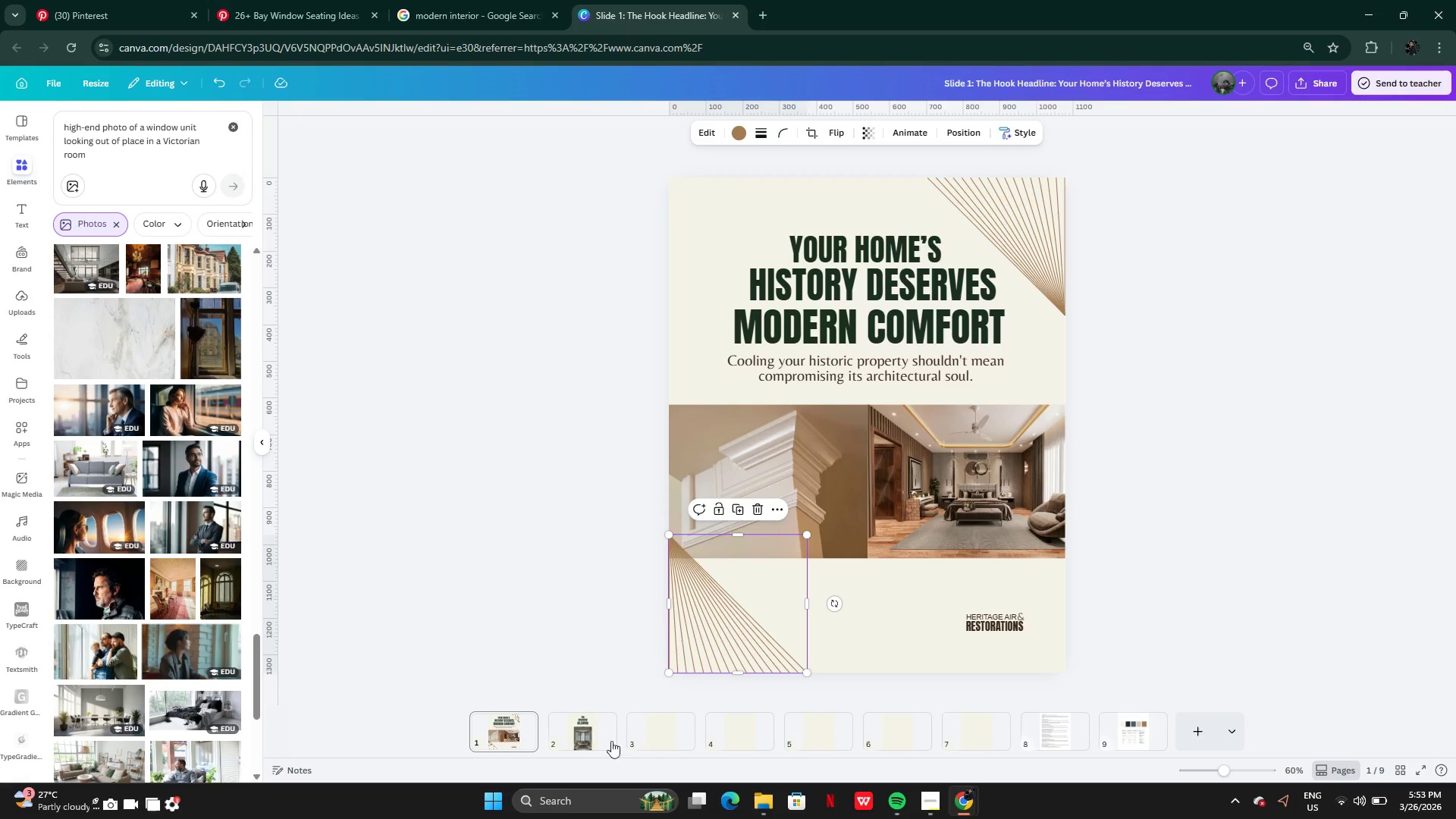 
left_click([599, 742])
 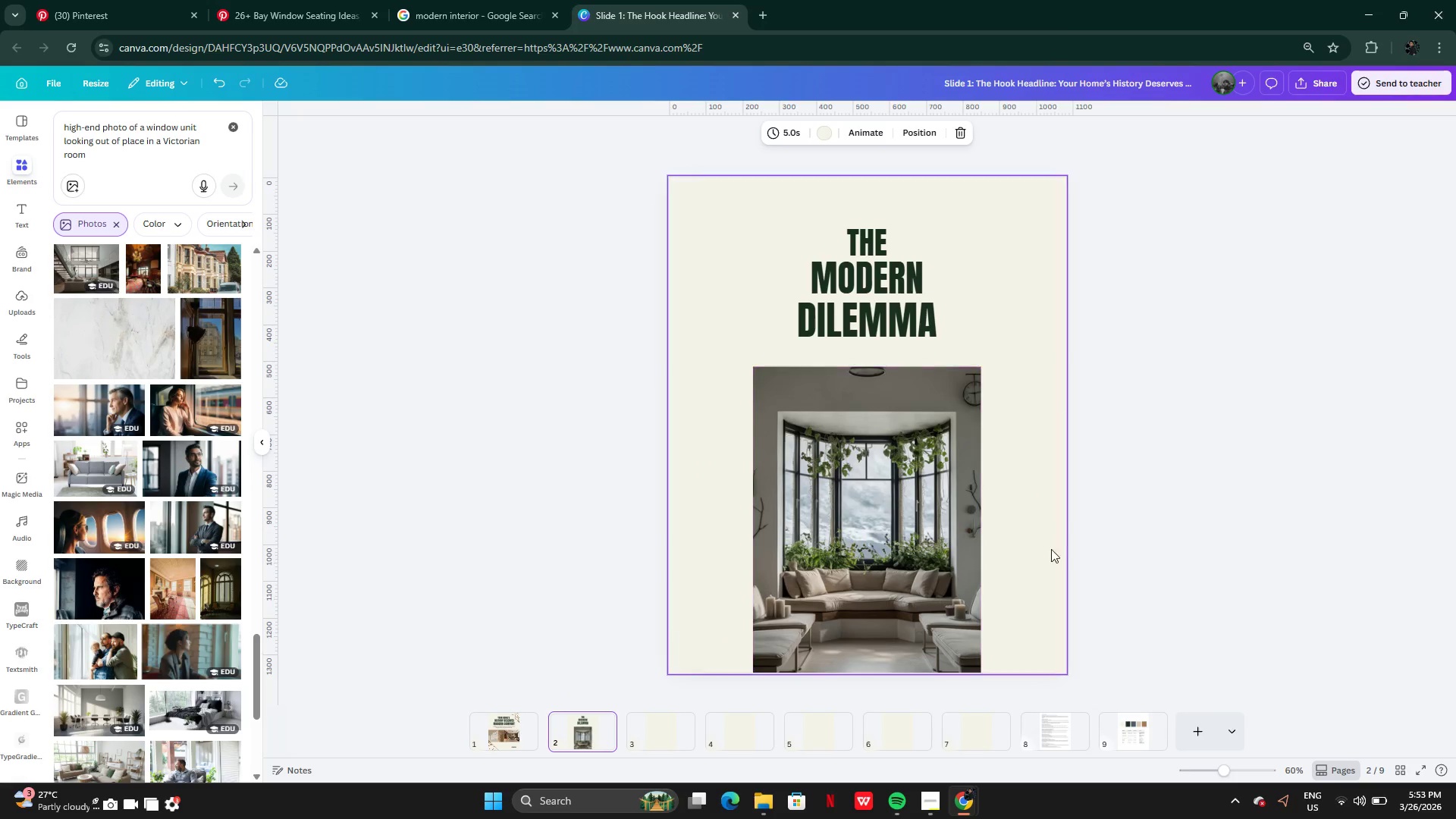 
key(Control+V)
 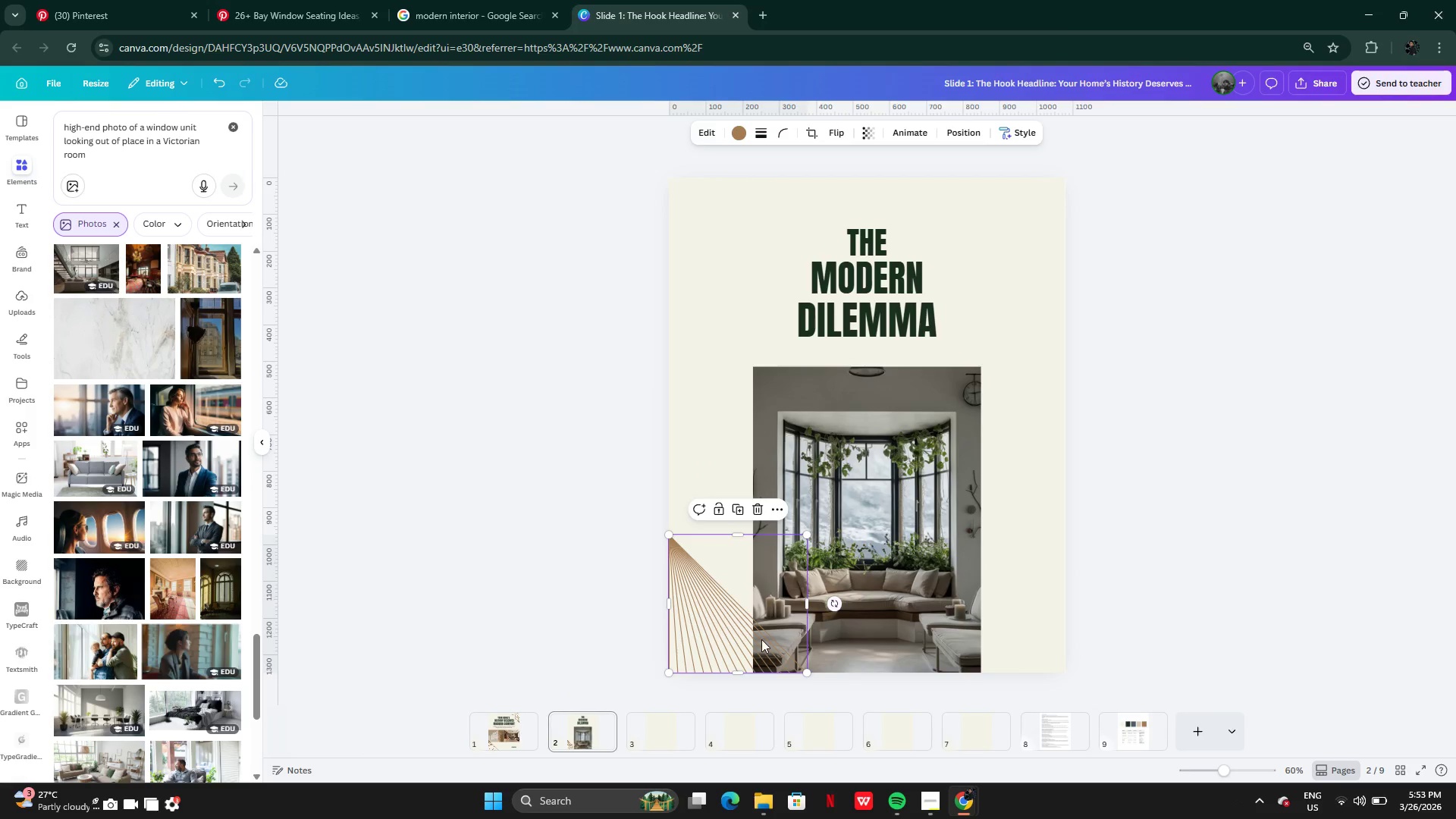 
left_click_drag(start_coordinate=[731, 642], to_coordinate=[736, 256])
 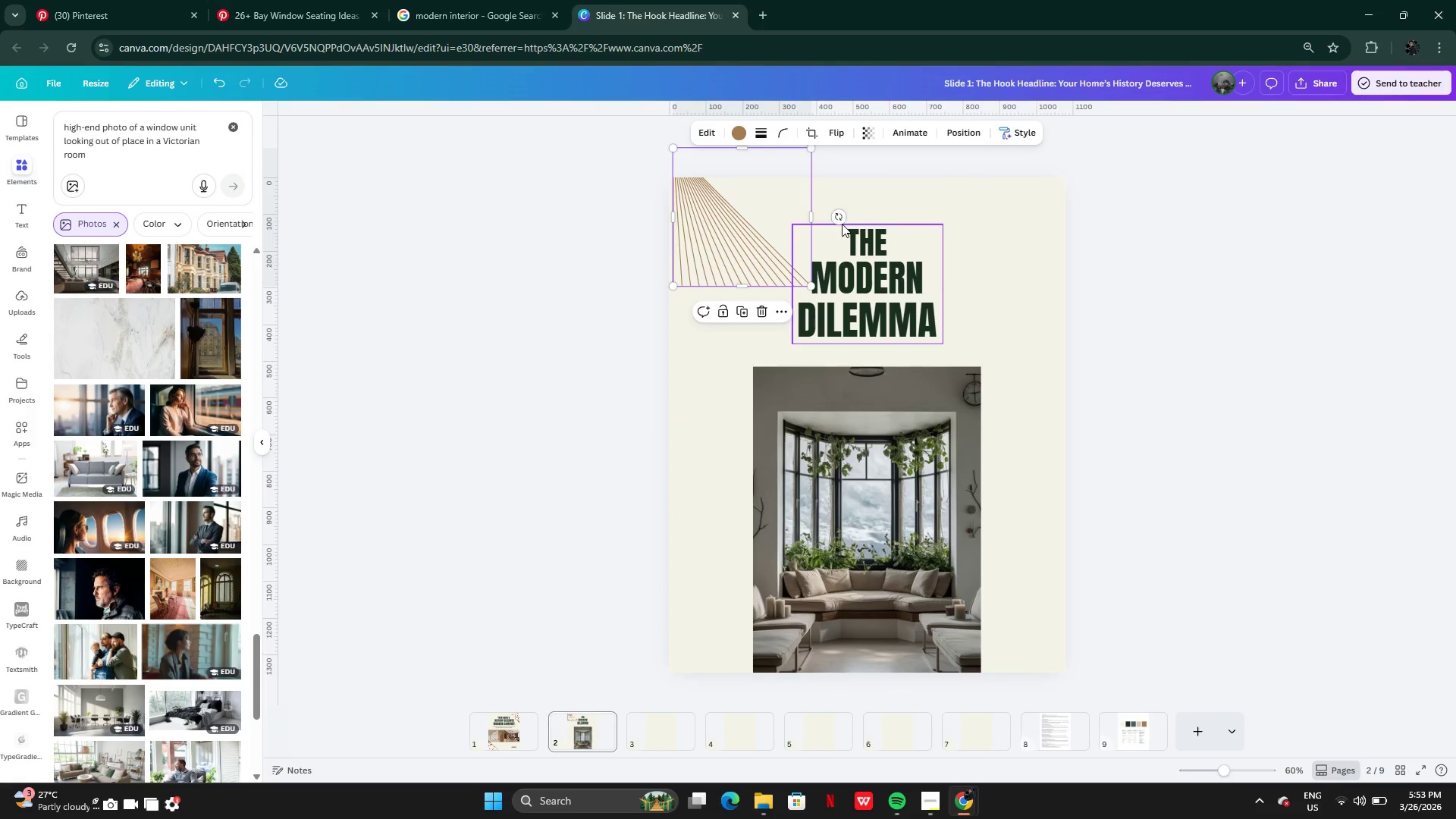 
left_click_drag(start_coordinate=[842, 214], to_coordinate=[681, 220])
 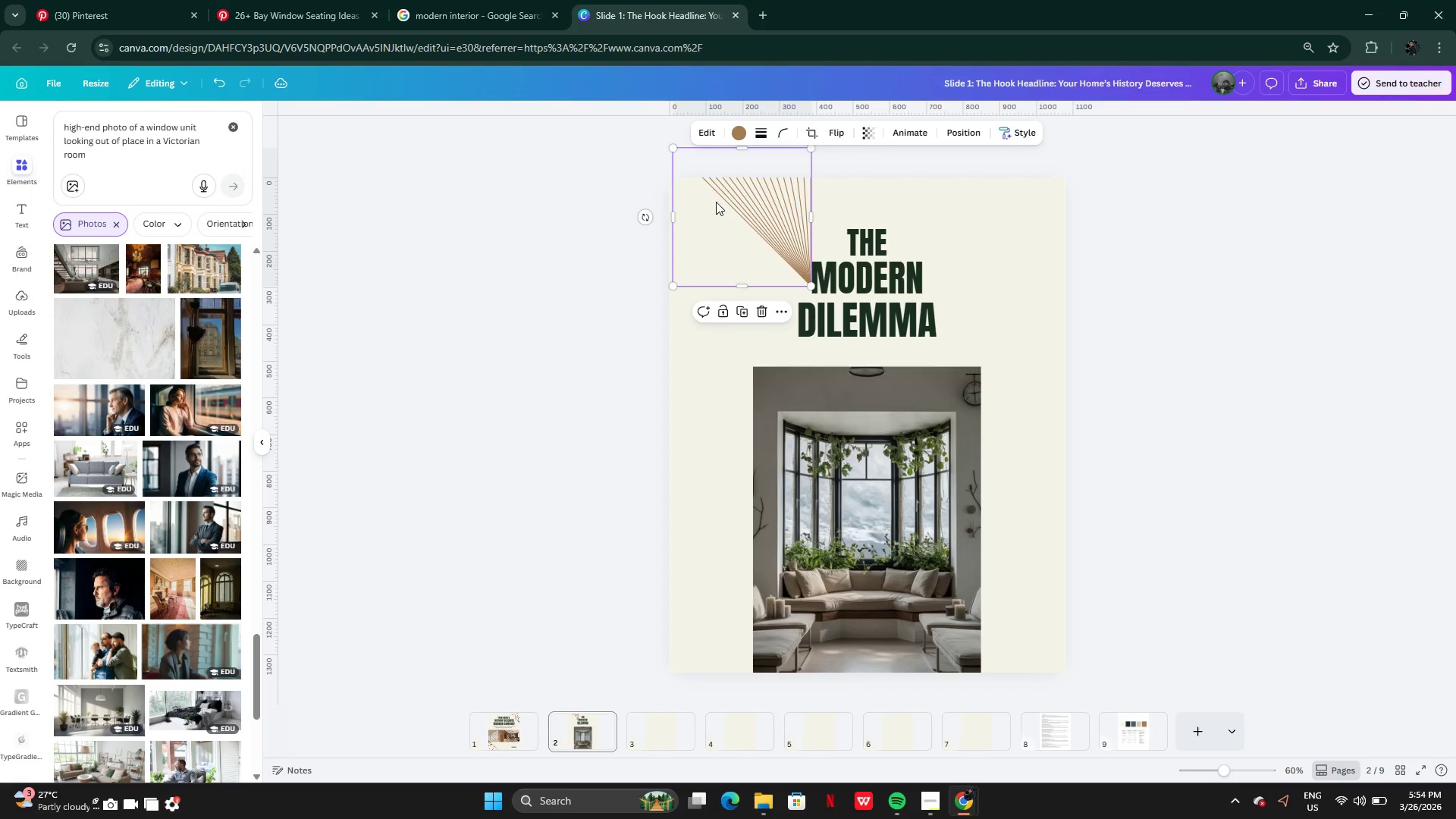 
left_click_drag(start_coordinate=[713, 202], to_coordinate=[968, 229])
 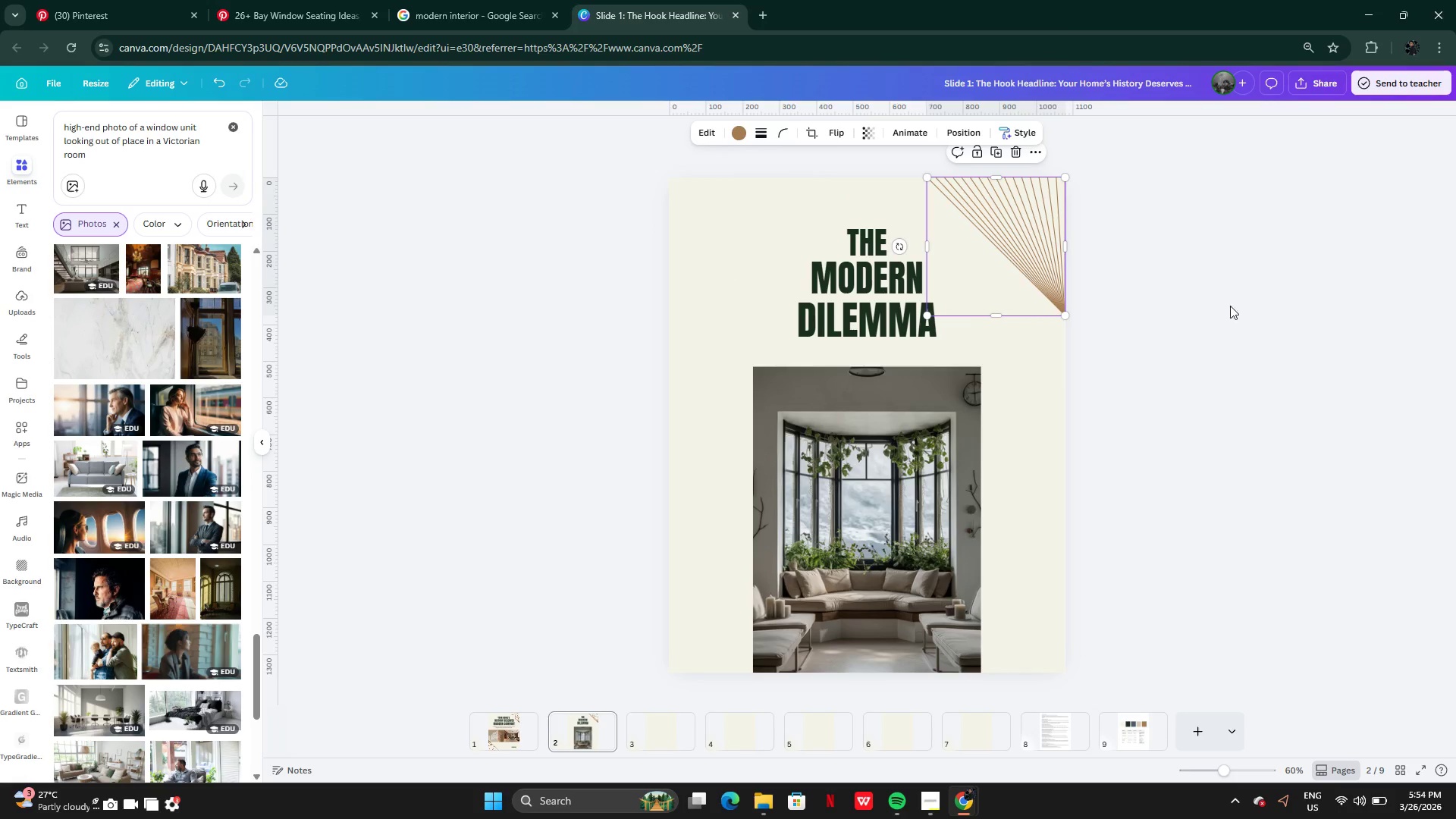 
left_click([1231, 306])
 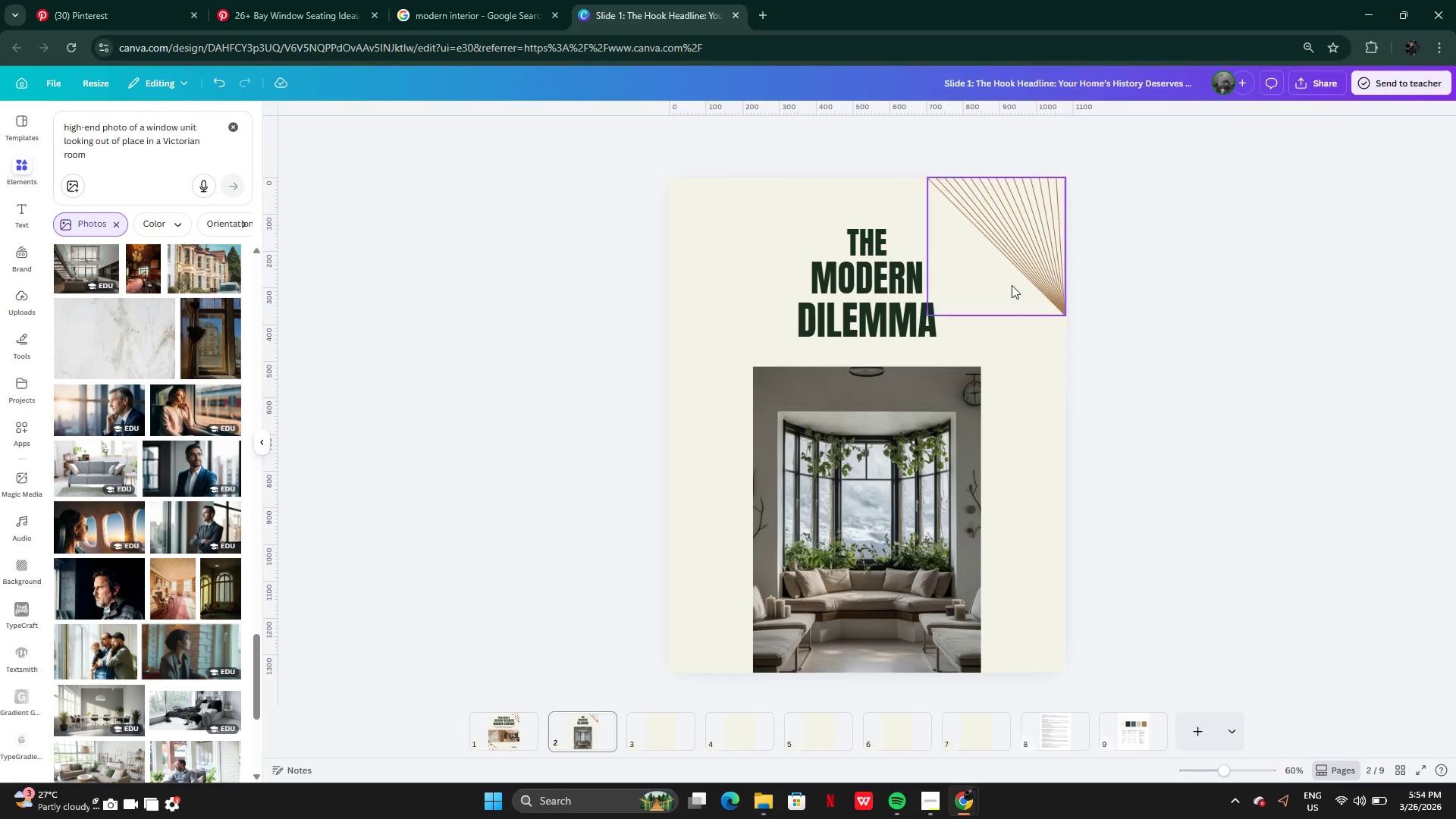 
hold_key(key=AltLeft, duration=0.36)
left_click_drag(start_coordinate=[1029, 246], to_coordinate=[858, 246])
 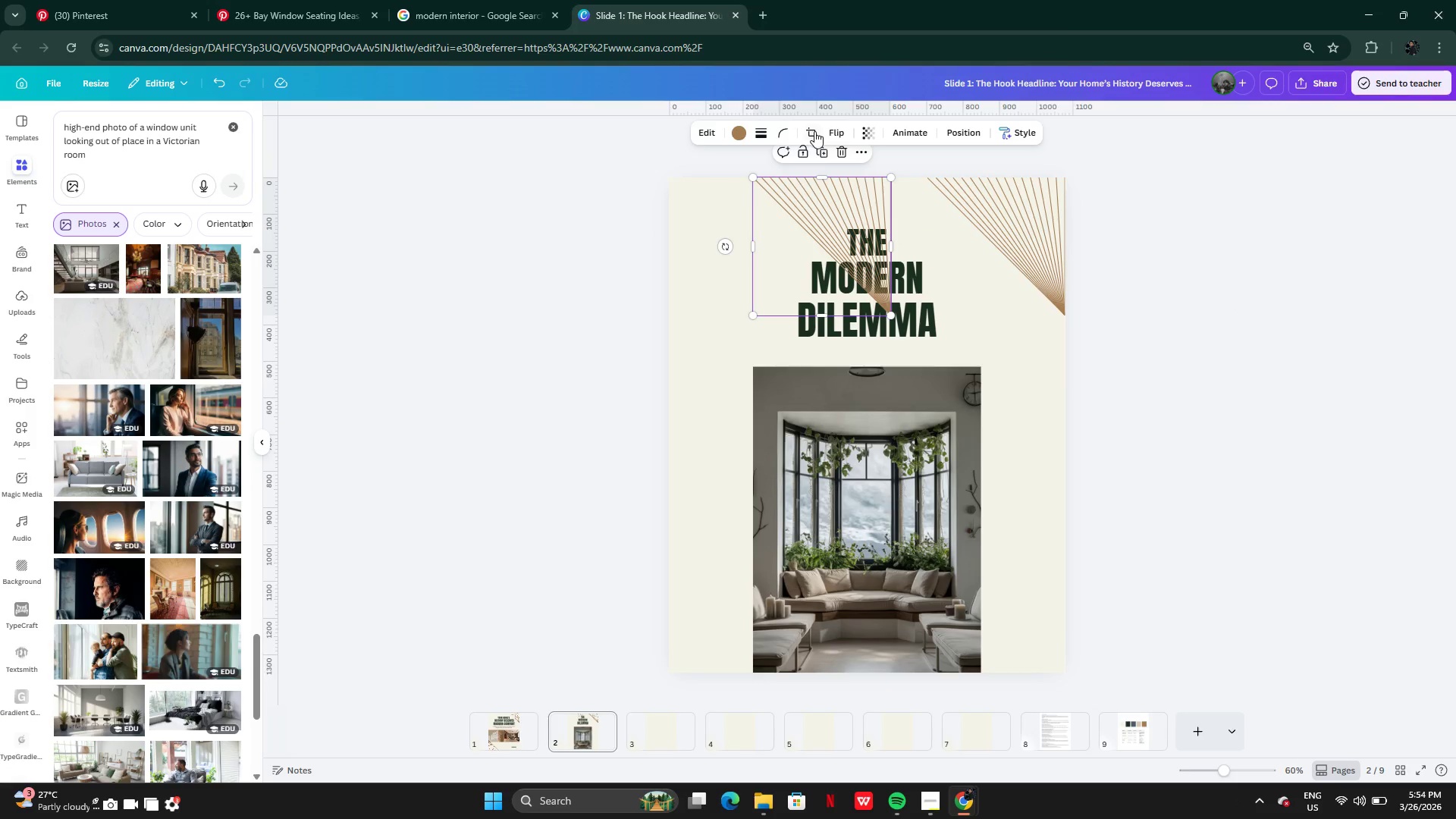 
left_click([838, 131])
 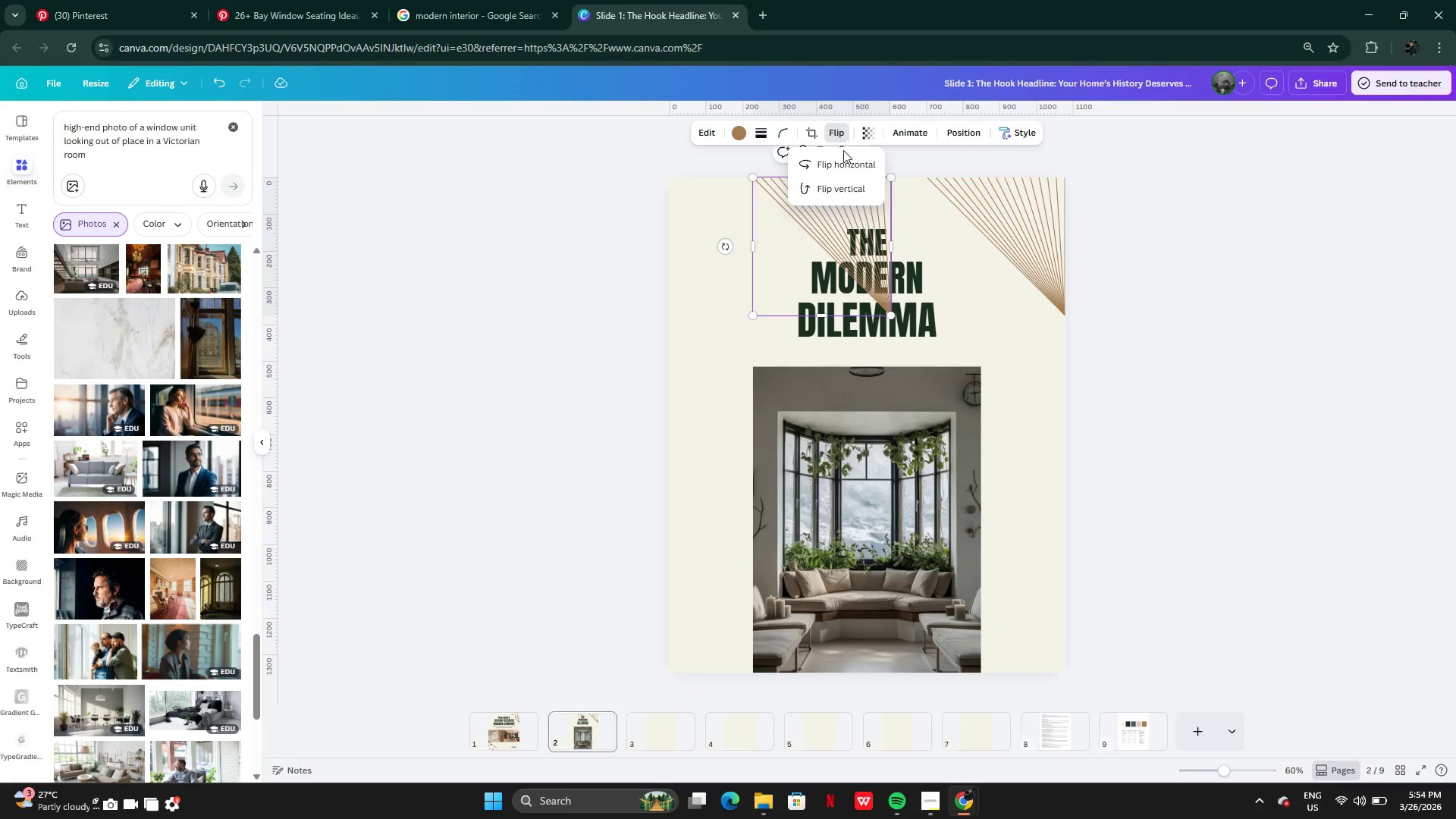 
left_click([844, 152])
 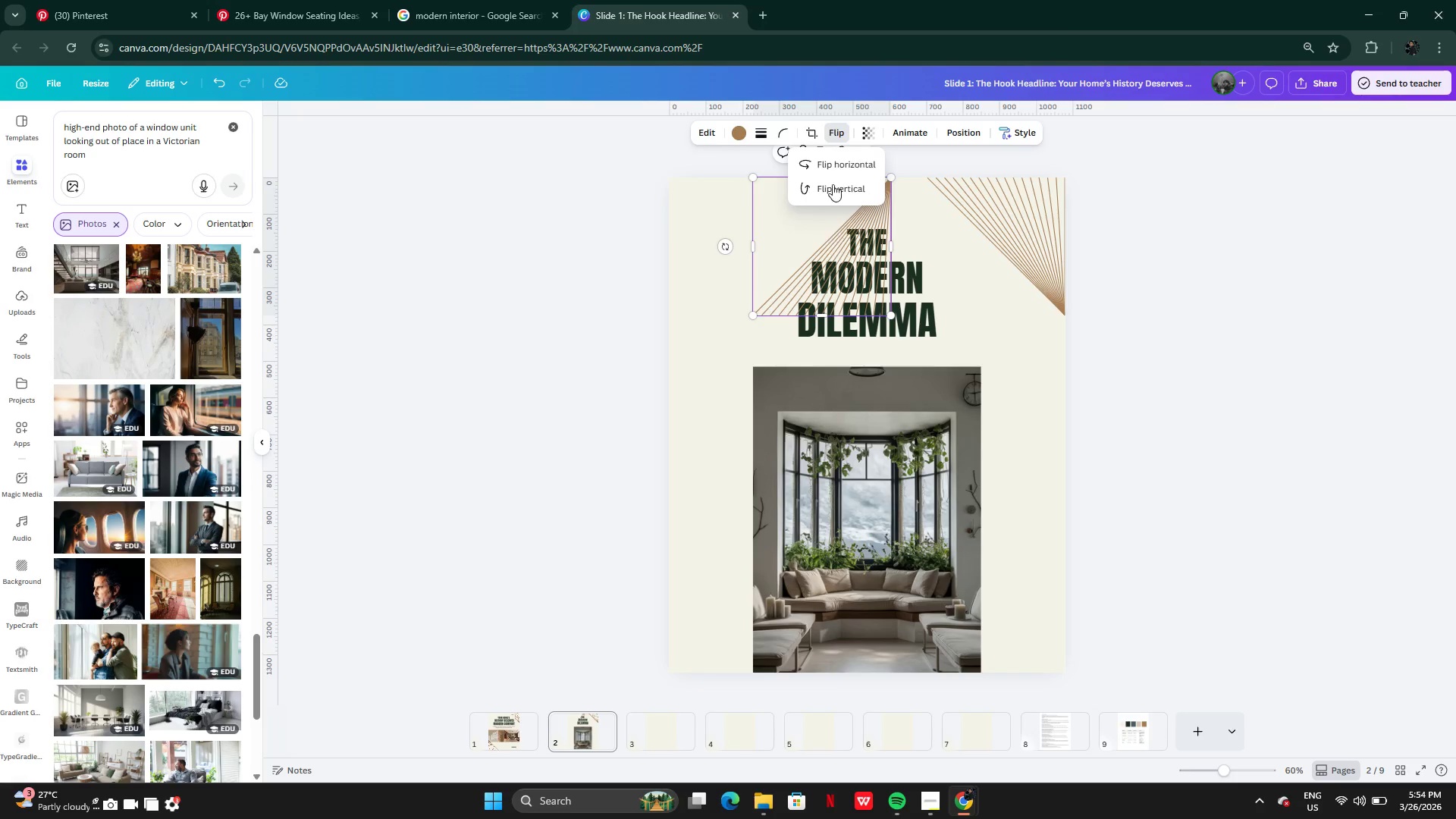 
left_click([831, 182])
 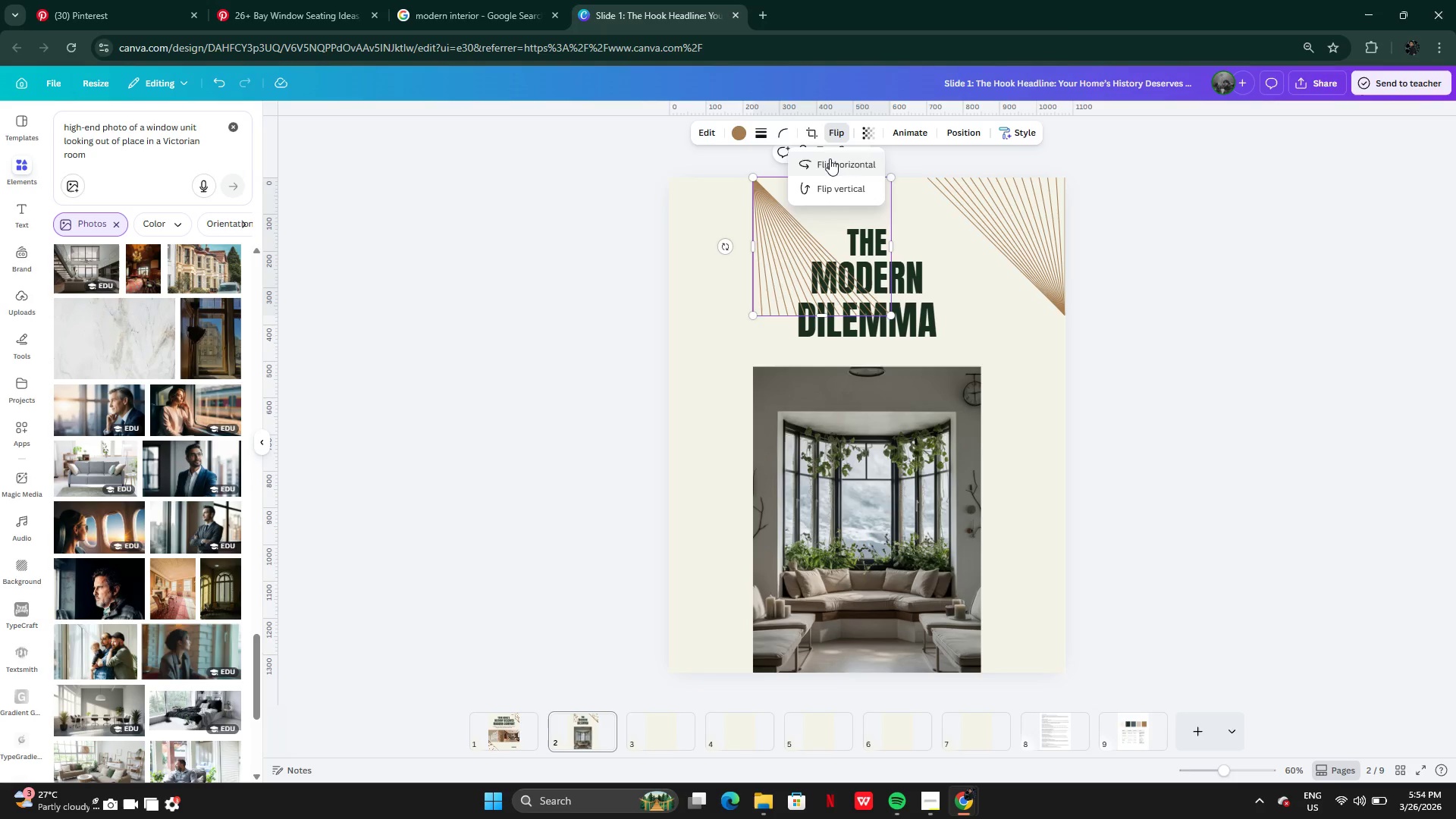 
left_click([830, 158])
 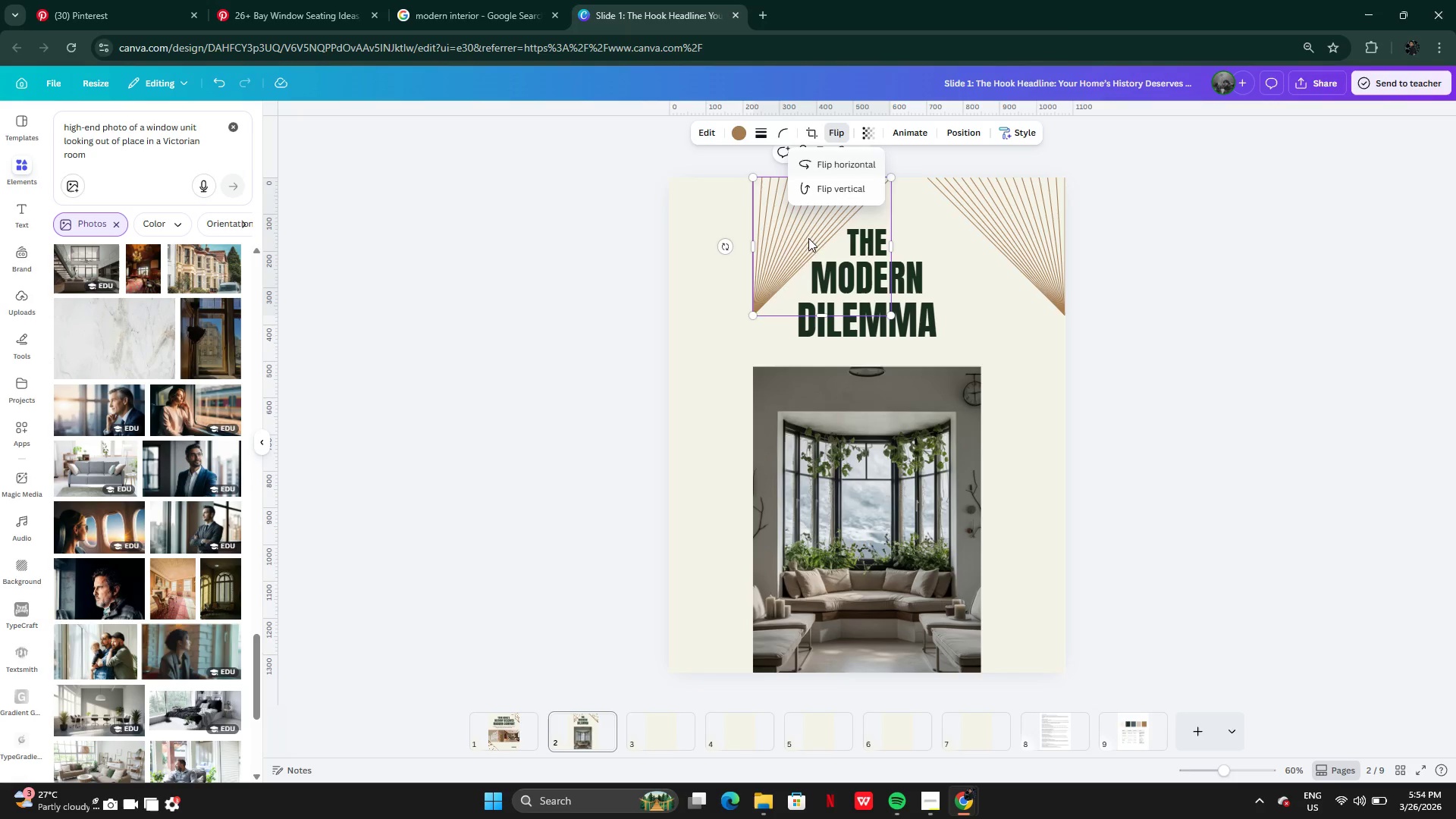 
left_click_drag(start_coordinate=[796, 256], to_coordinate=[709, 256])
 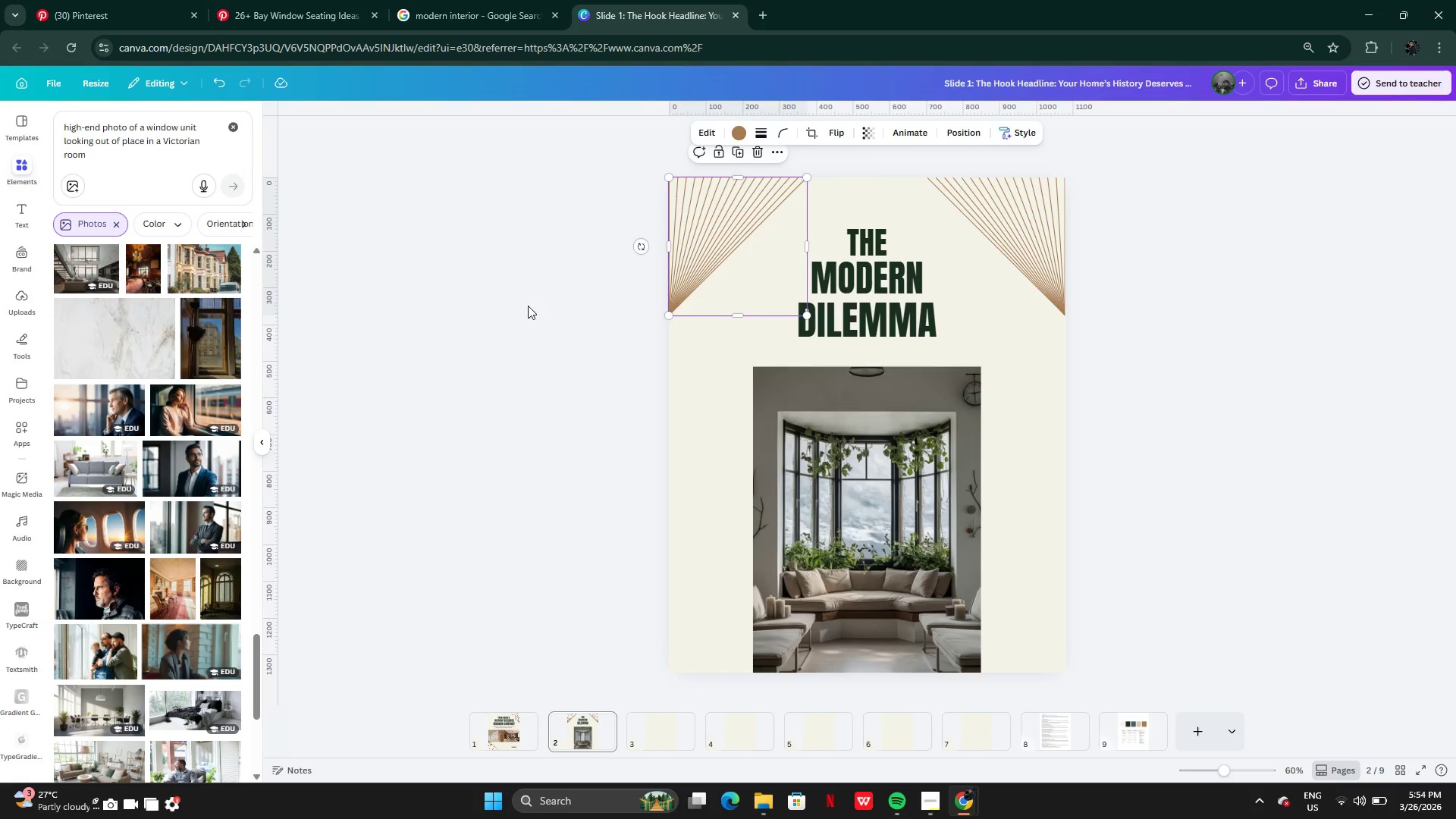 
left_click([528, 306])
 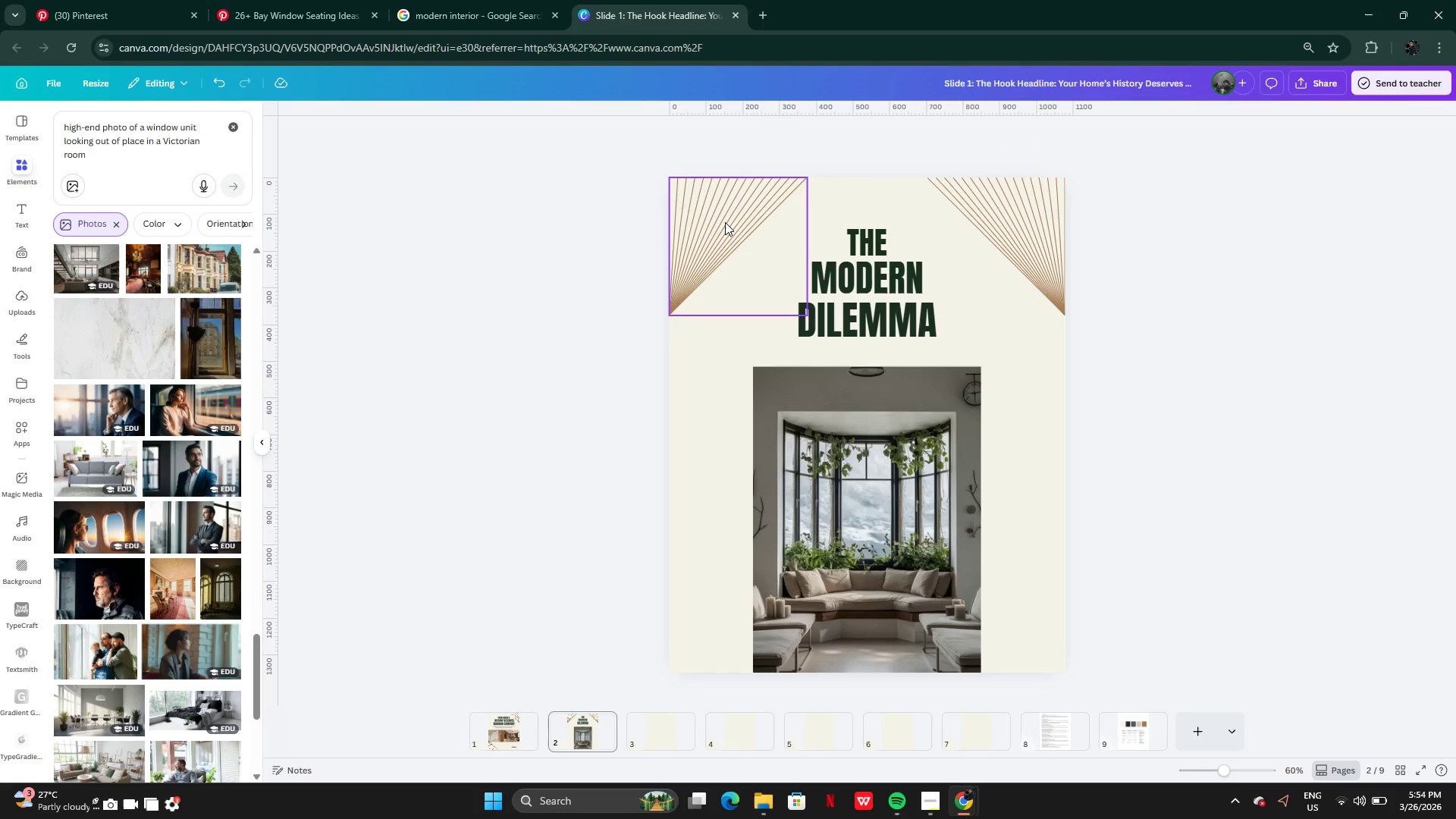 
left_click([725, 222])
 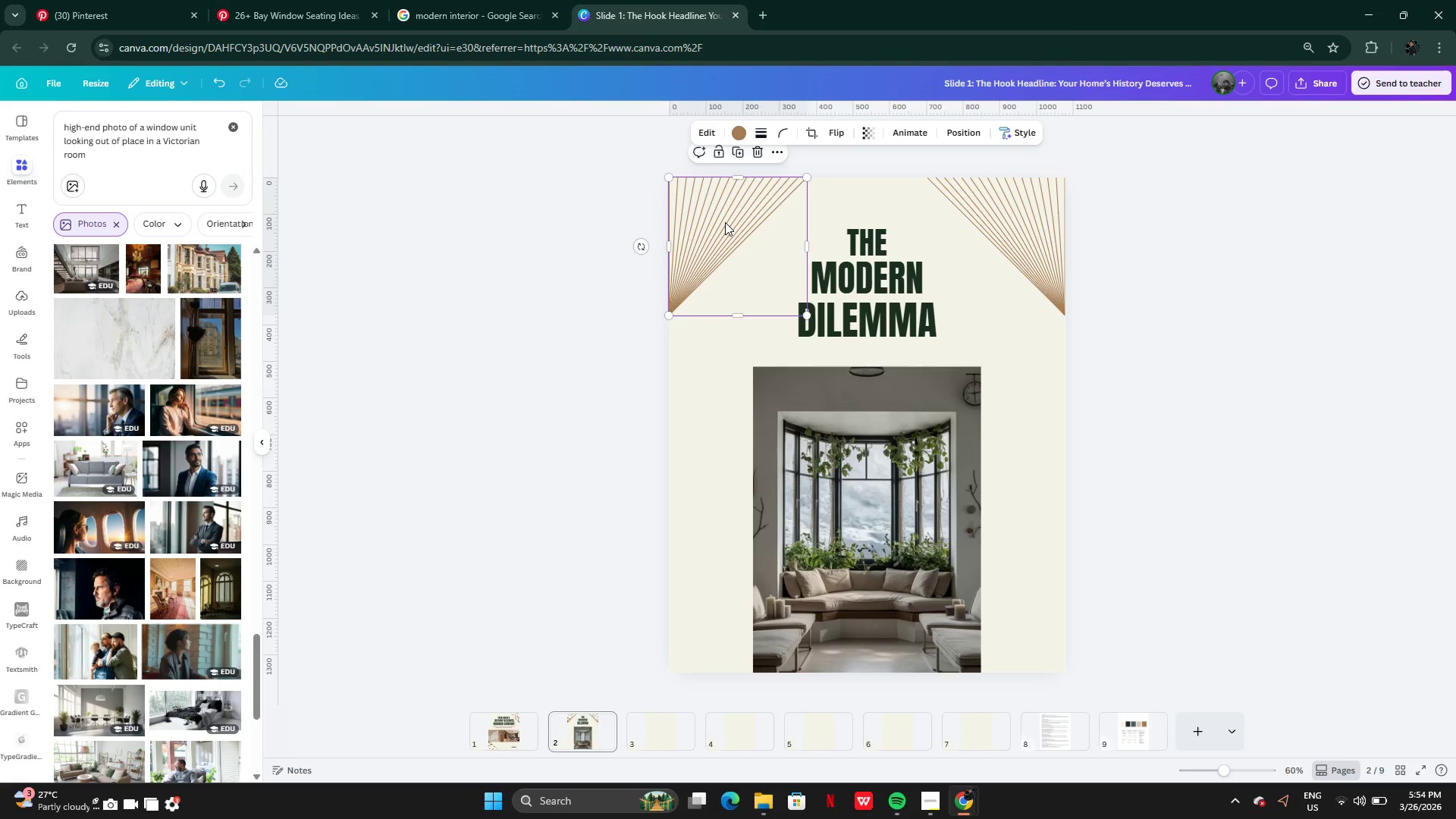 
key(Backspace)
 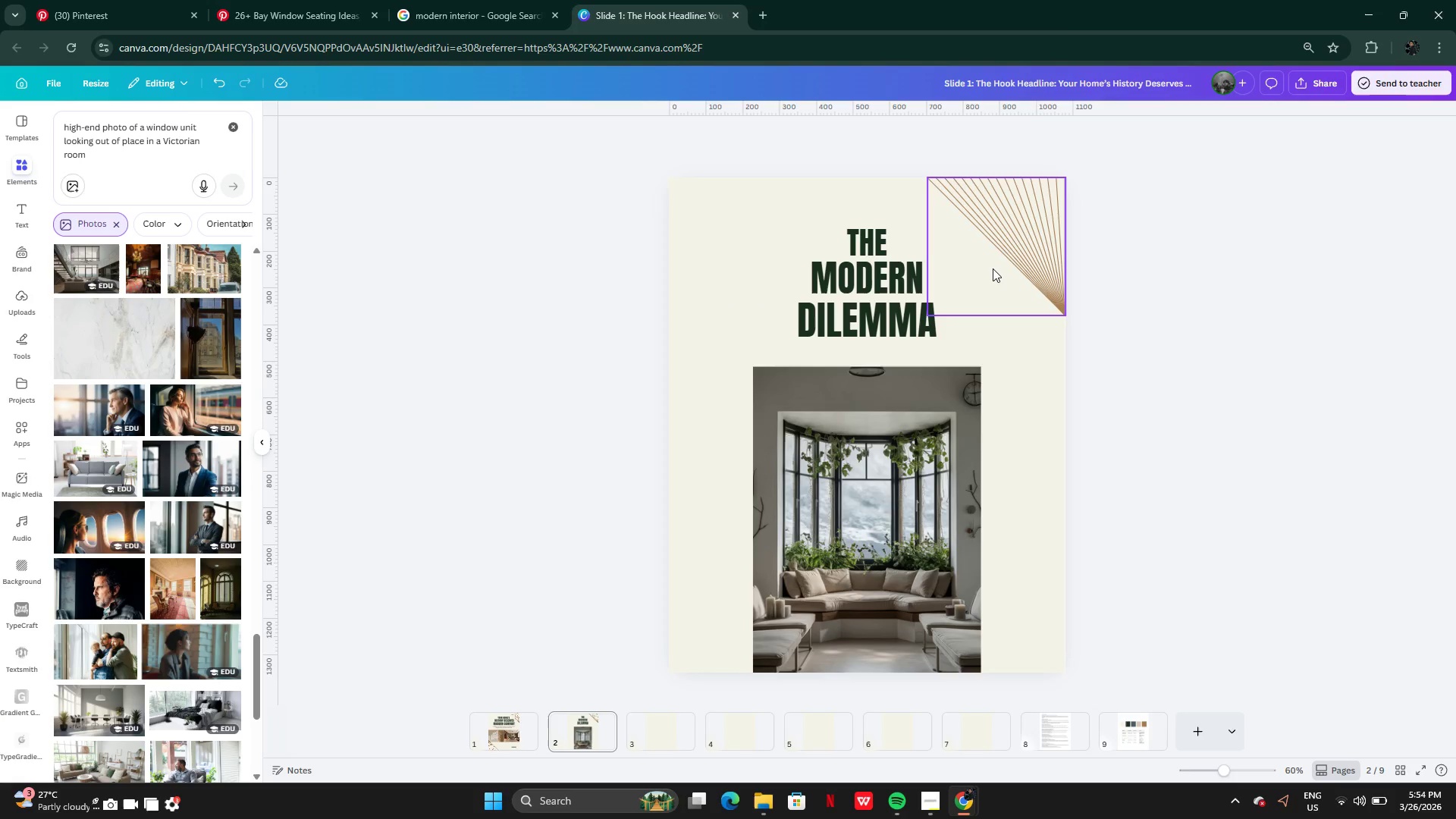 
left_click([993, 268])
 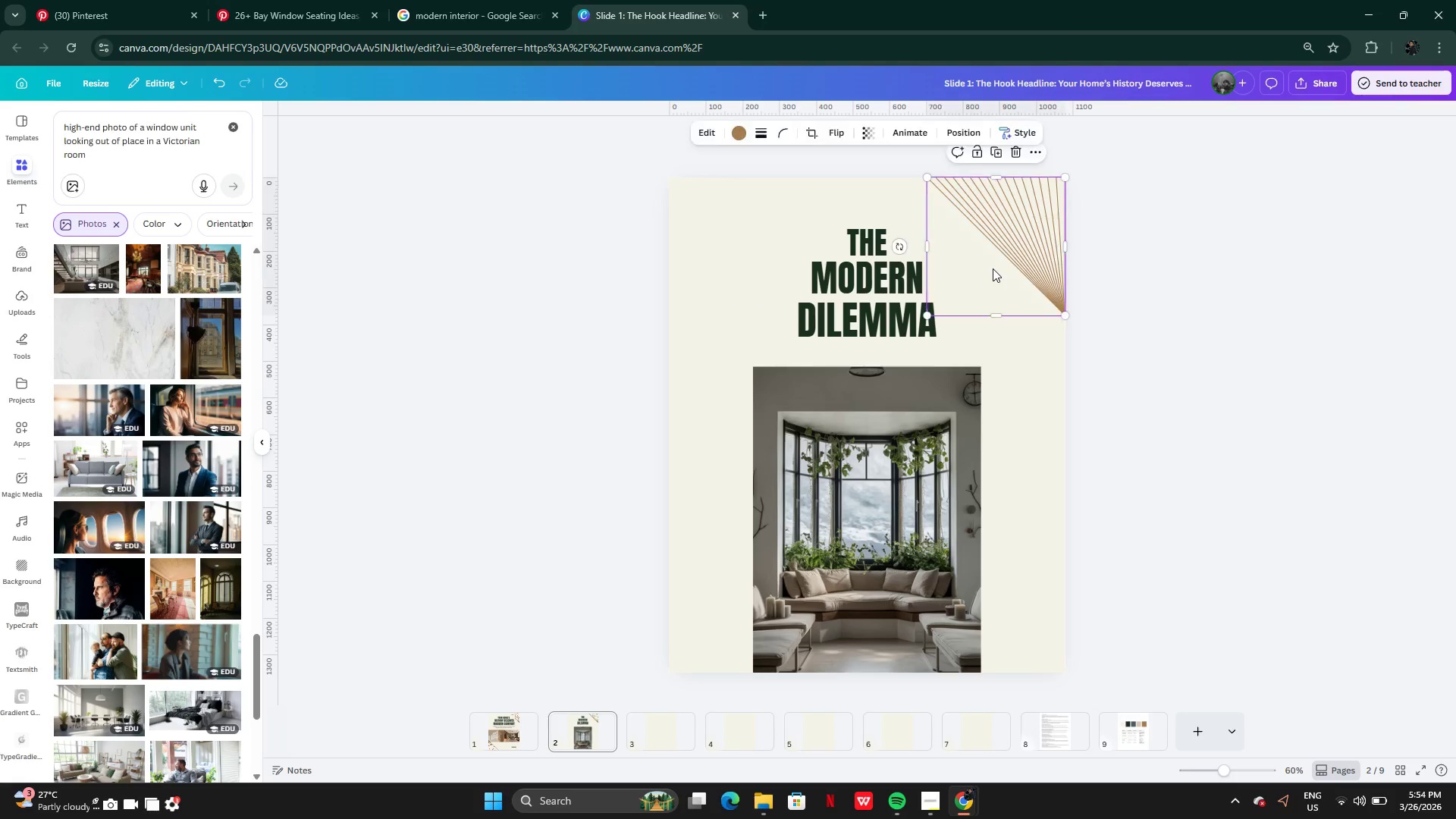 
key(Backspace)
 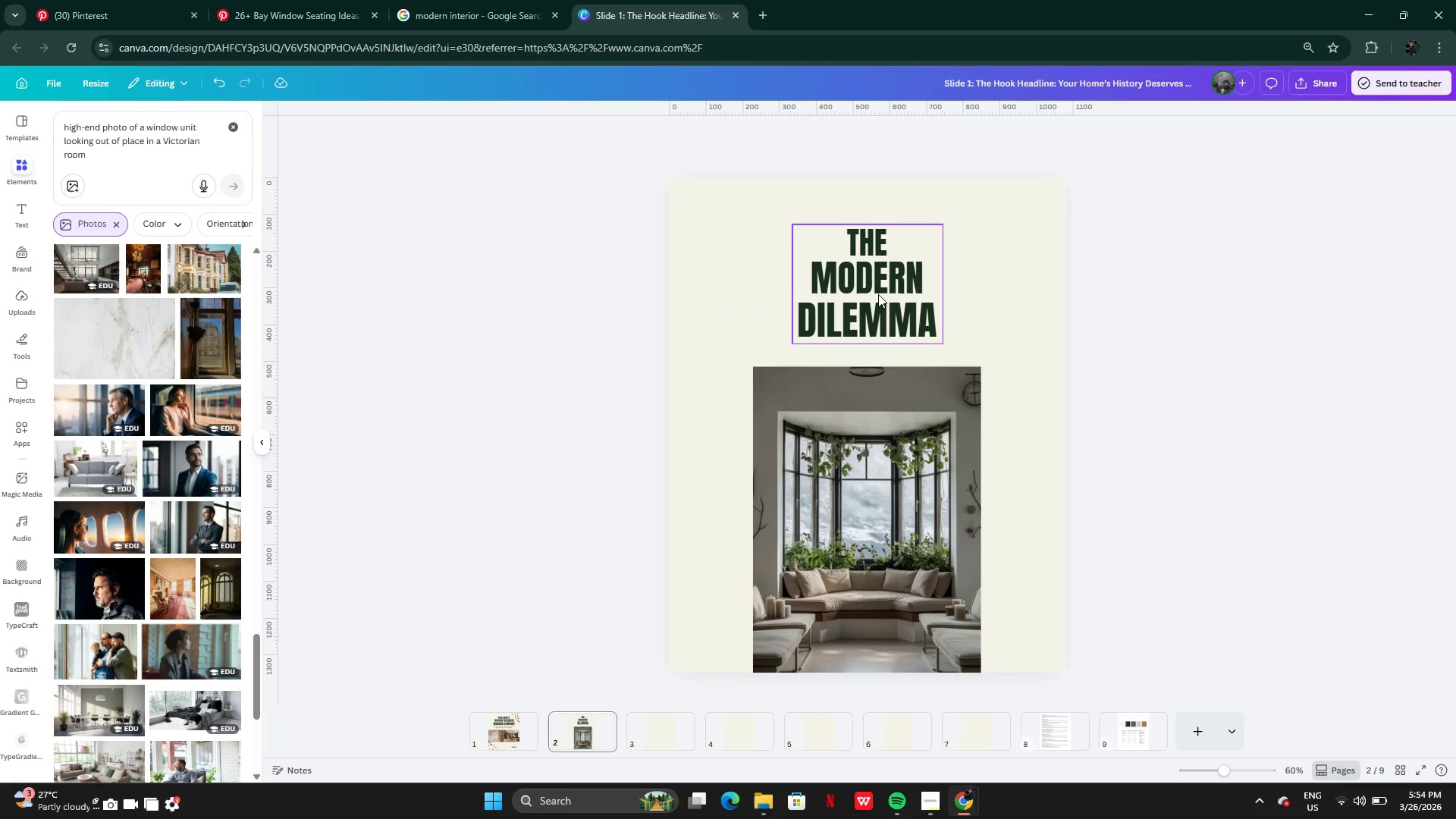 
wait(6.92)
 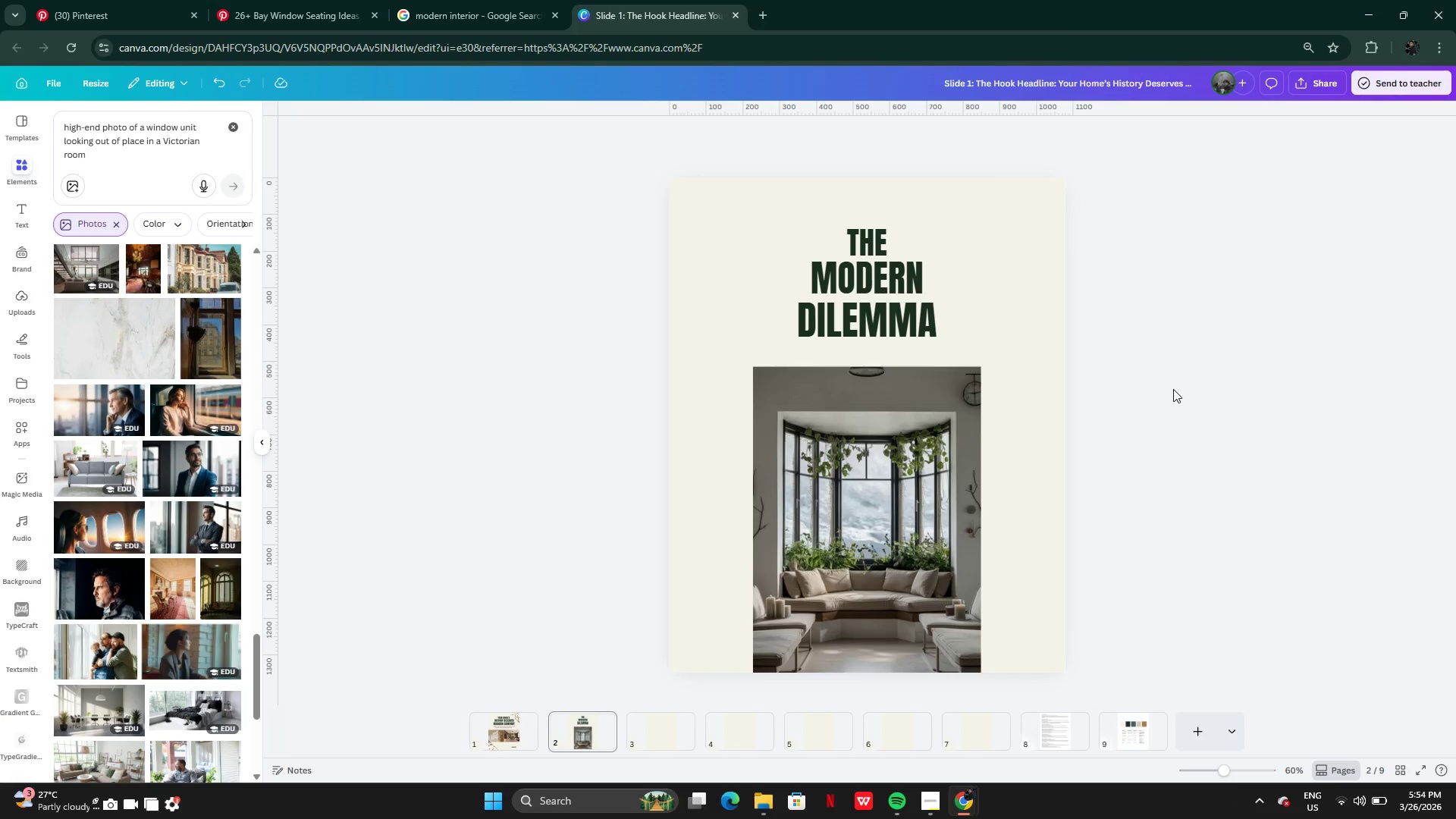 
left_click([489, 729])
 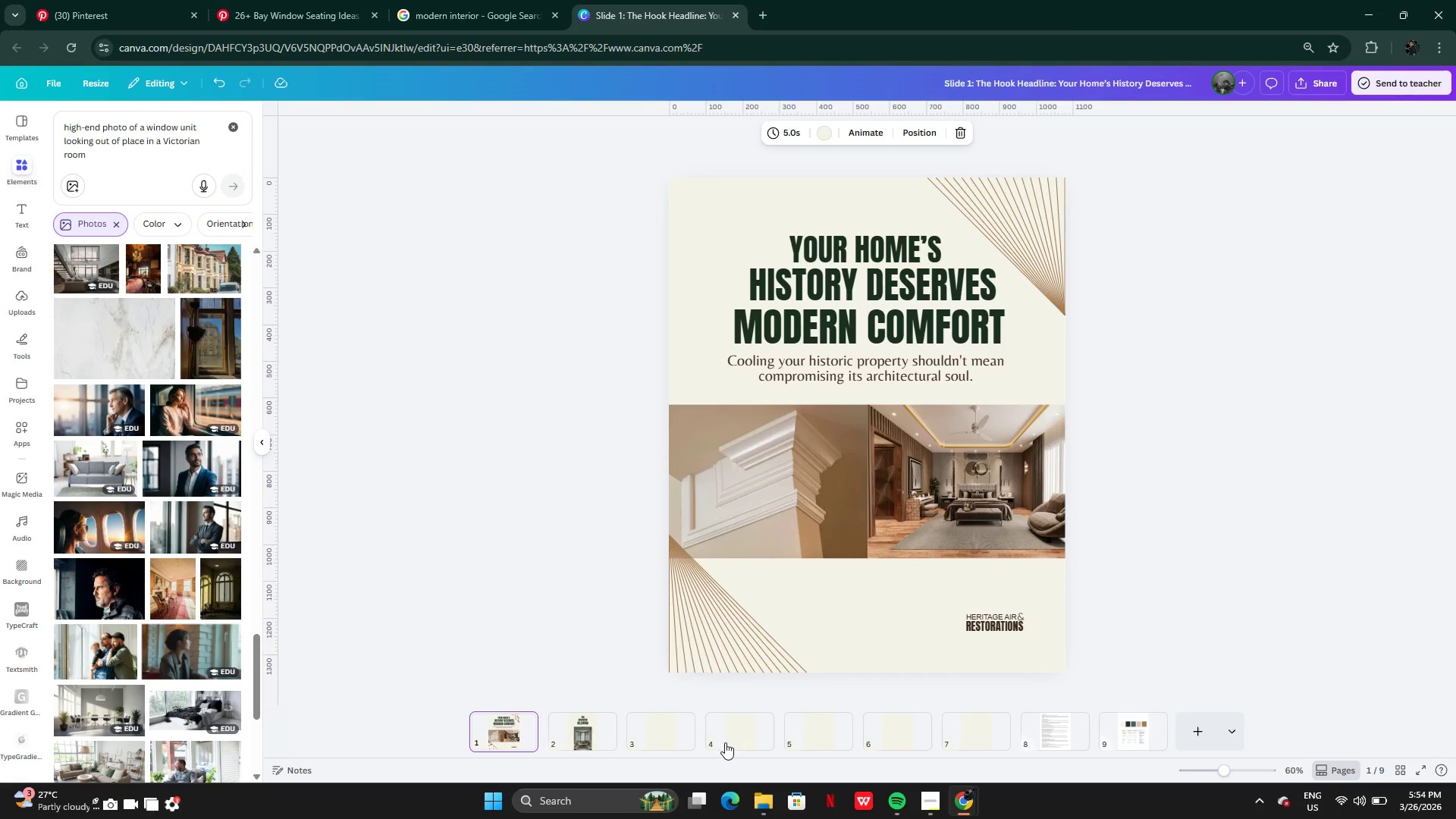 
left_click([579, 741])
 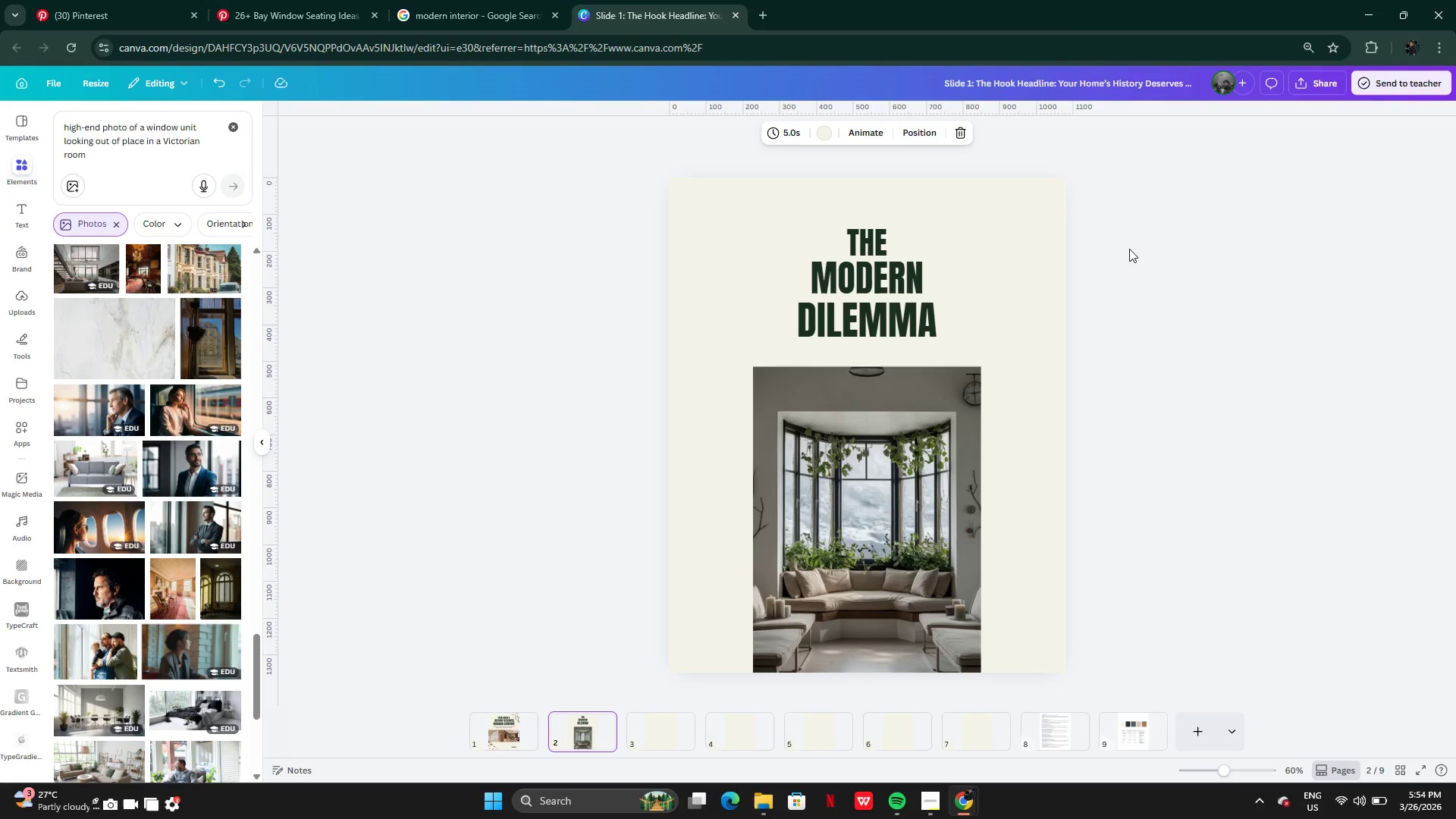 
wait(14.47)
 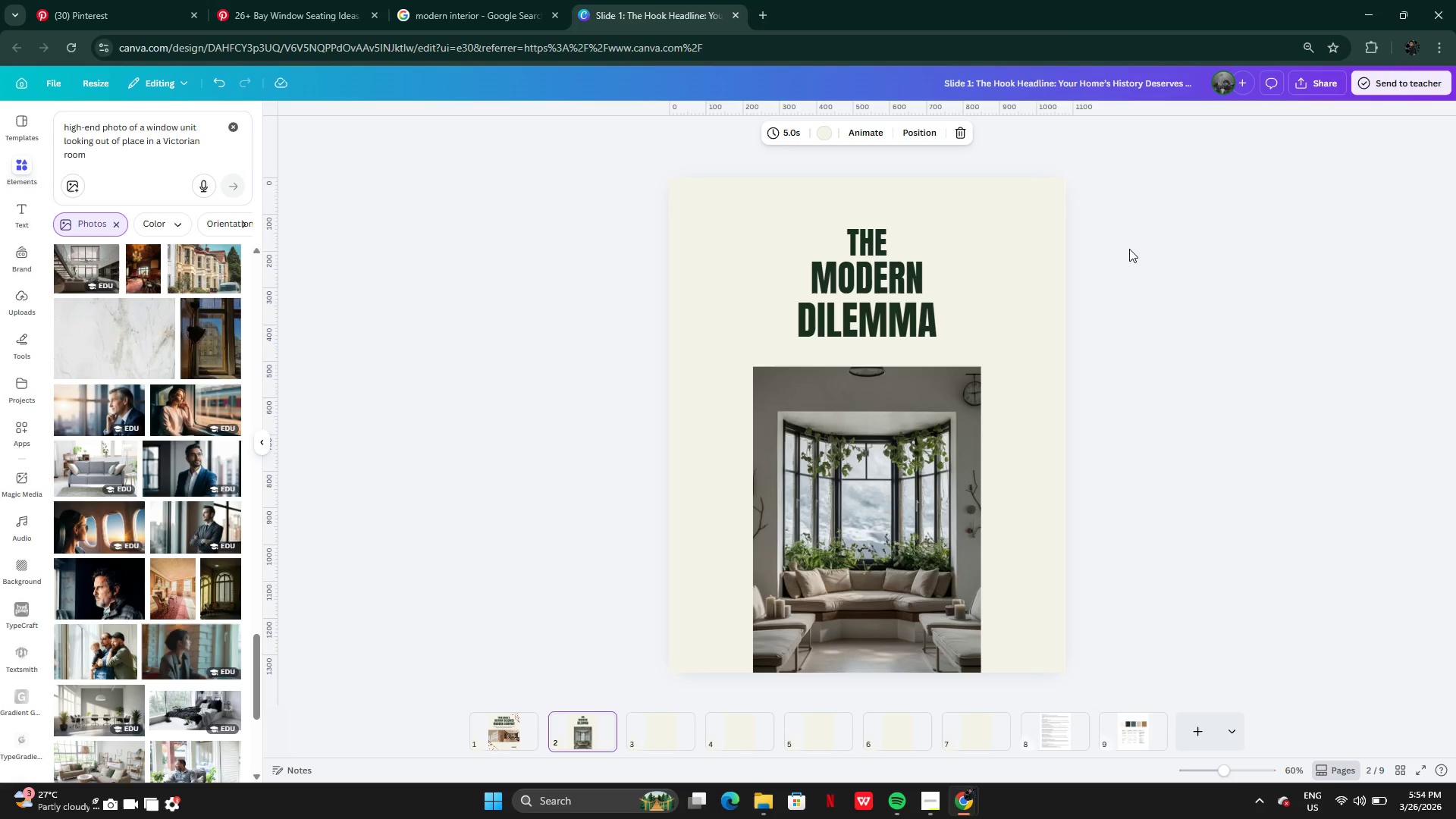 
left_click([1057, 736])
 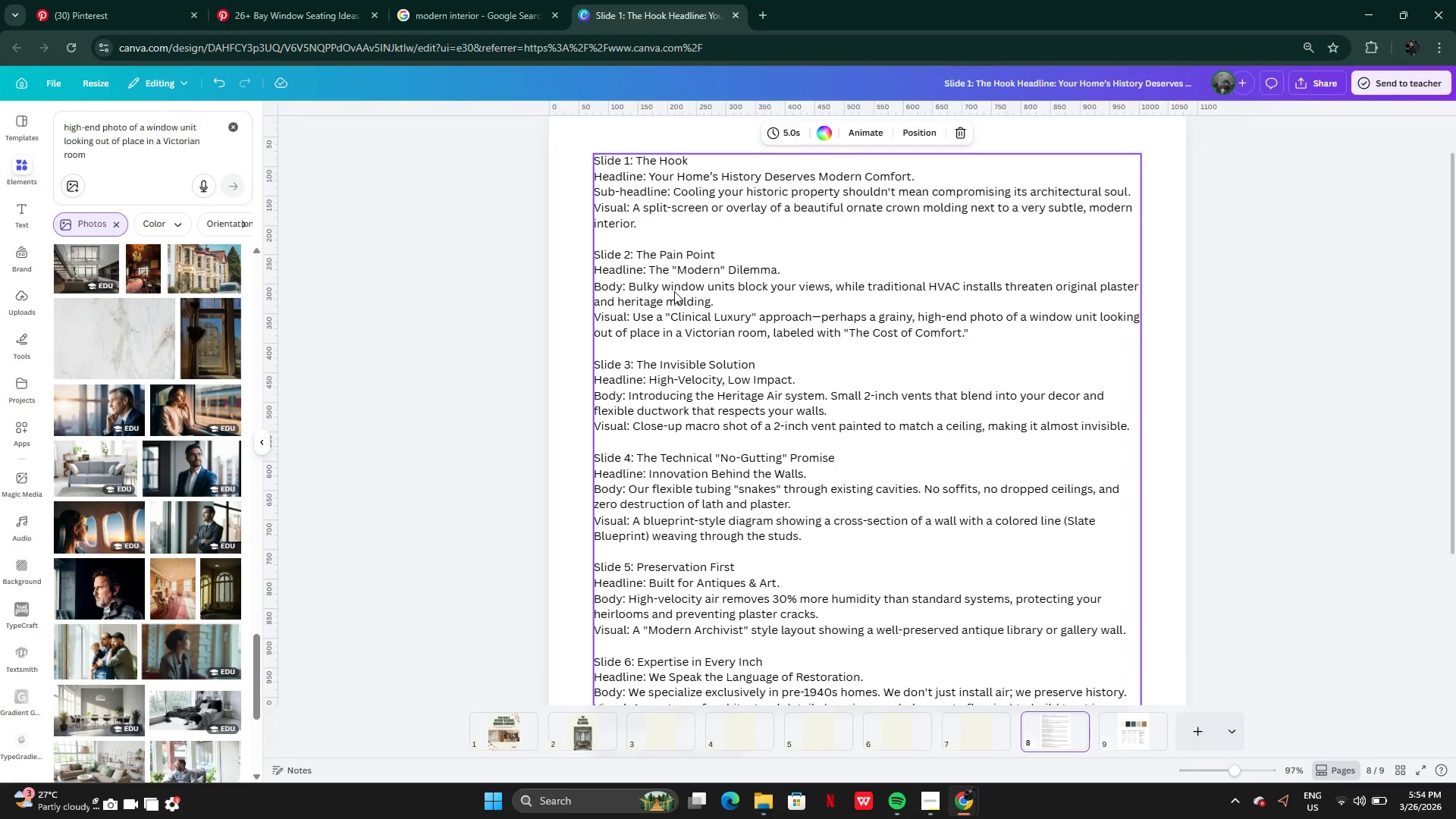 
left_click([657, 292])
 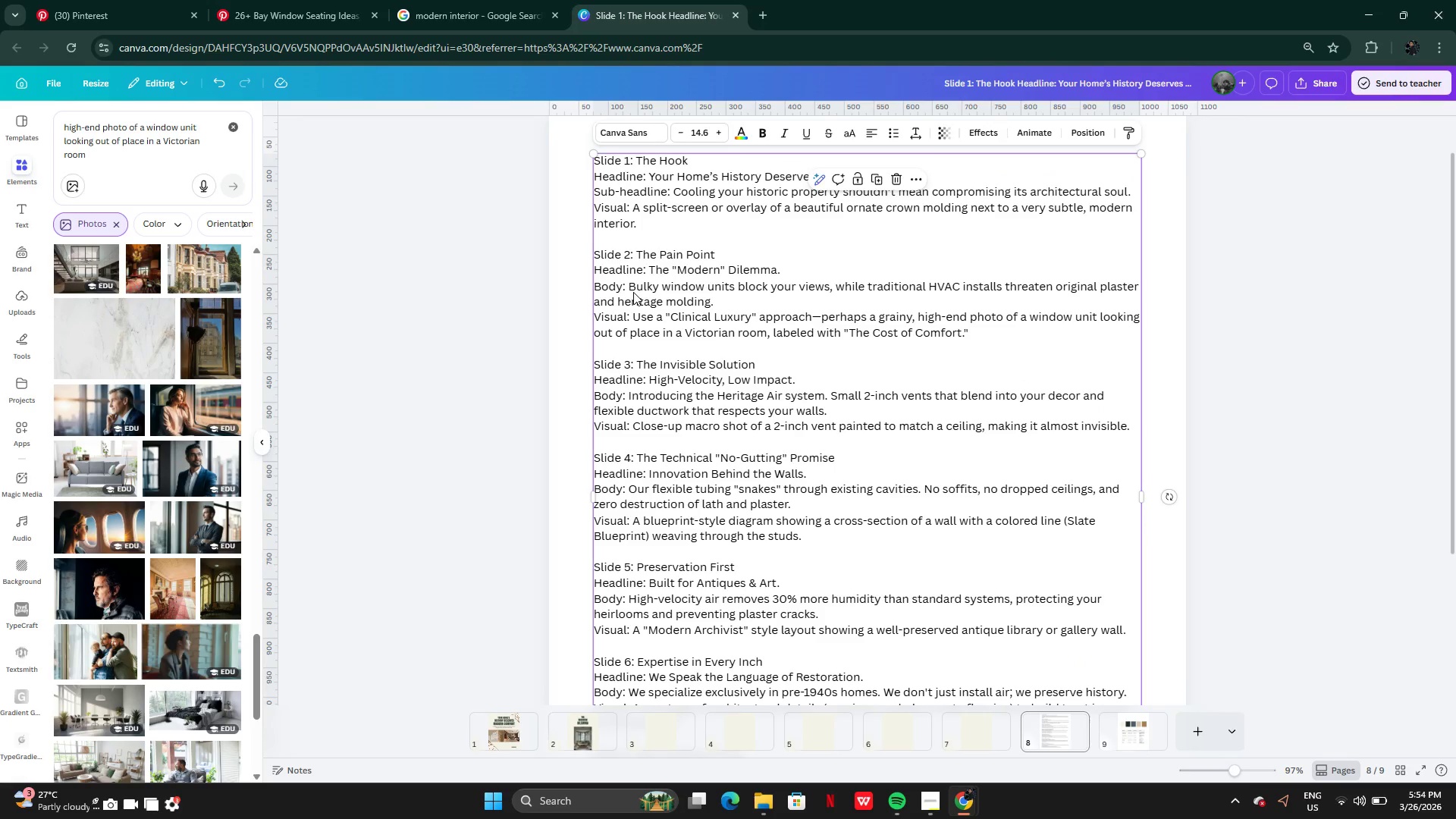 
double_click([635, 292])
 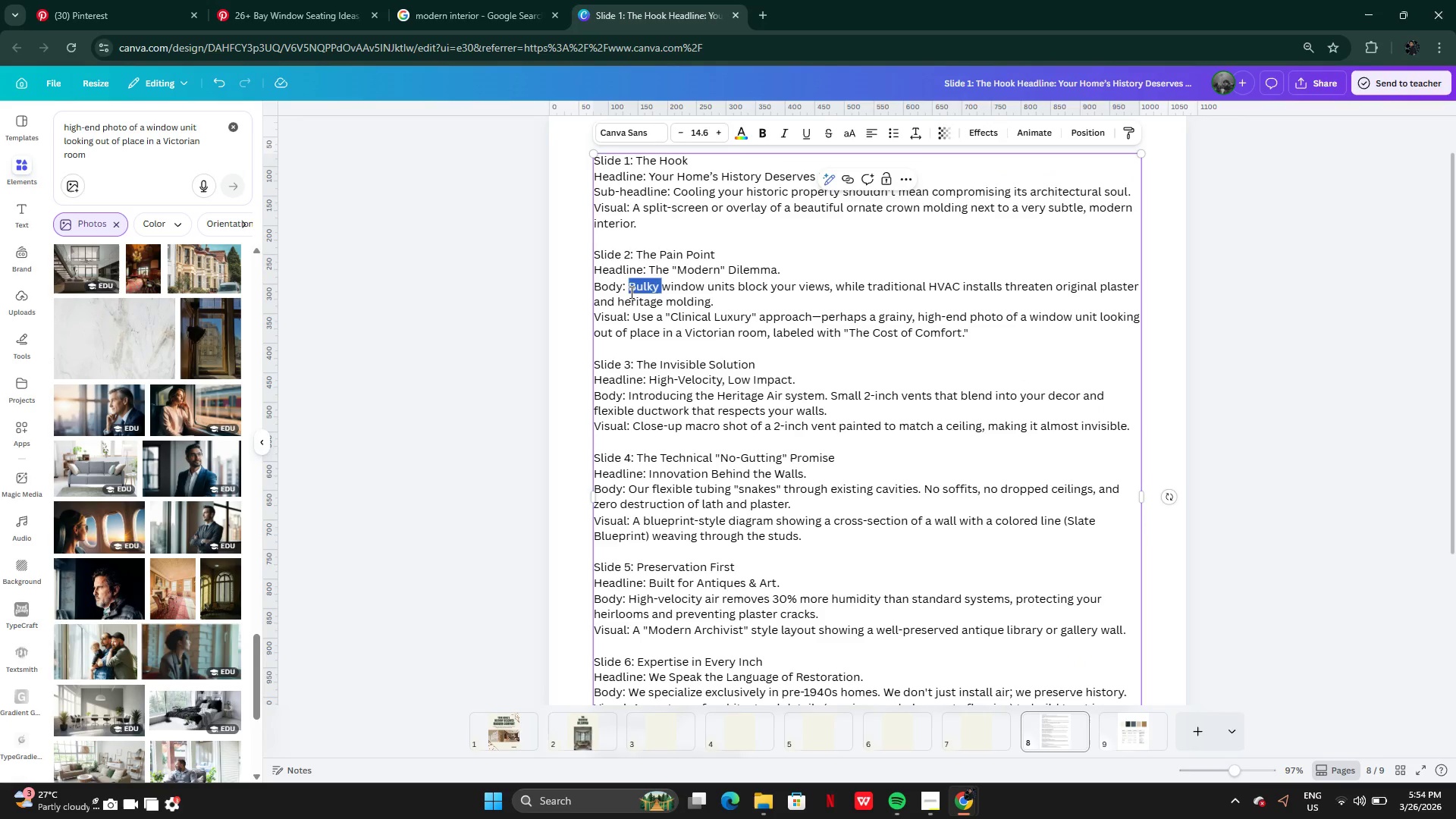 
left_click([630, 292])
 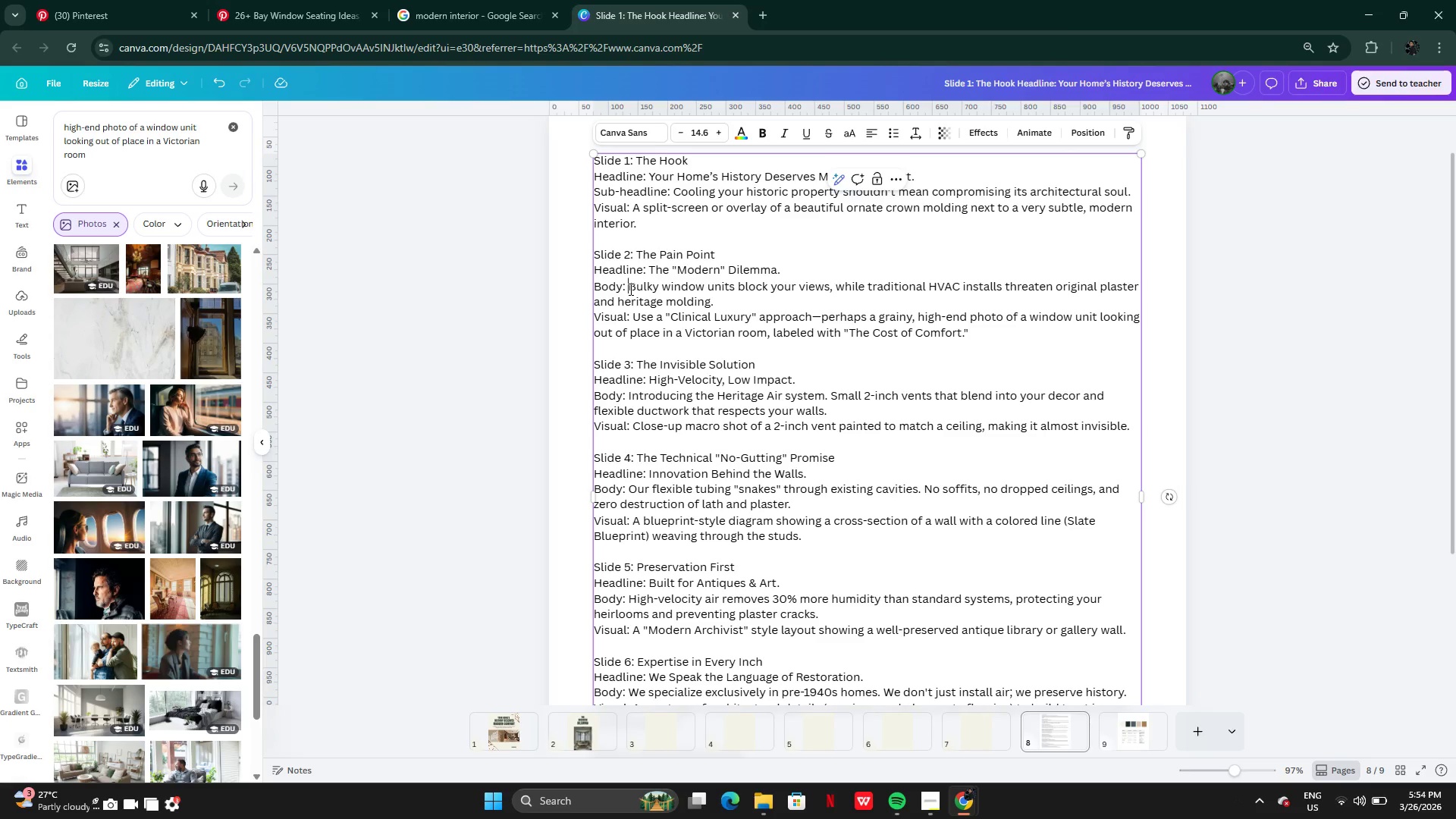 
left_click_drag(start_coordinate=[629, 289], to_coordinate=[708, 302])
 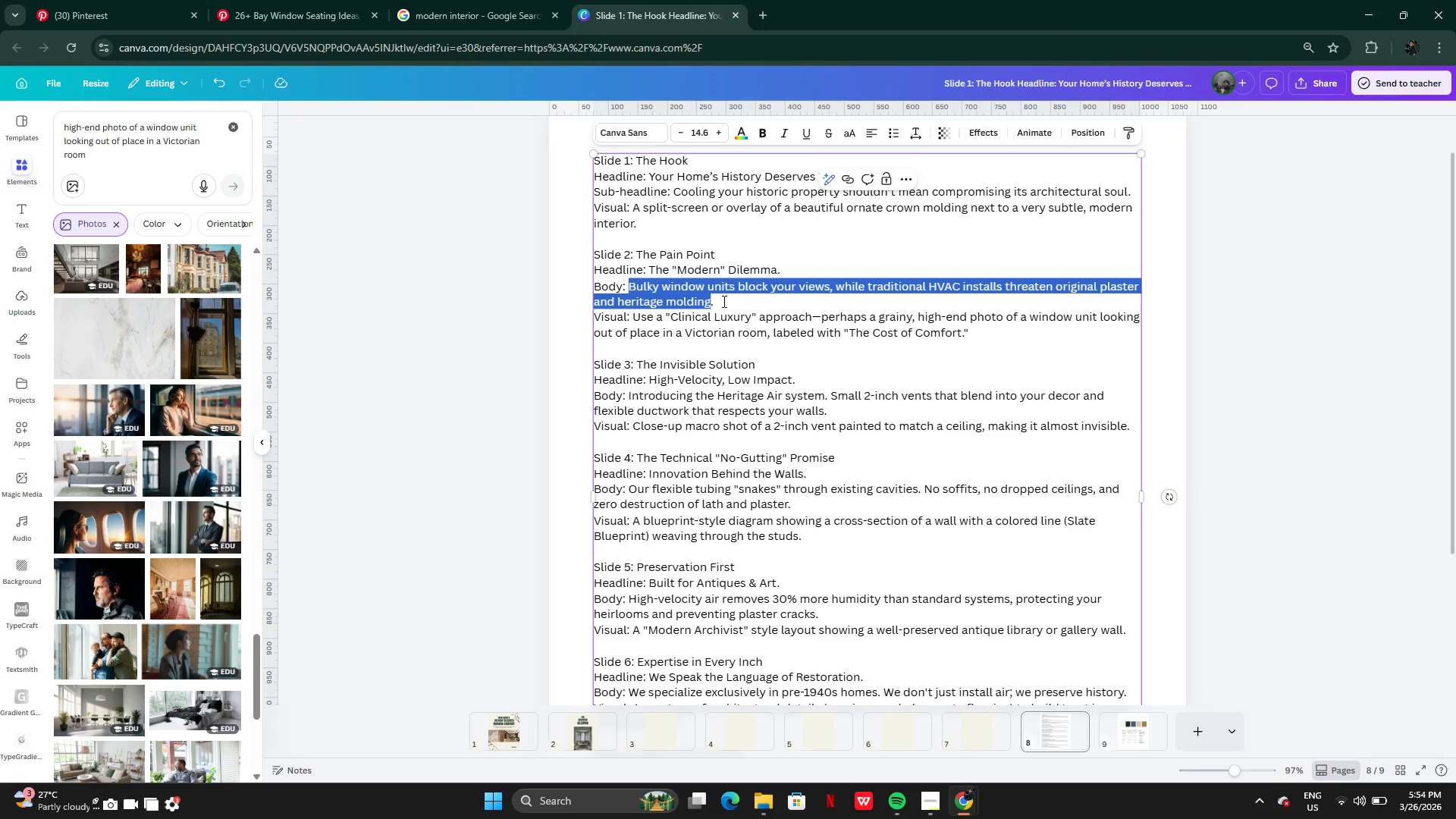 
left_click([723, 301])
 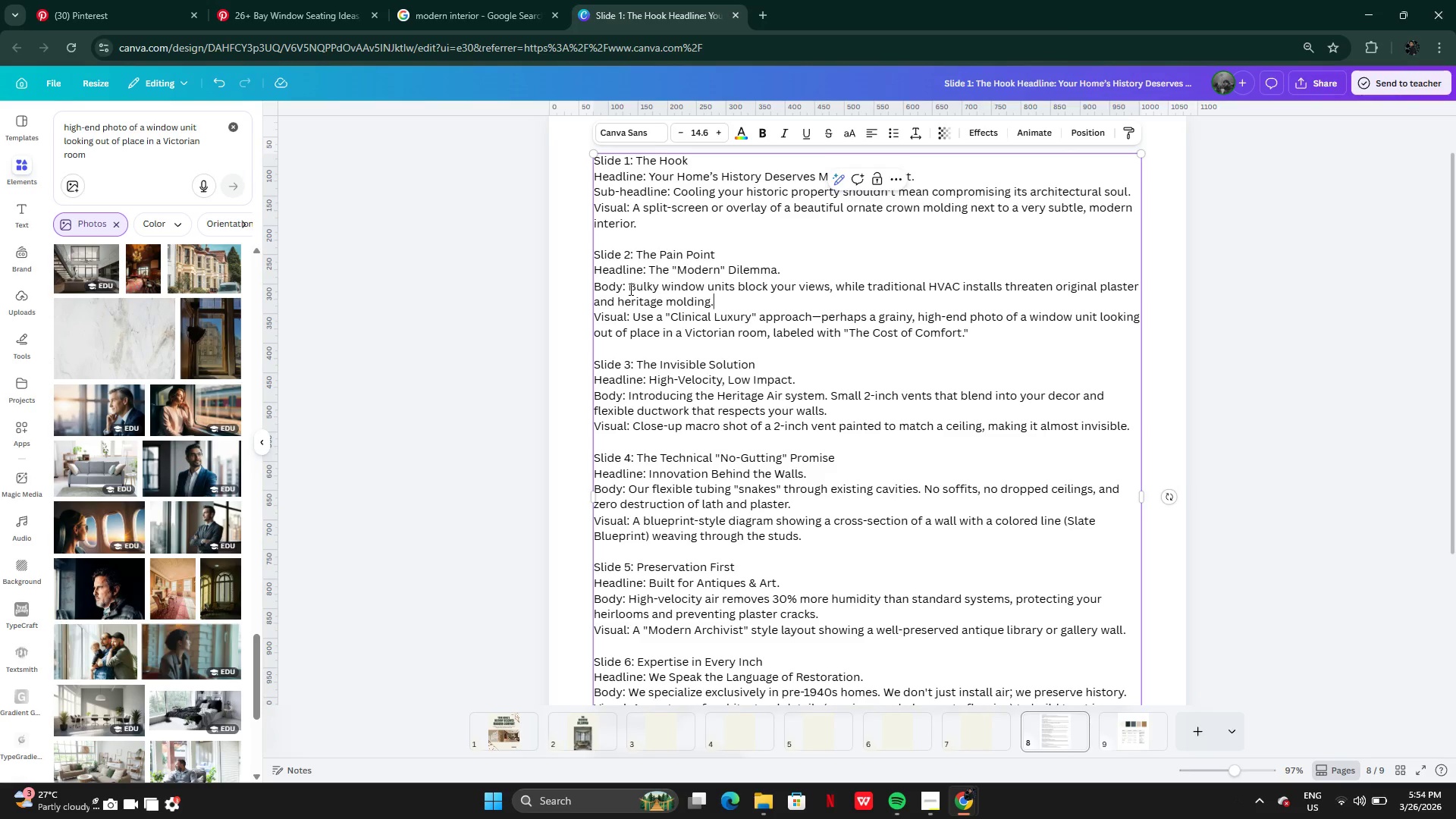 
left_click_drag(start_coordinate=[629, 289], to_coordinate=[716, 298])
 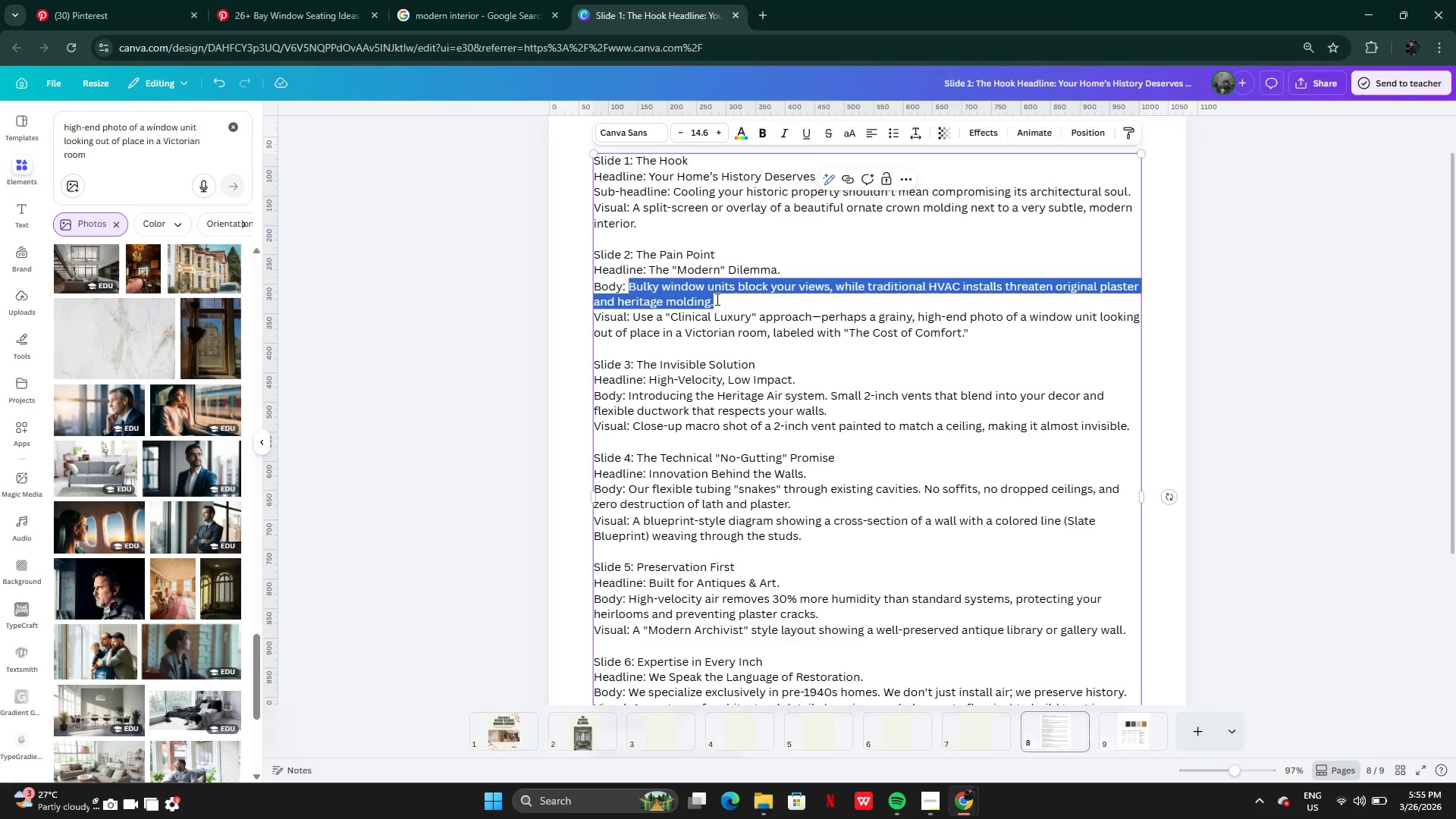 
key(Control+C)
 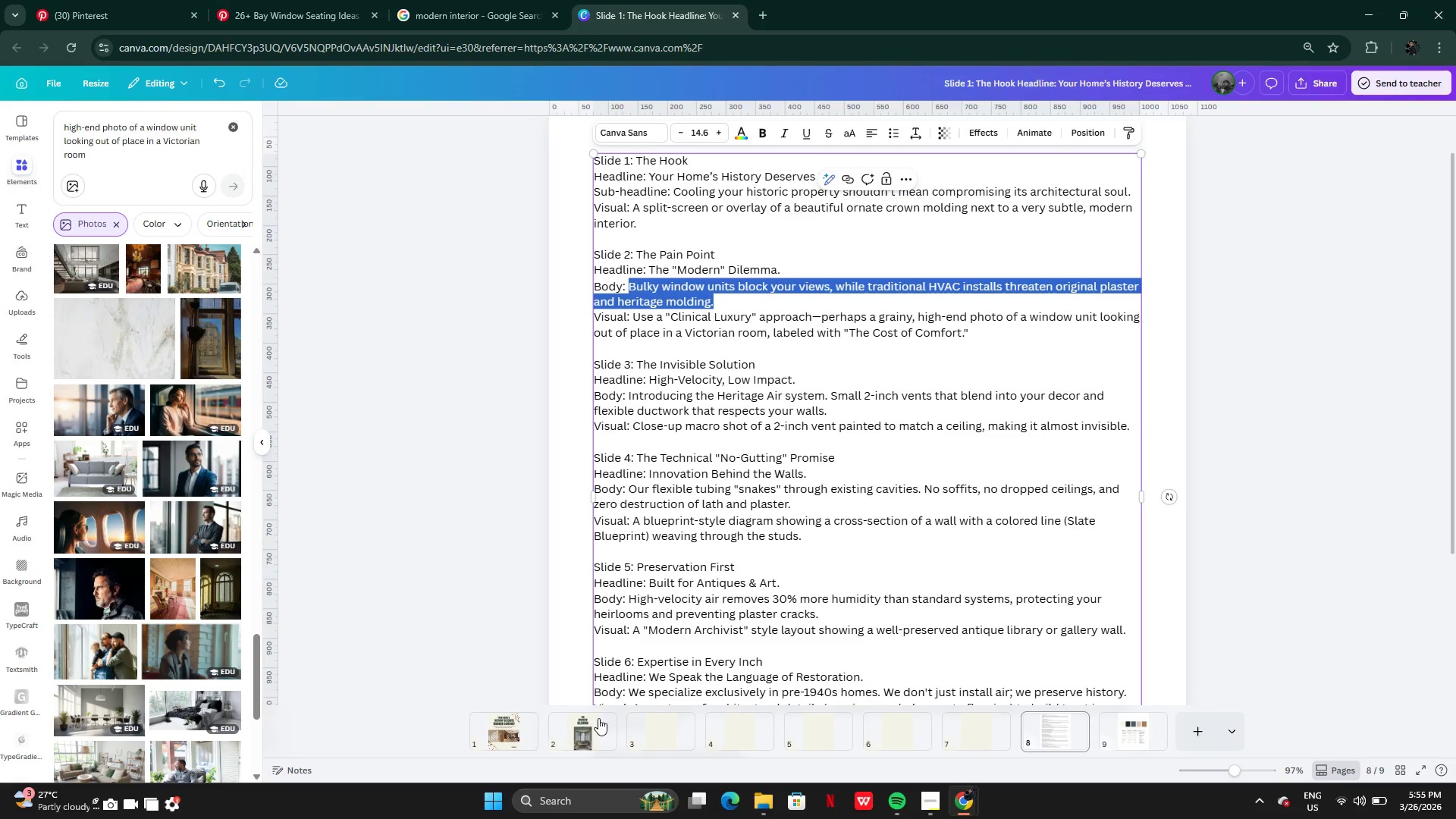 
left_click([596, 733])
 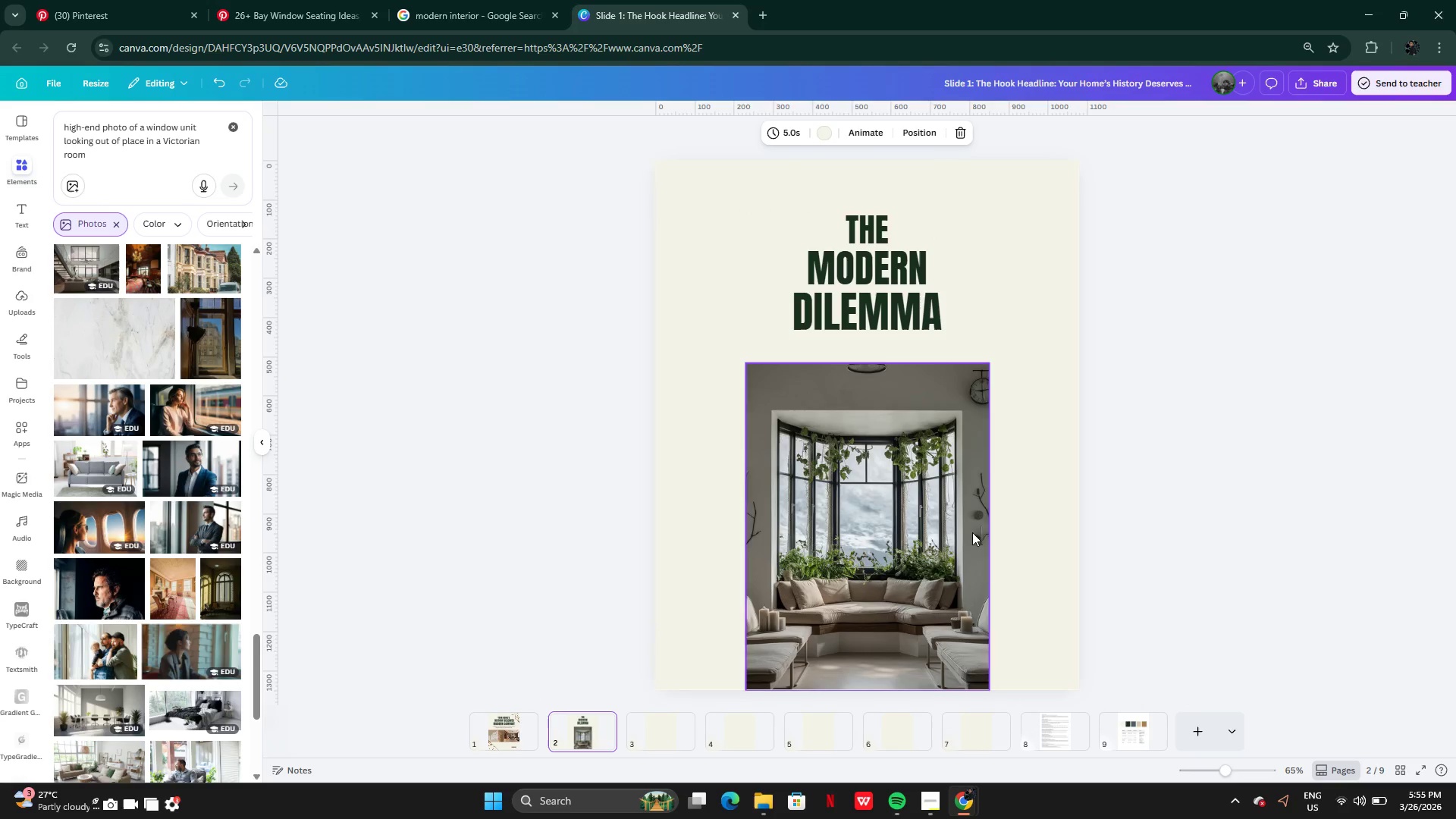 
left_click([1001, 526])
 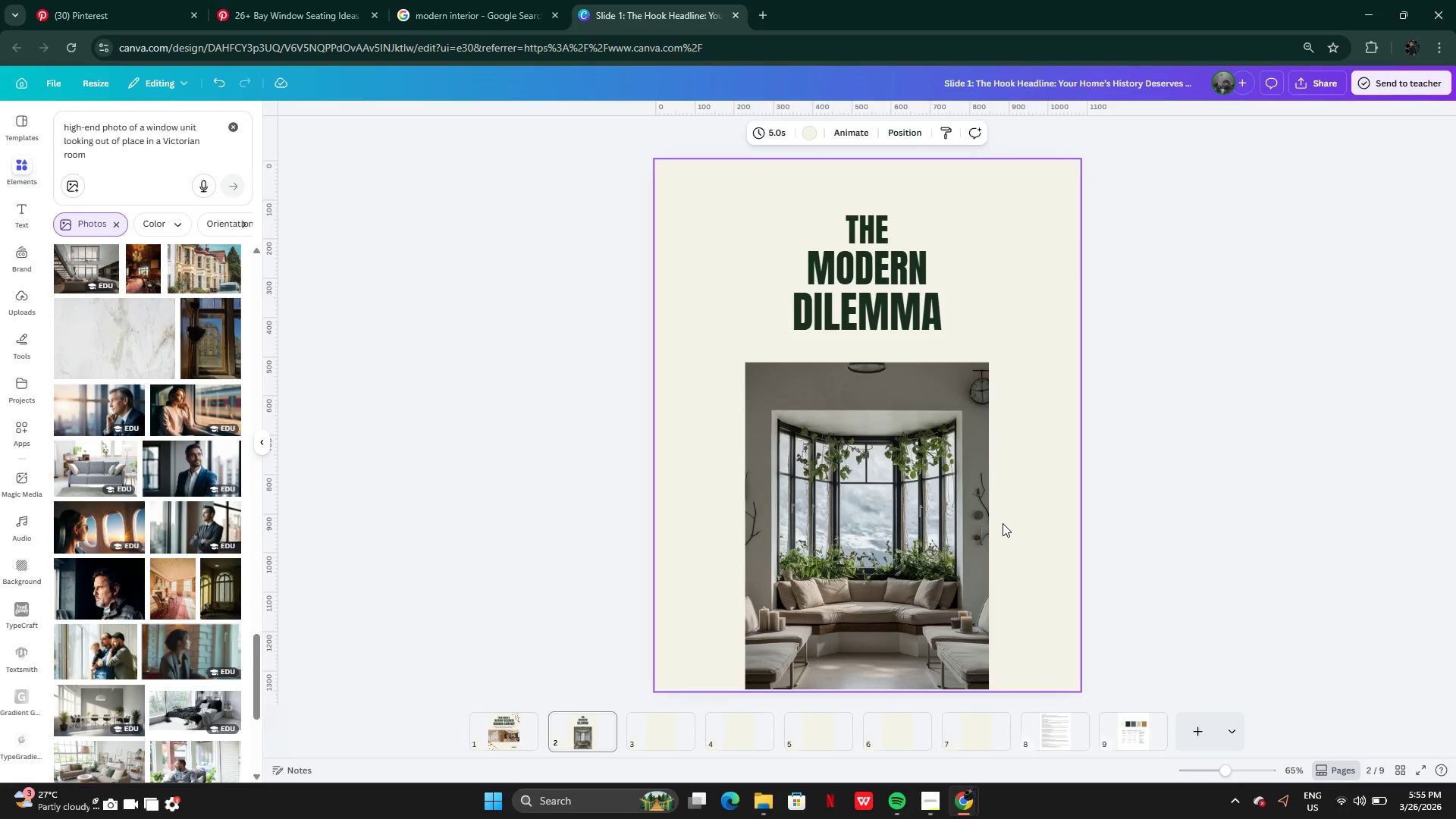 
key(Control+V)
 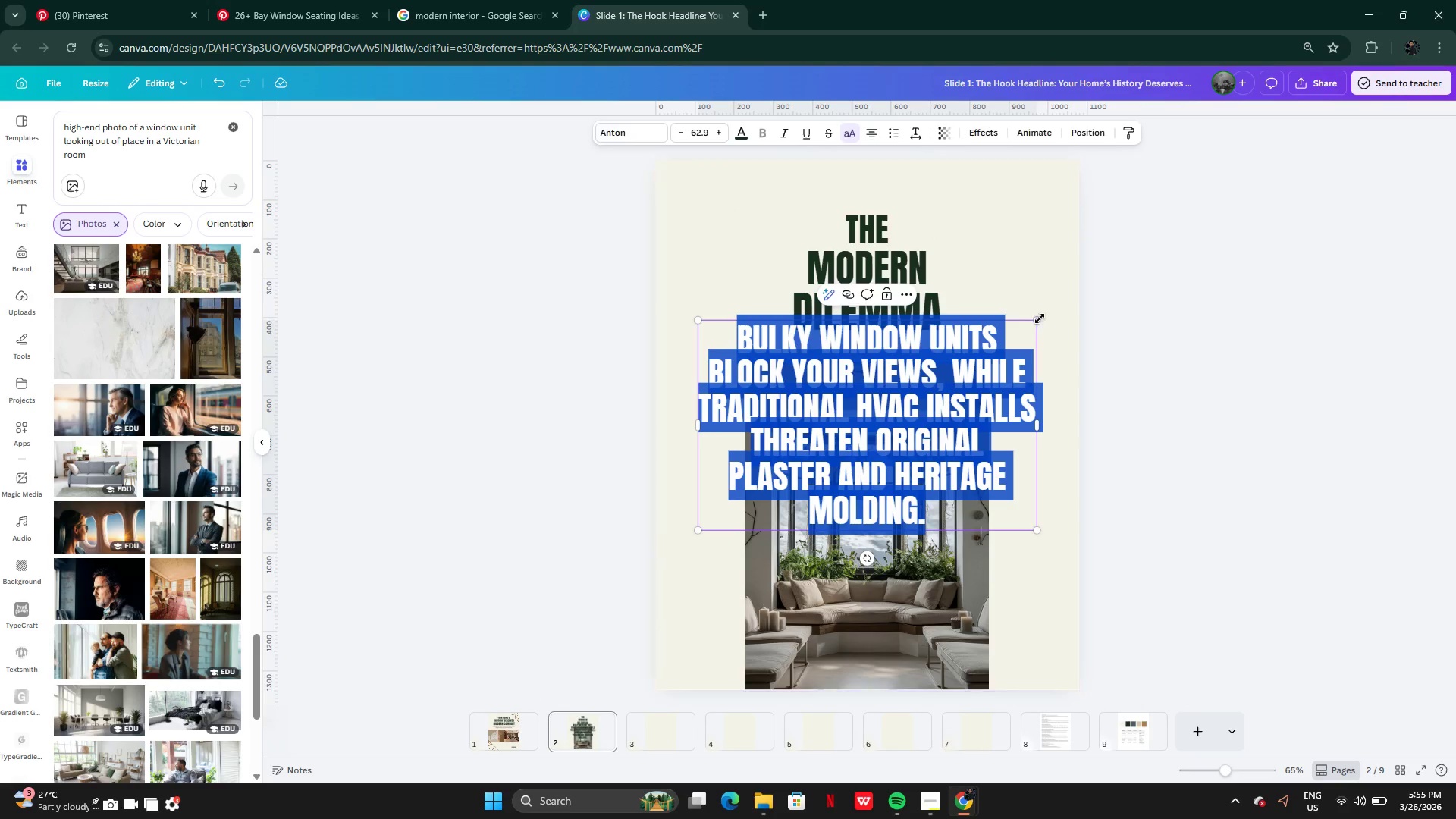 
left_click_drag(start_coordinate=[1036, 318], to_coordinate=[802, 491])
 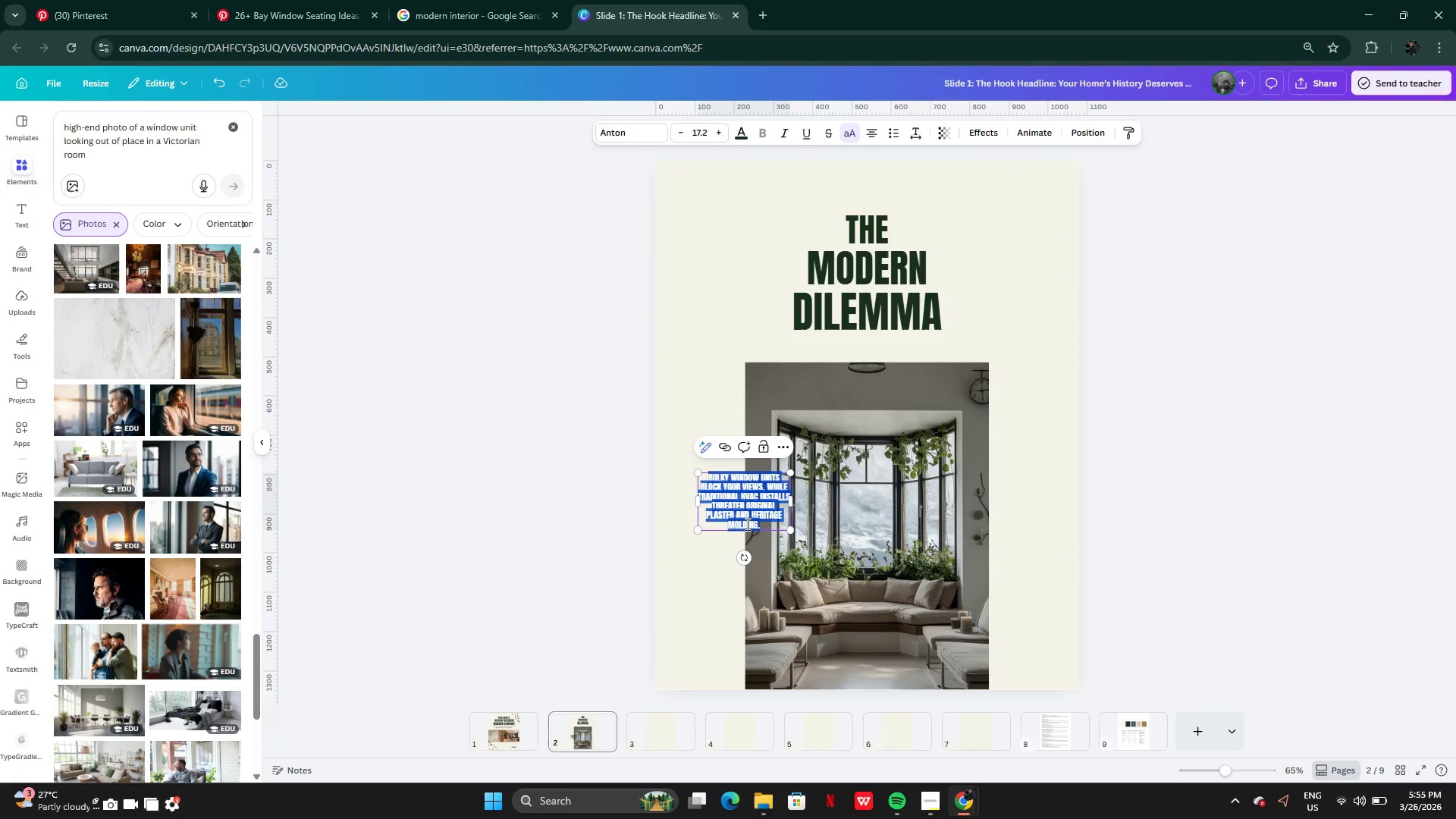 
left_click([654, 554])
 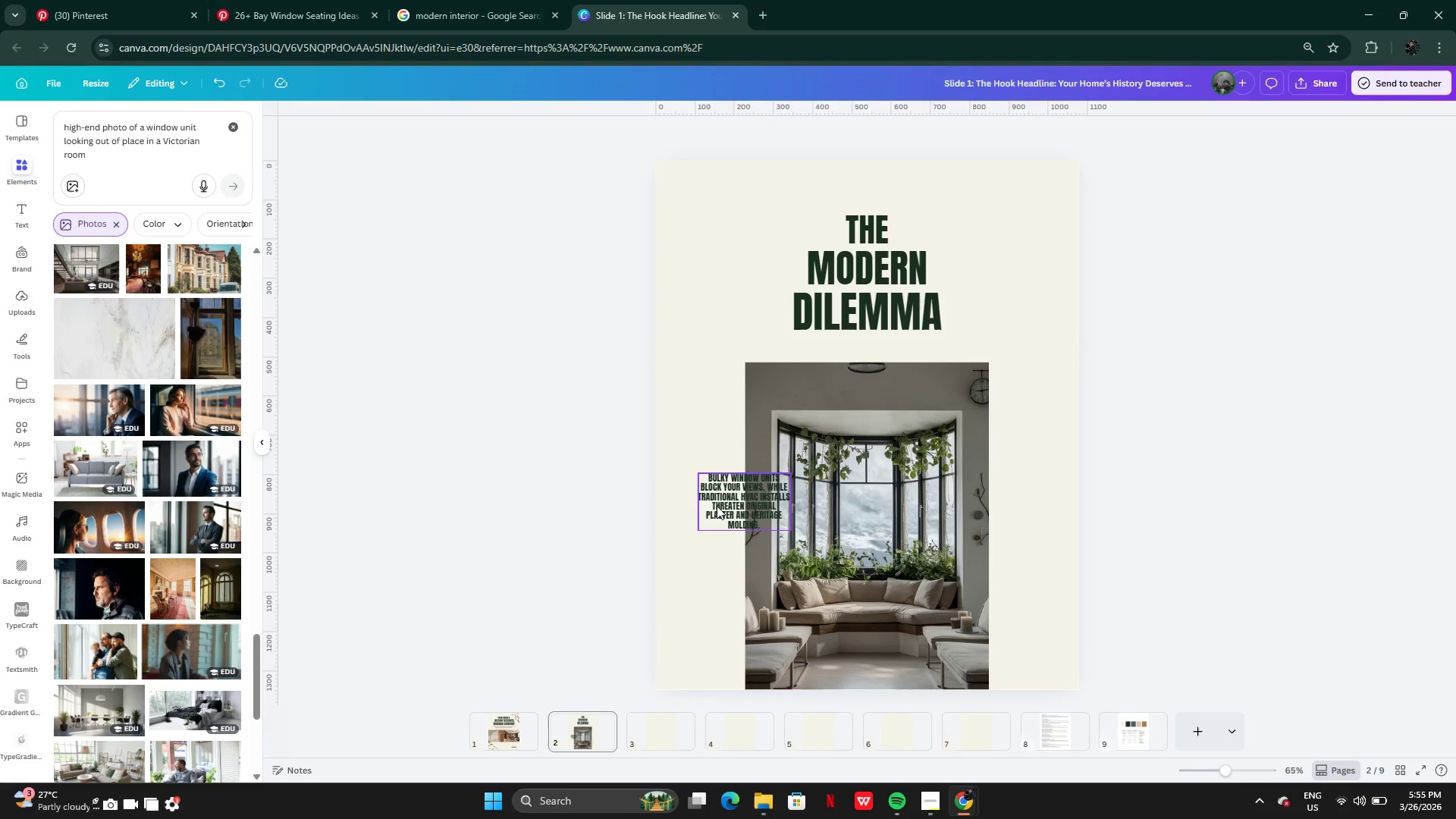 
left_click_drag(start_coordinate=[726, 495], to_coordinate=[848, 620])
 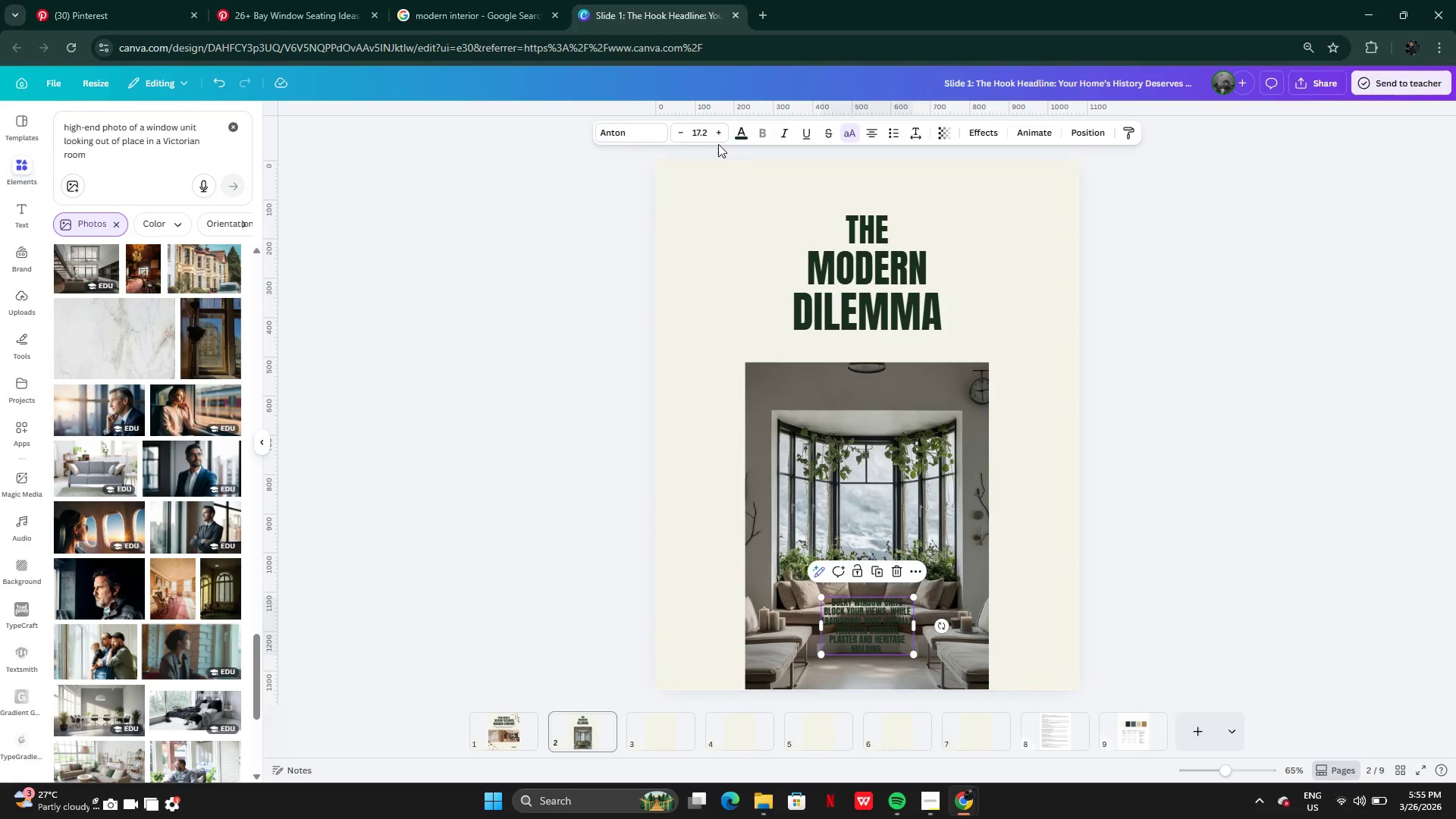 
left_click([739, 133])
 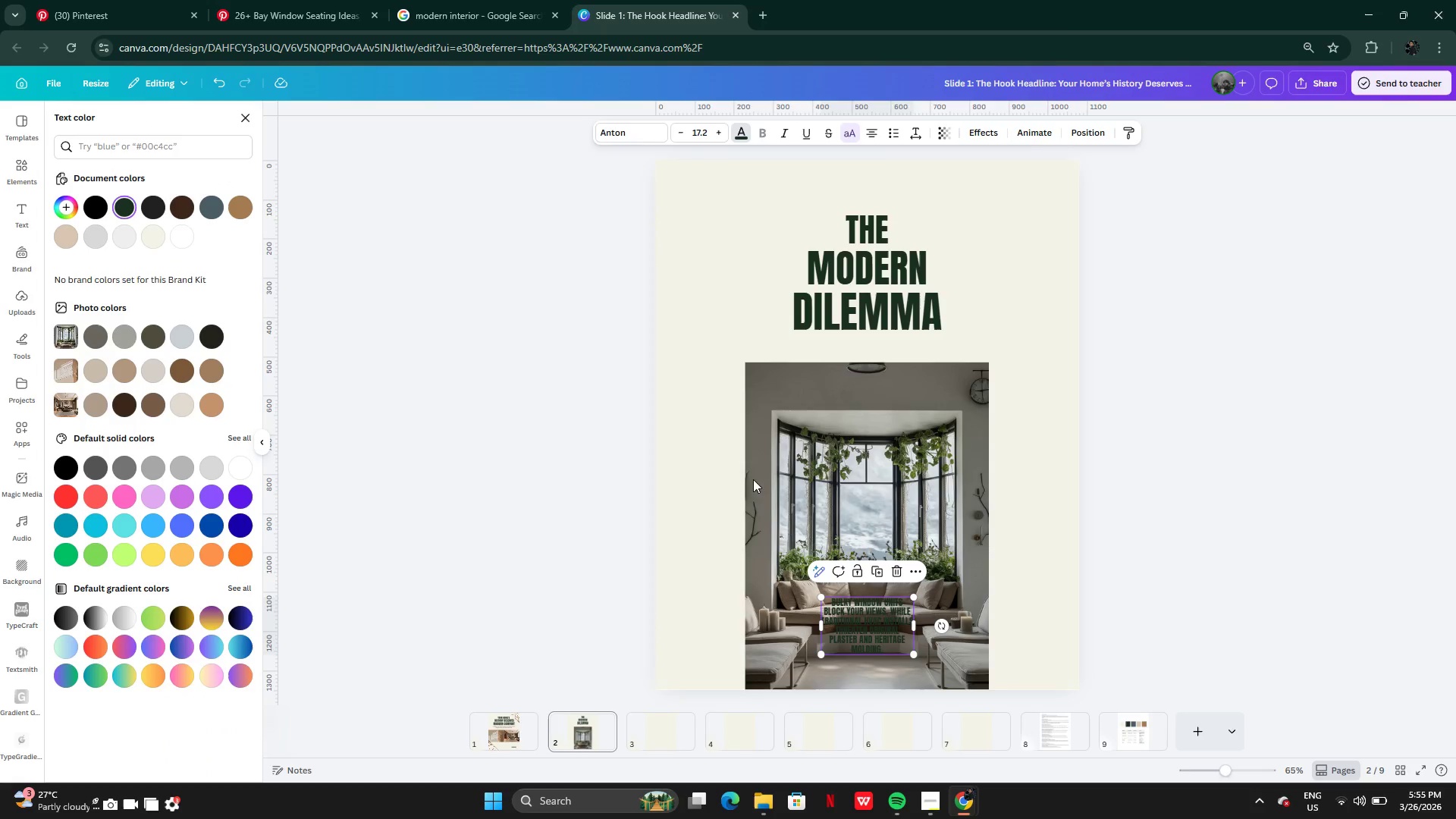 
left_click([620, 132])
 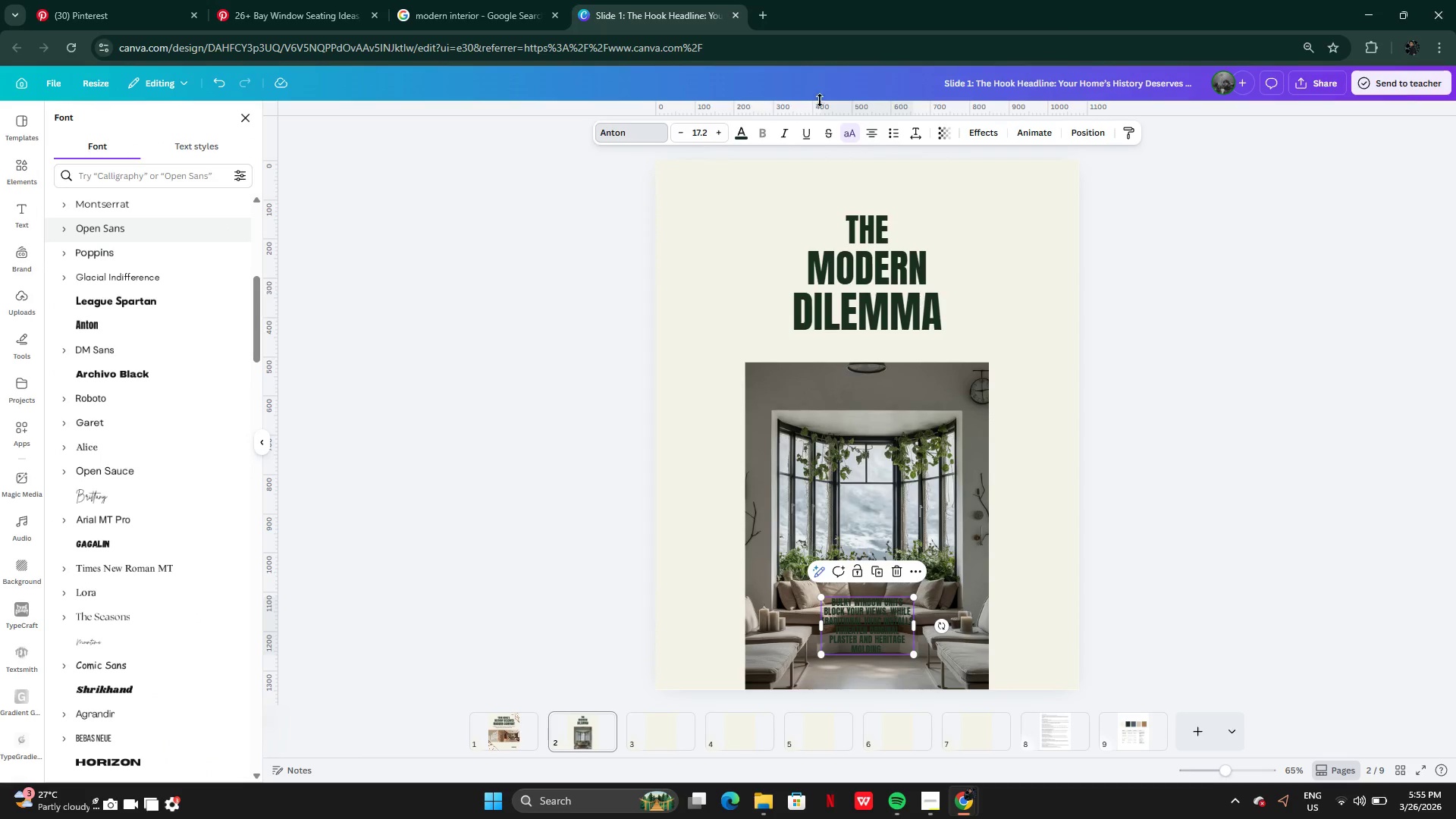 
left_click([846, 134])
 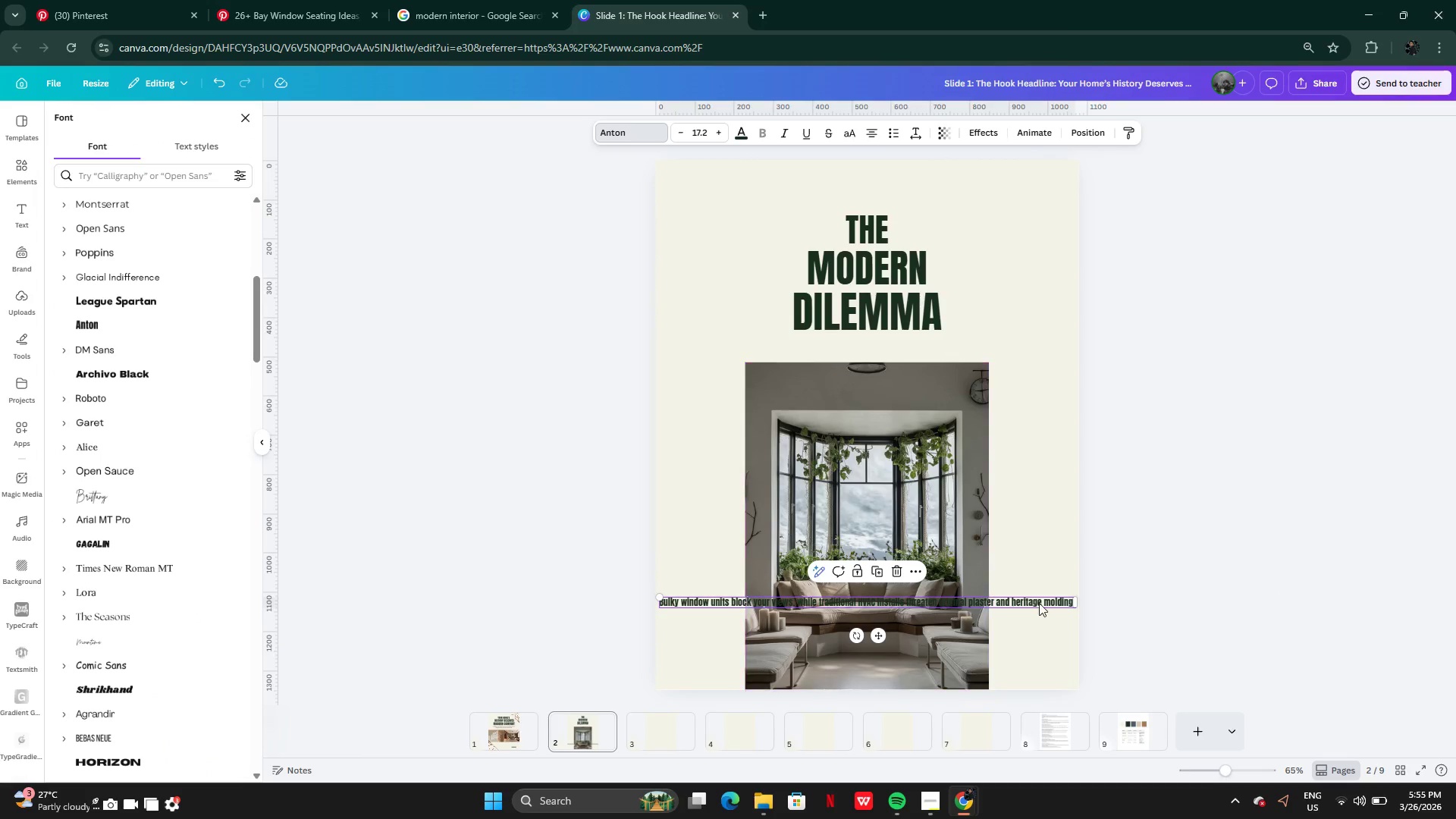 
left_click_drag(start_coordinate=[1081, 602], to_coordinate=[730, 603])
 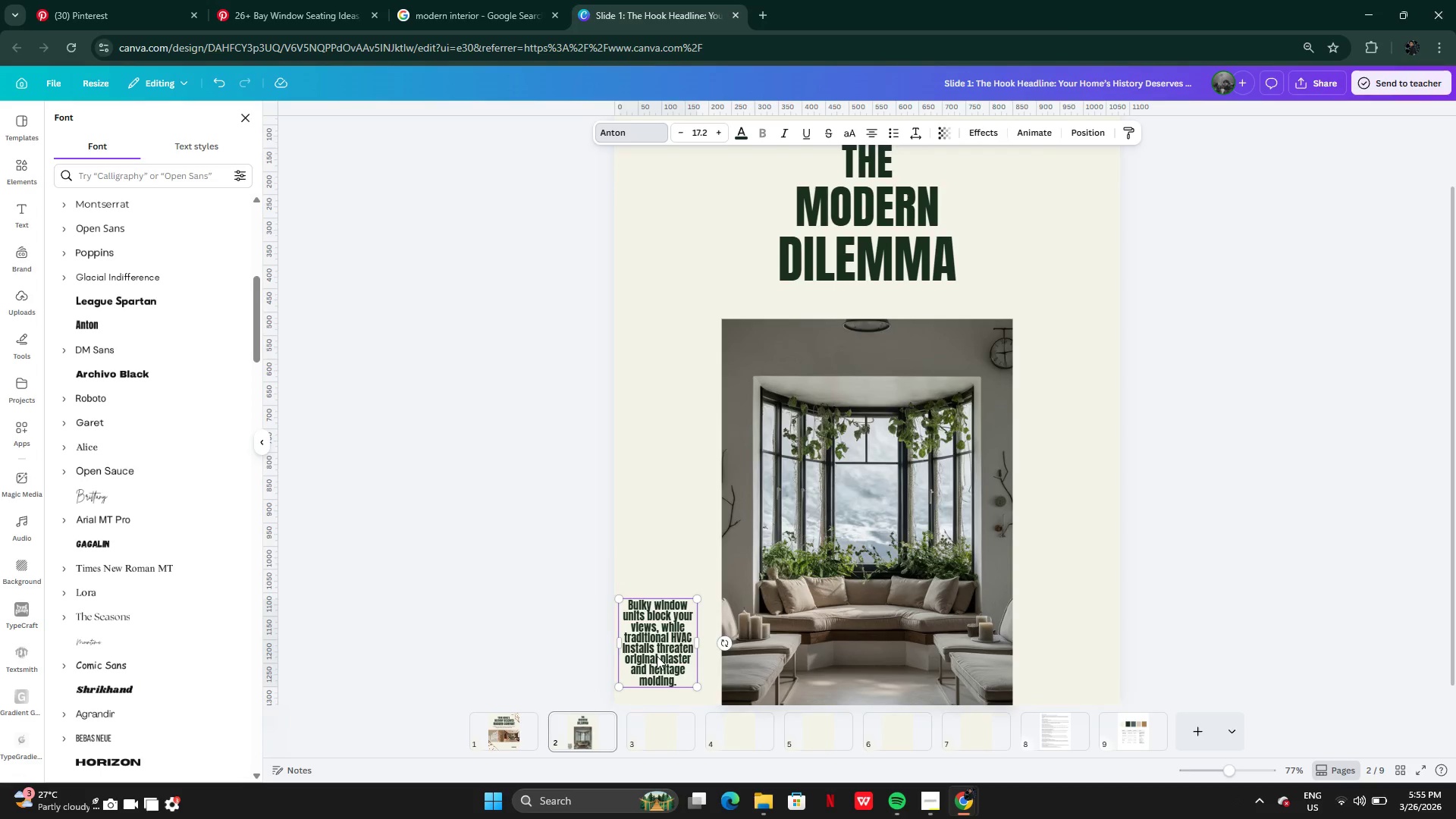 
left_click_drag(start_coordinate=[654, 660], to_coordinate=[667, 479])
 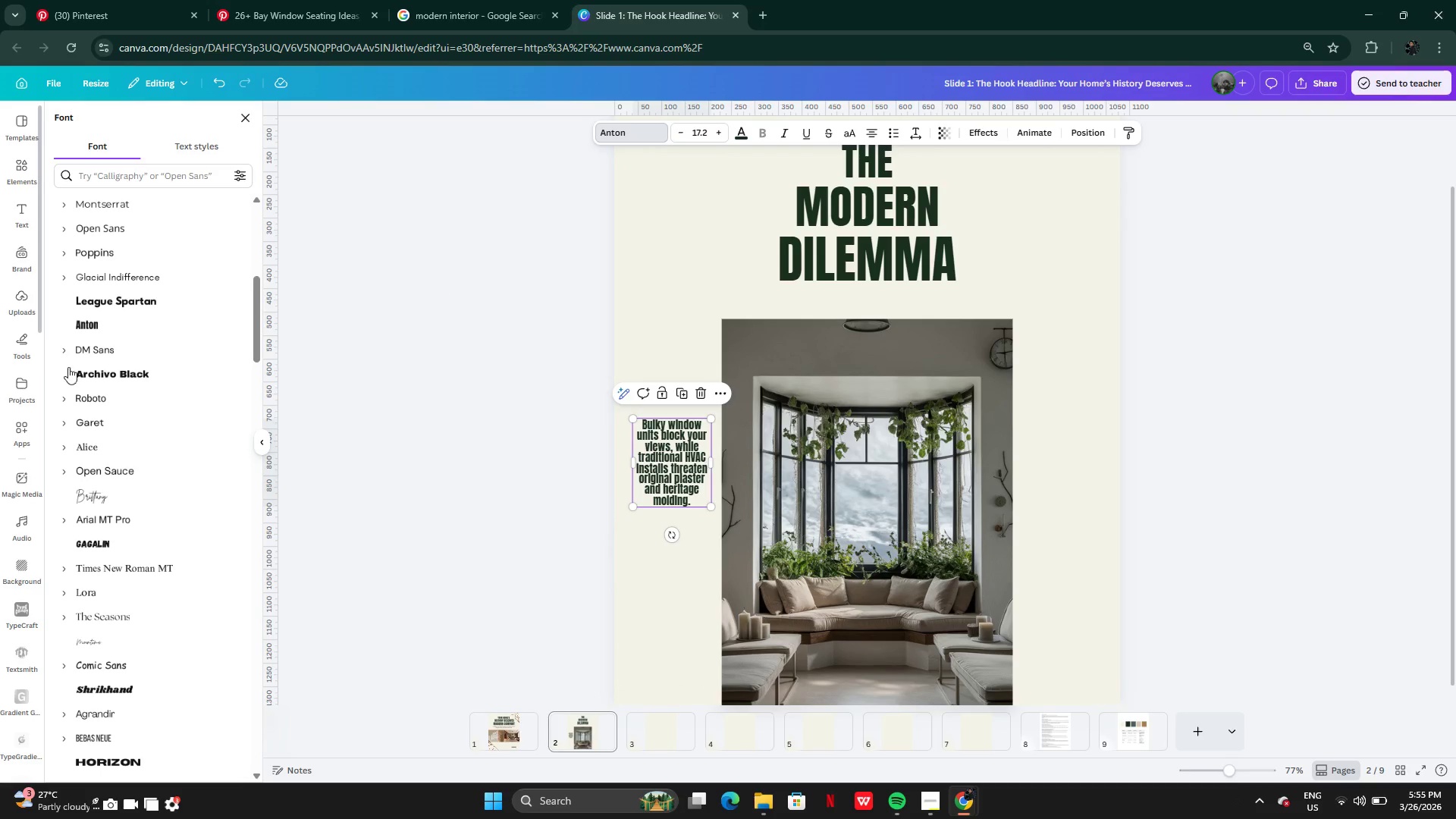 
left_click([104, 350])
 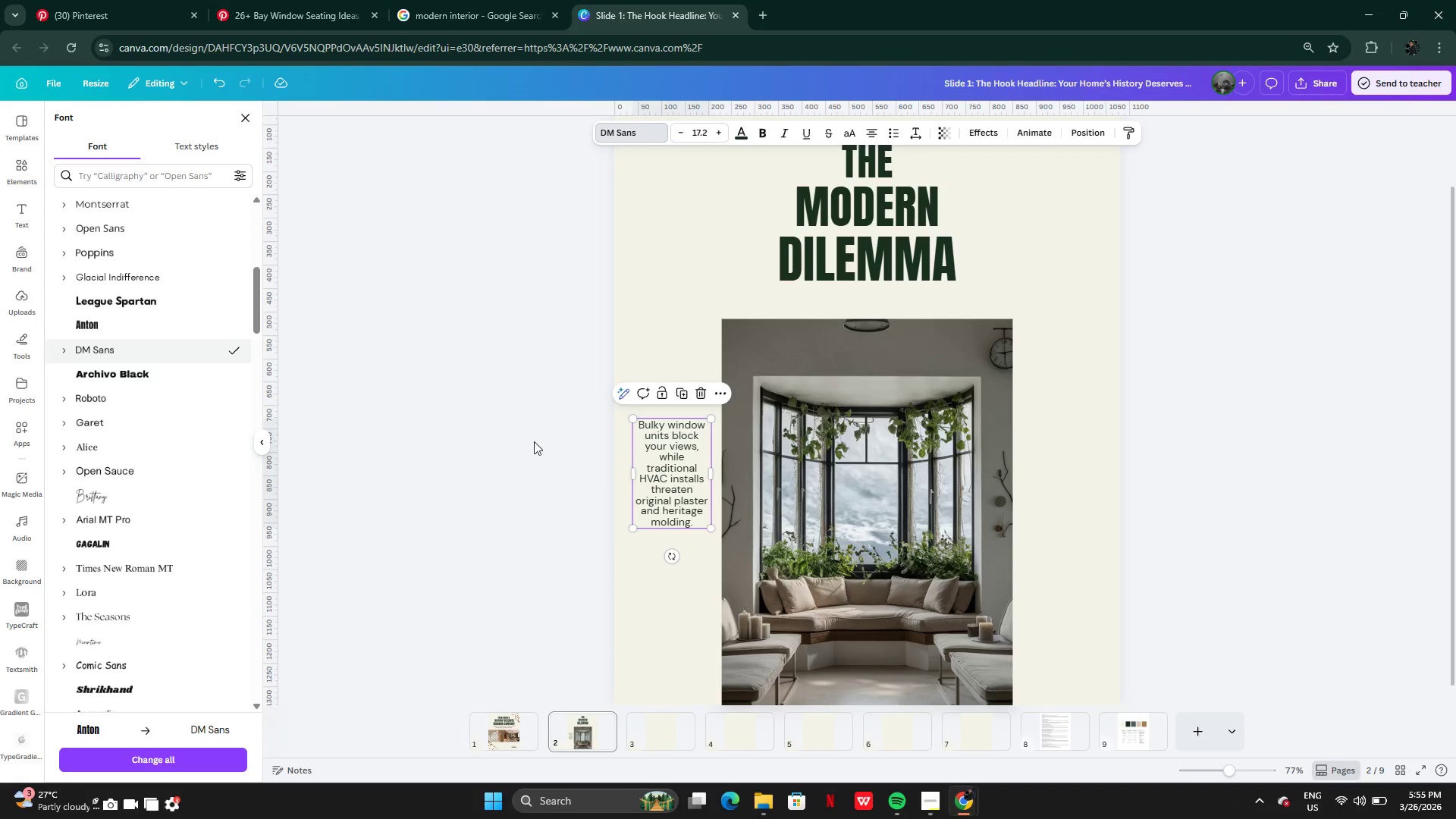 
left_click_drag(start_coordinate=[669, 471], to_coordinate=[1065, 488])
 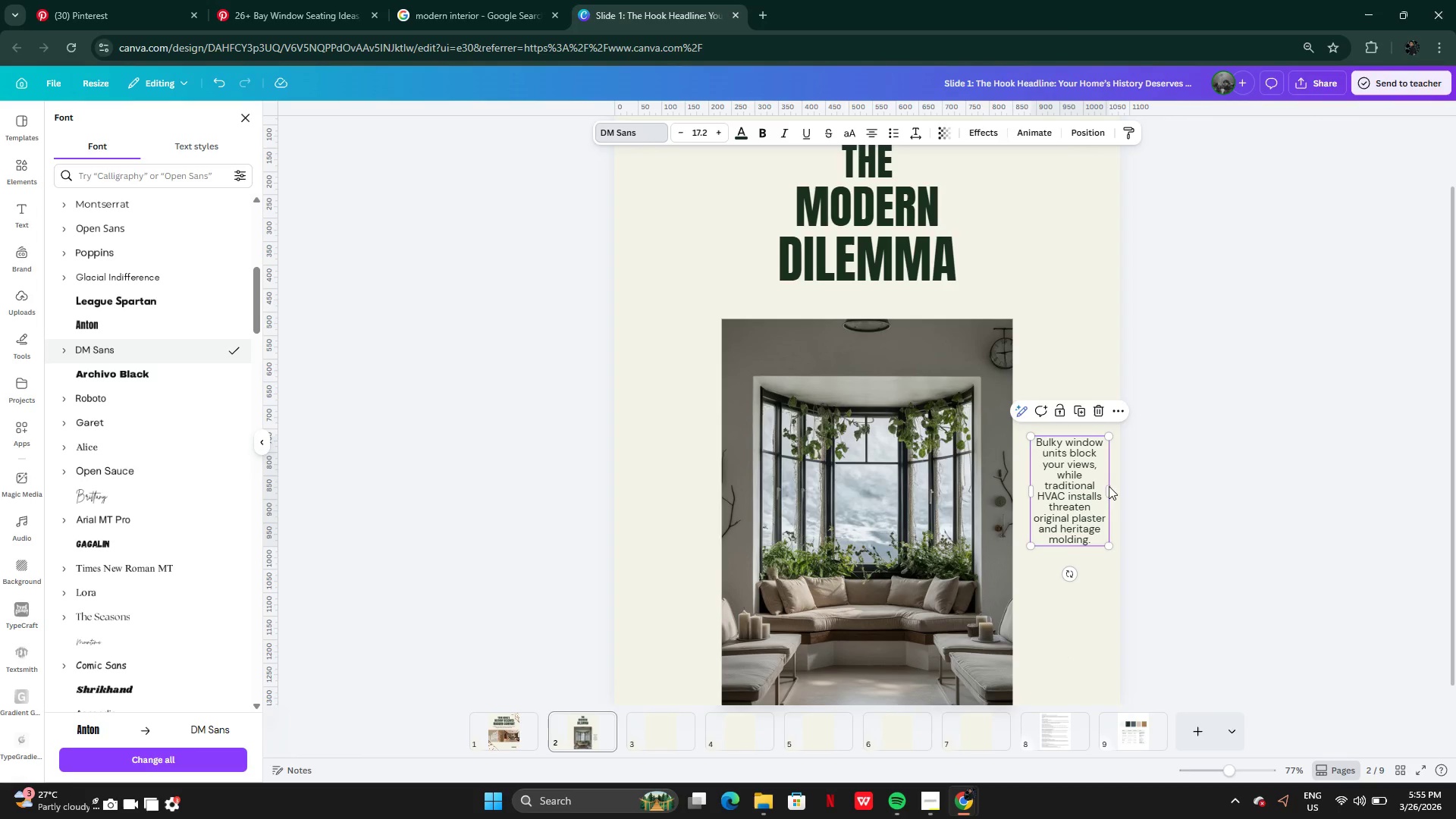 
left_click_drag(start_coordinate=[1109, 486], to_coordinate=[1101, 488])
 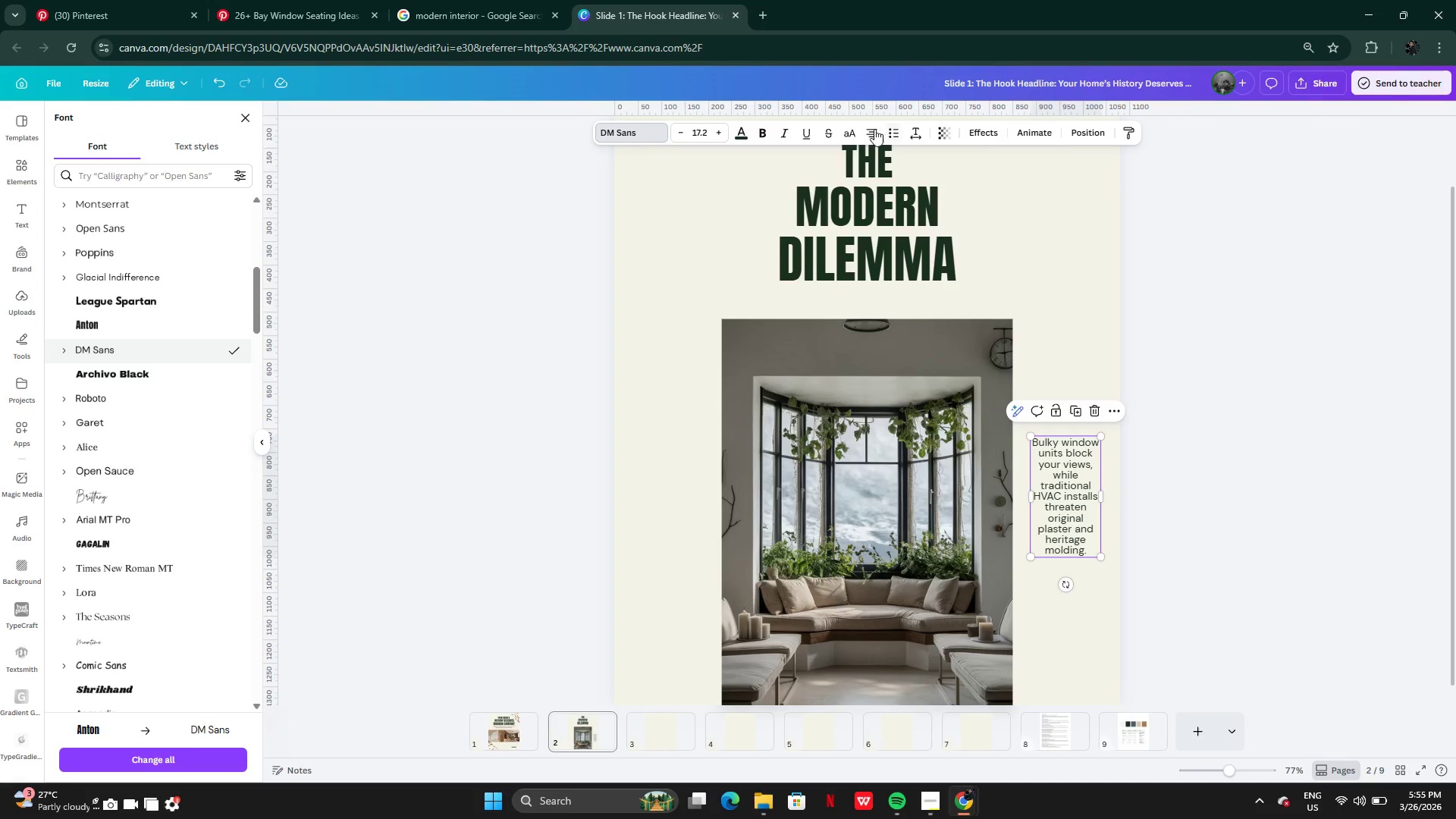 
left_click([872, 130])
 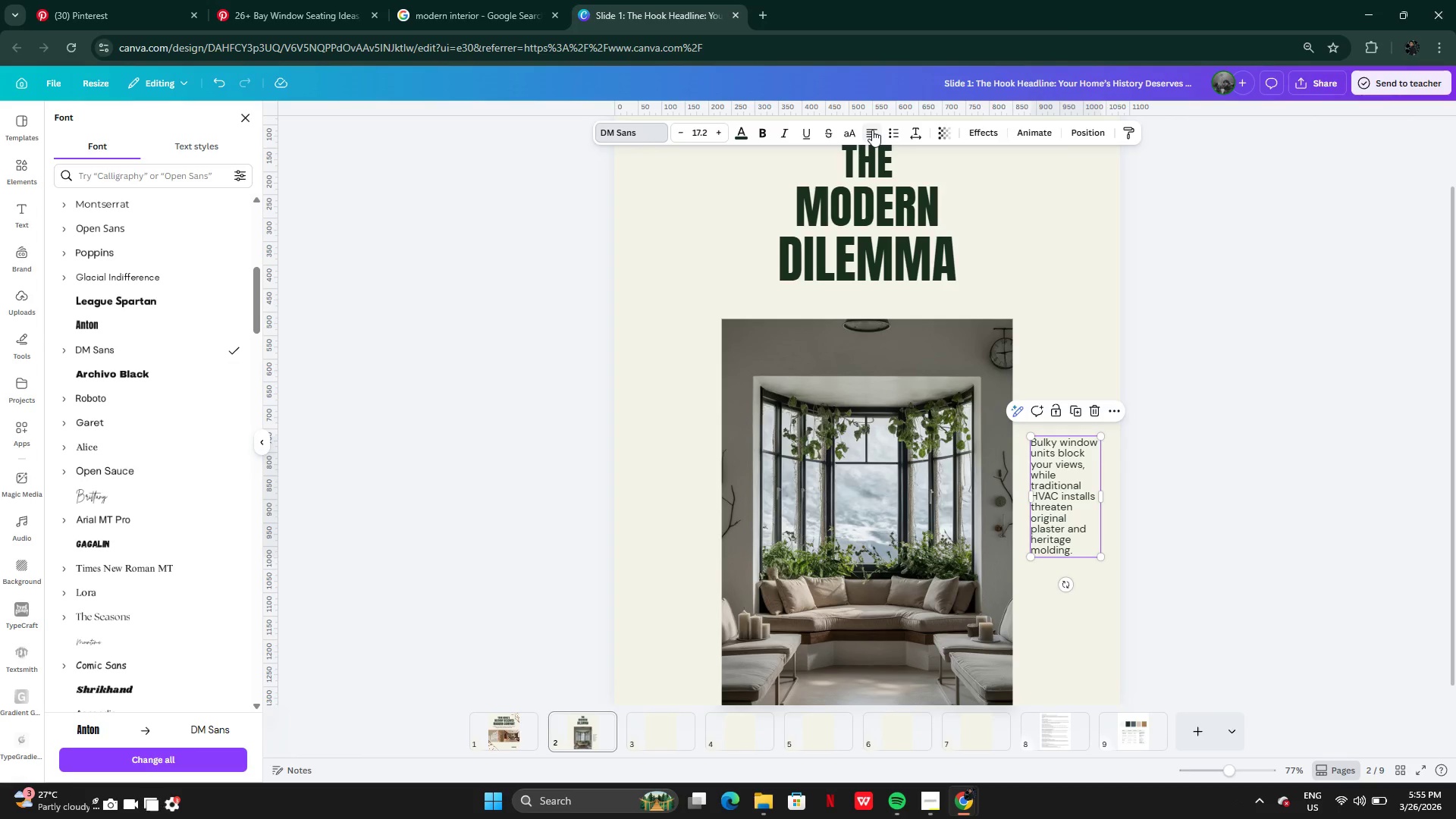 
left_click([872, 130])
 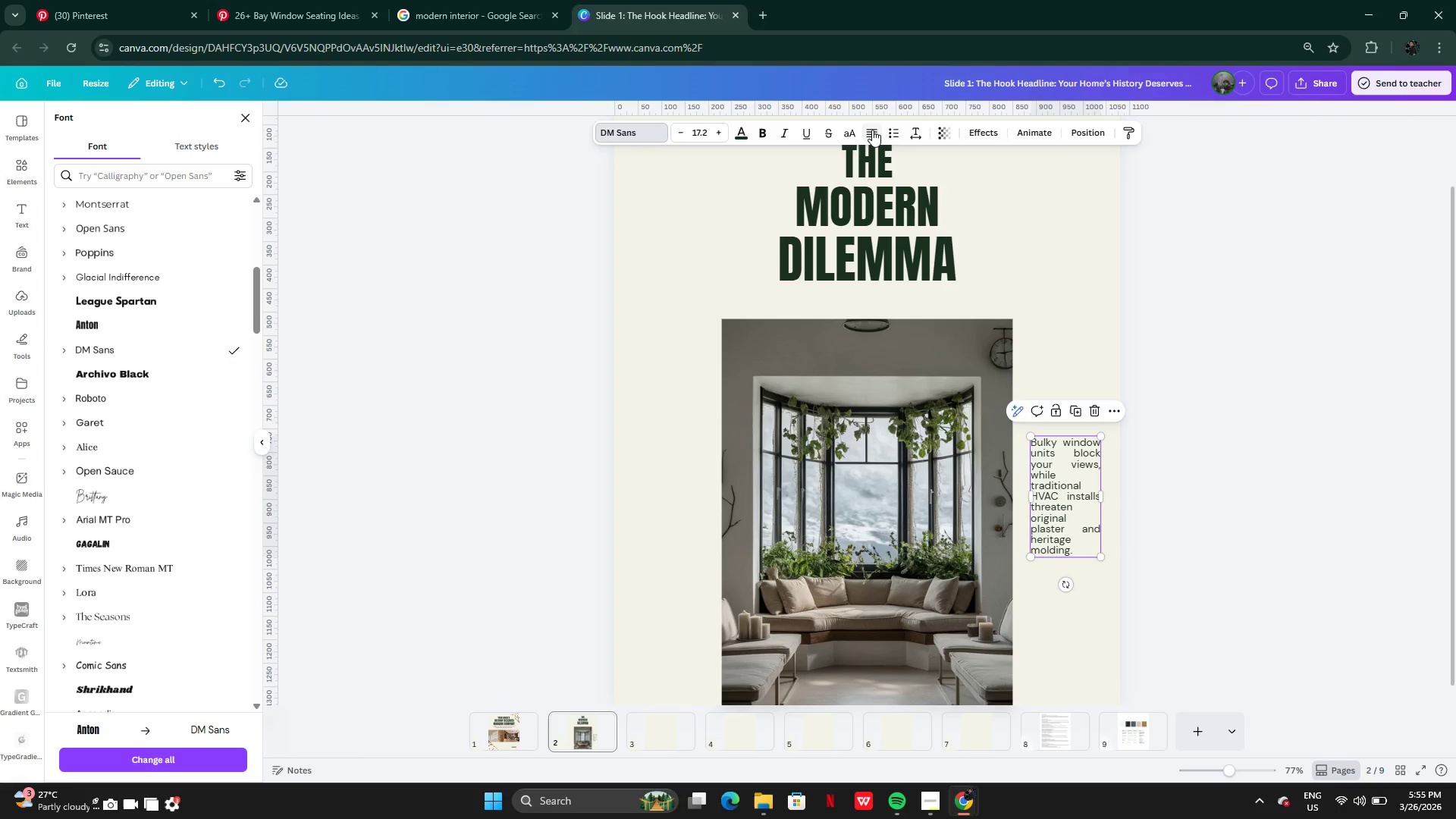 
left_click([872, 130])
 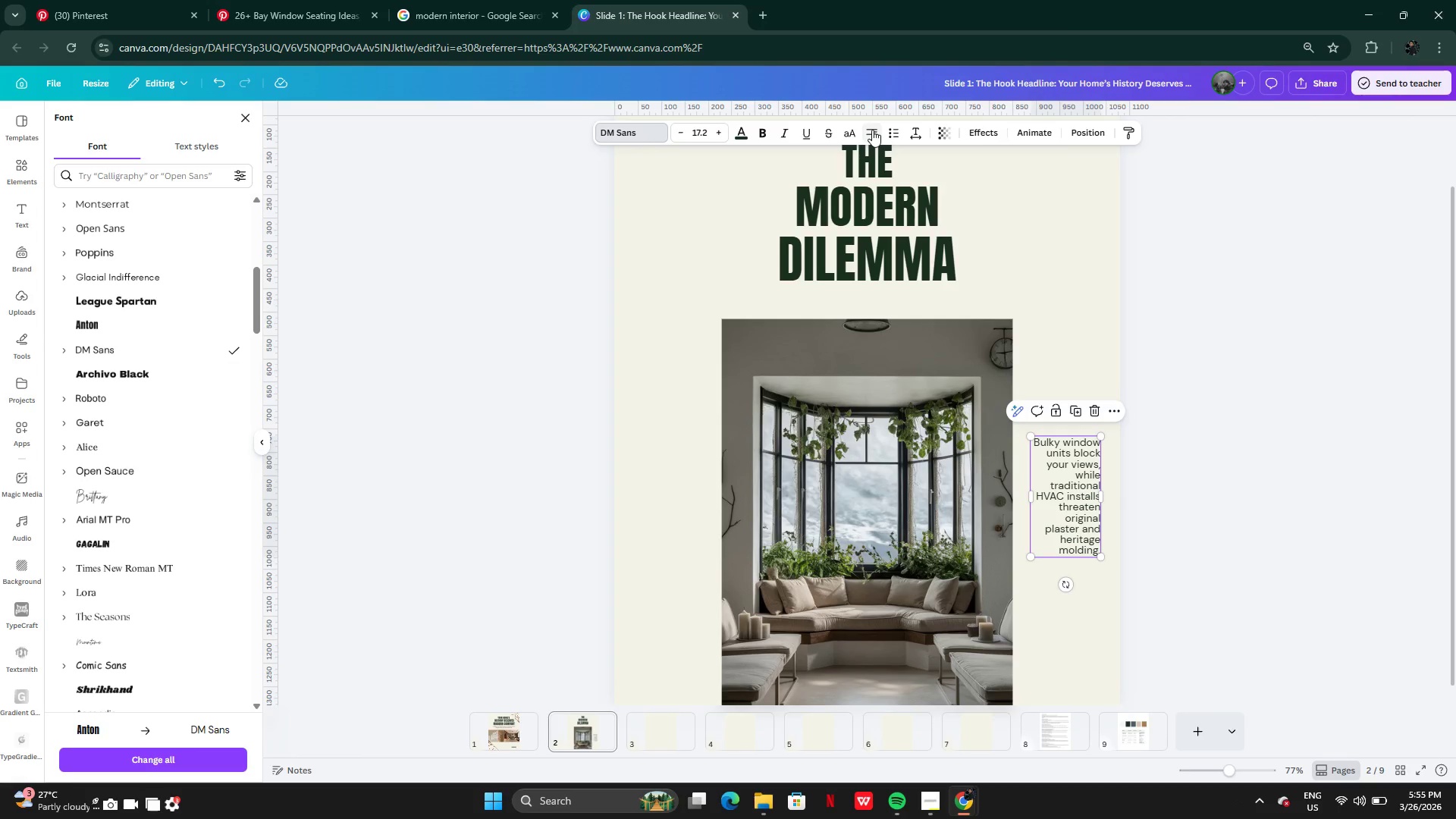 
left_click([872, 130])
 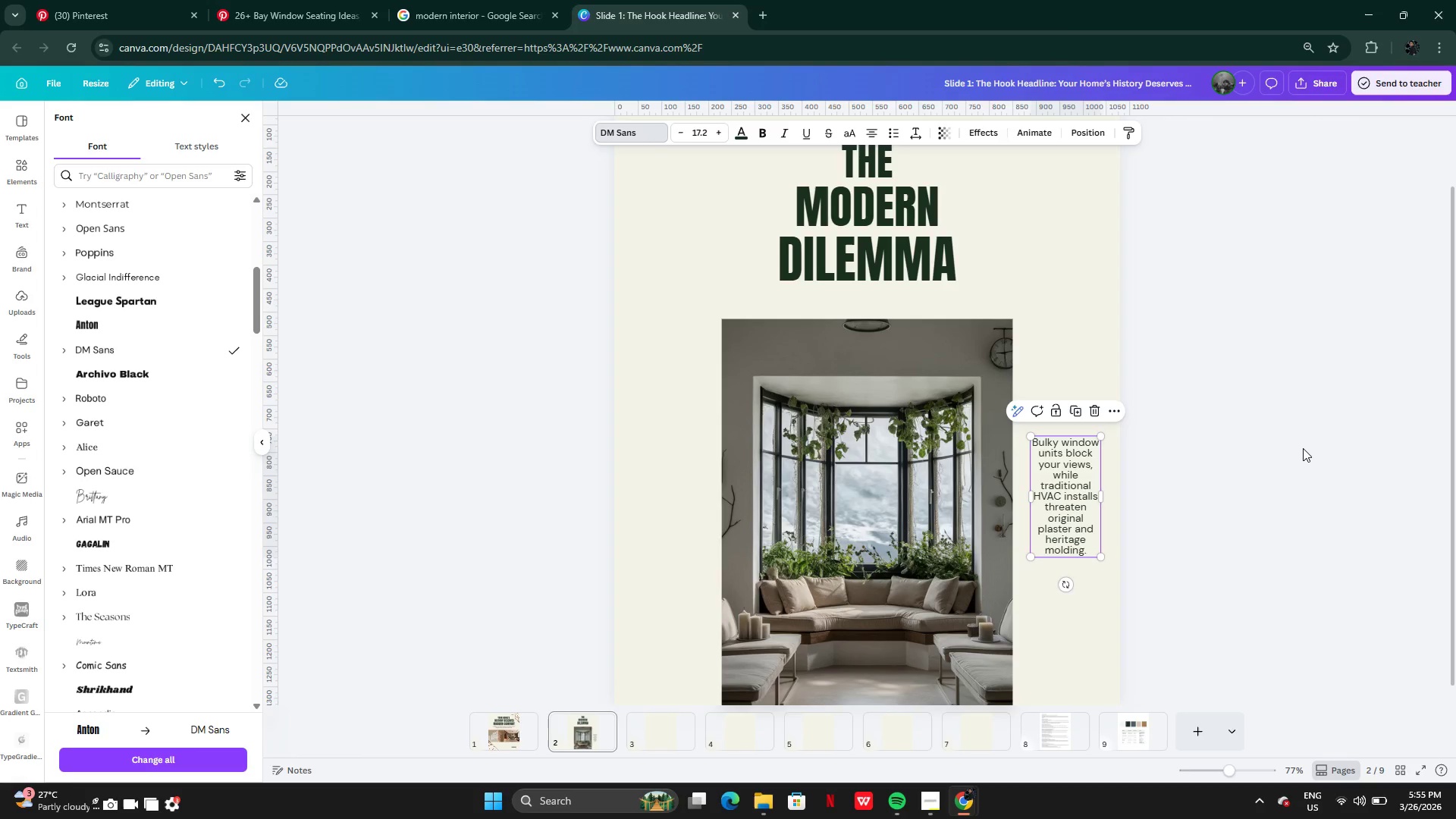 
wait(21.69)
 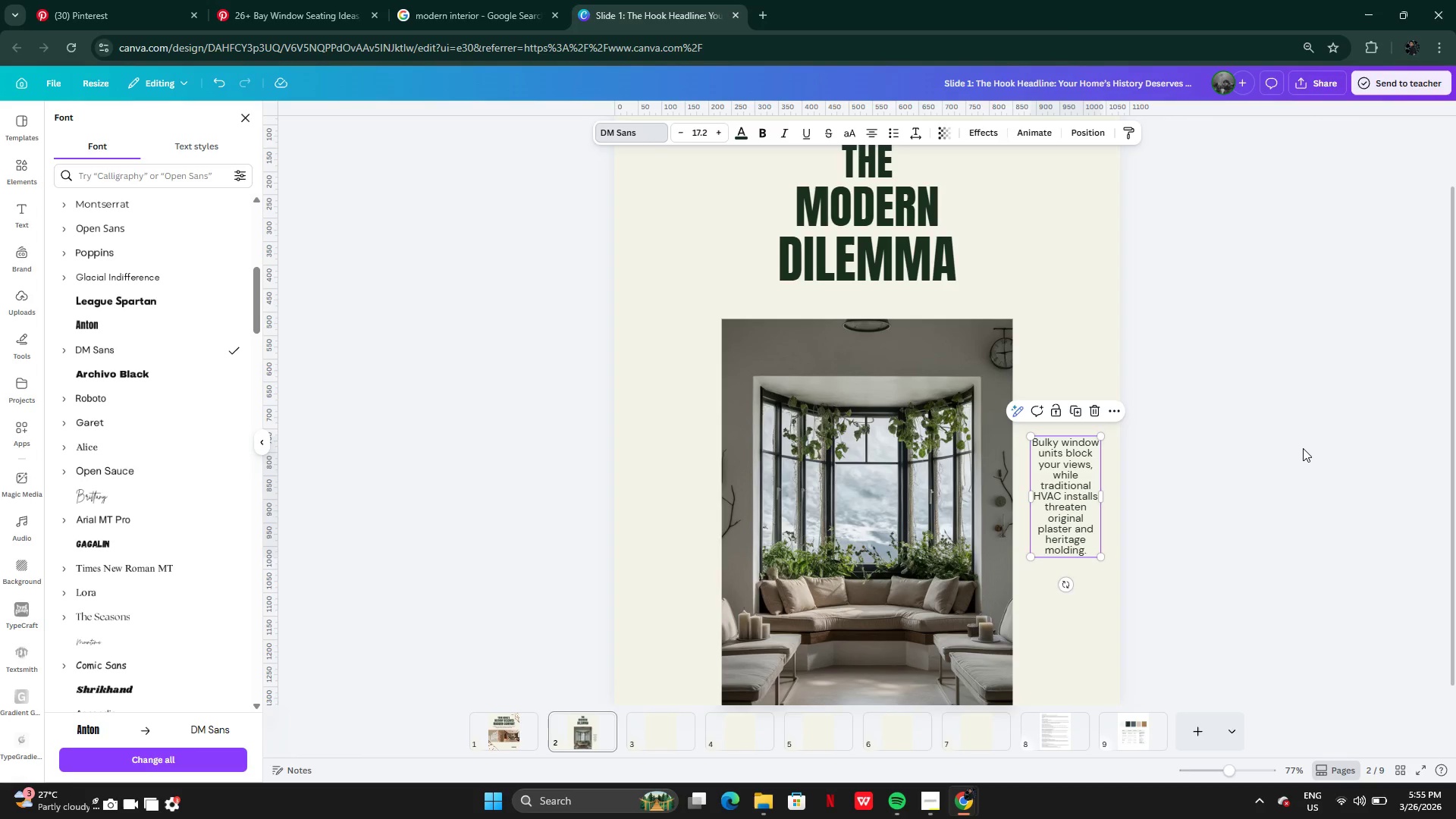 
left_click([136, 431])
 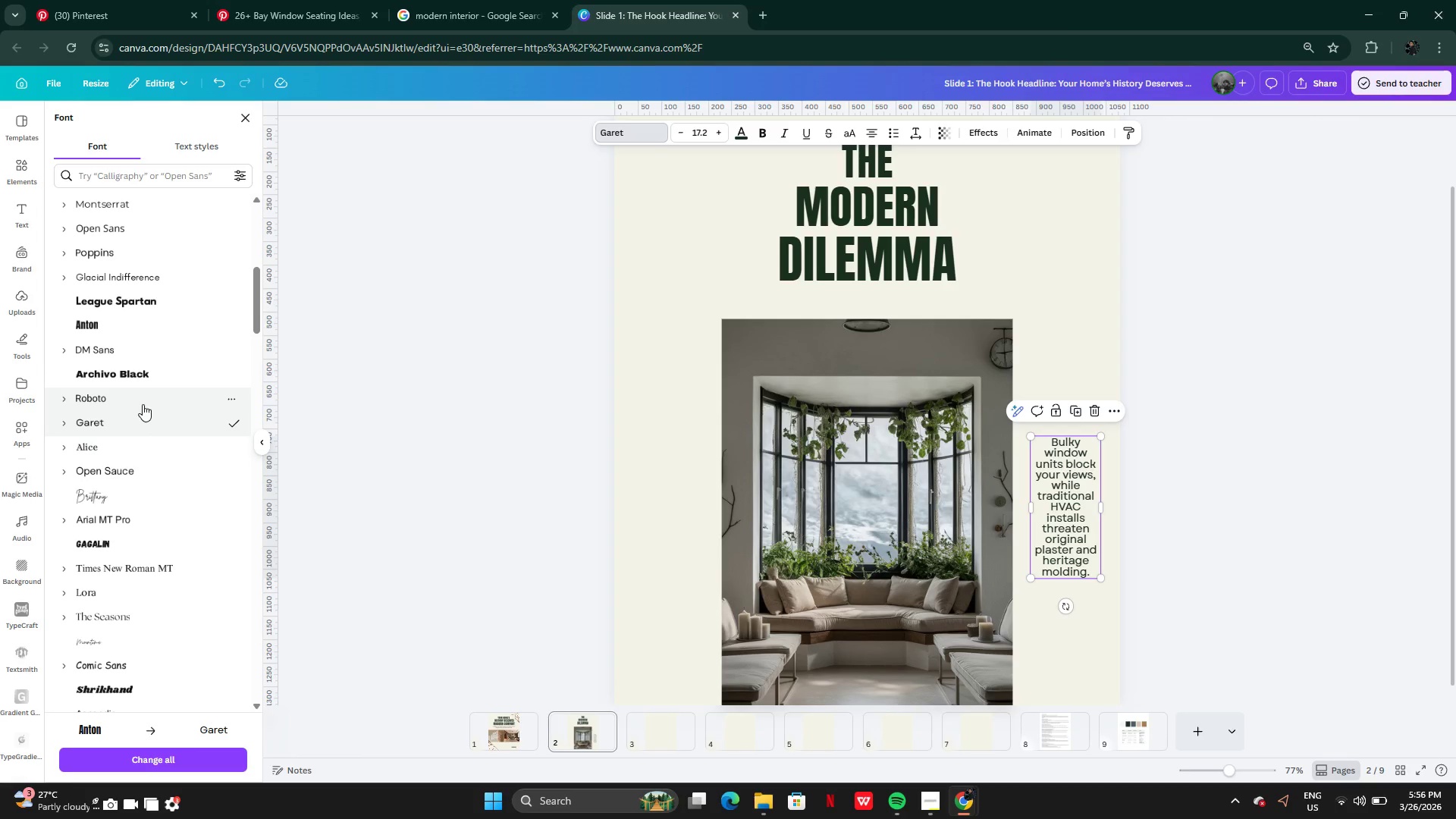 
wait(18.3)
 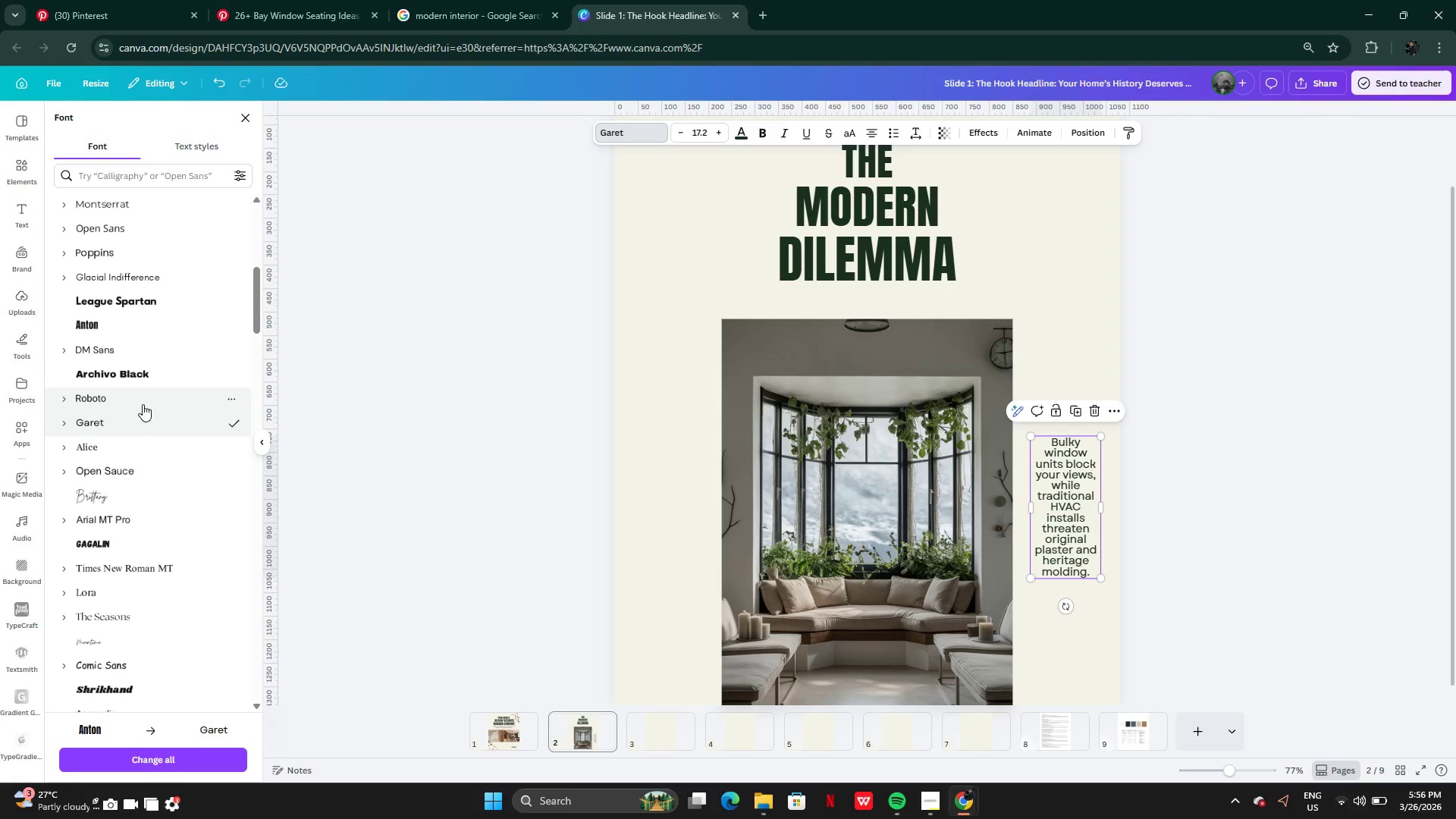 
left_click_drag(start_coordinate=[1136, 452], to_coordinate=[892, 434])
 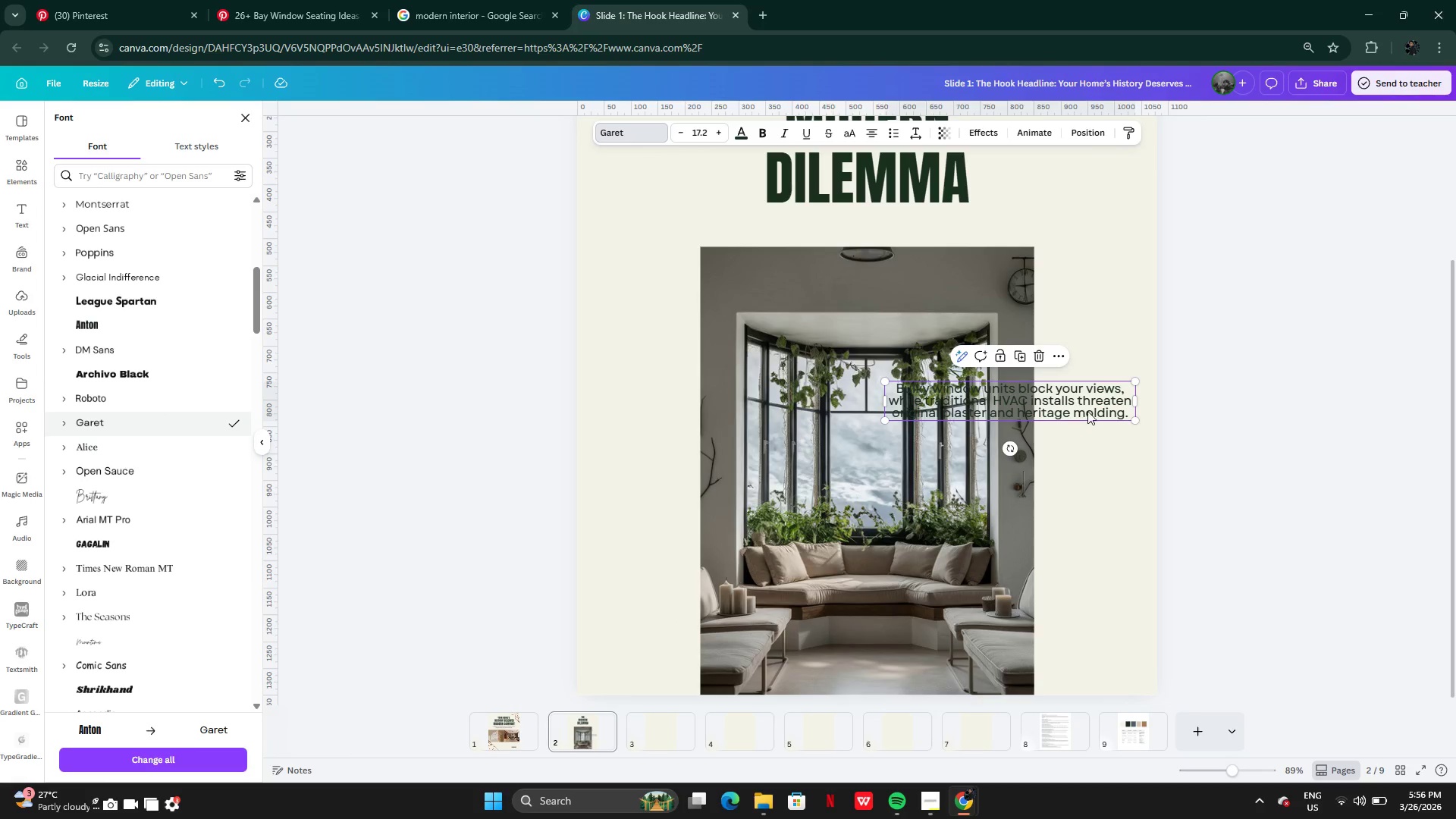 
left_click_drag(start_coordinate=[1092, 398], to_coordinate=[932, 659])
 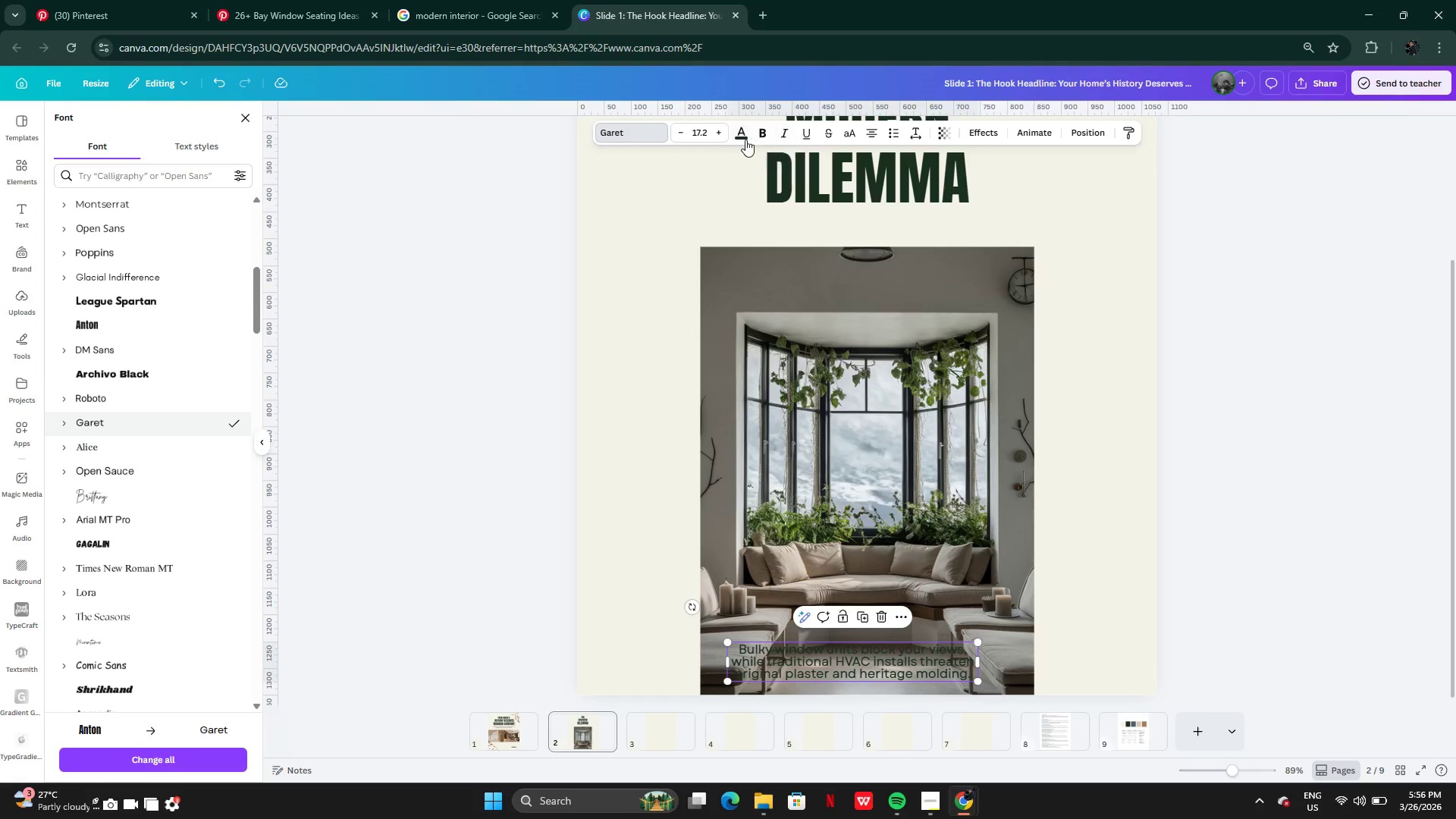 
left_click([739, 139])
 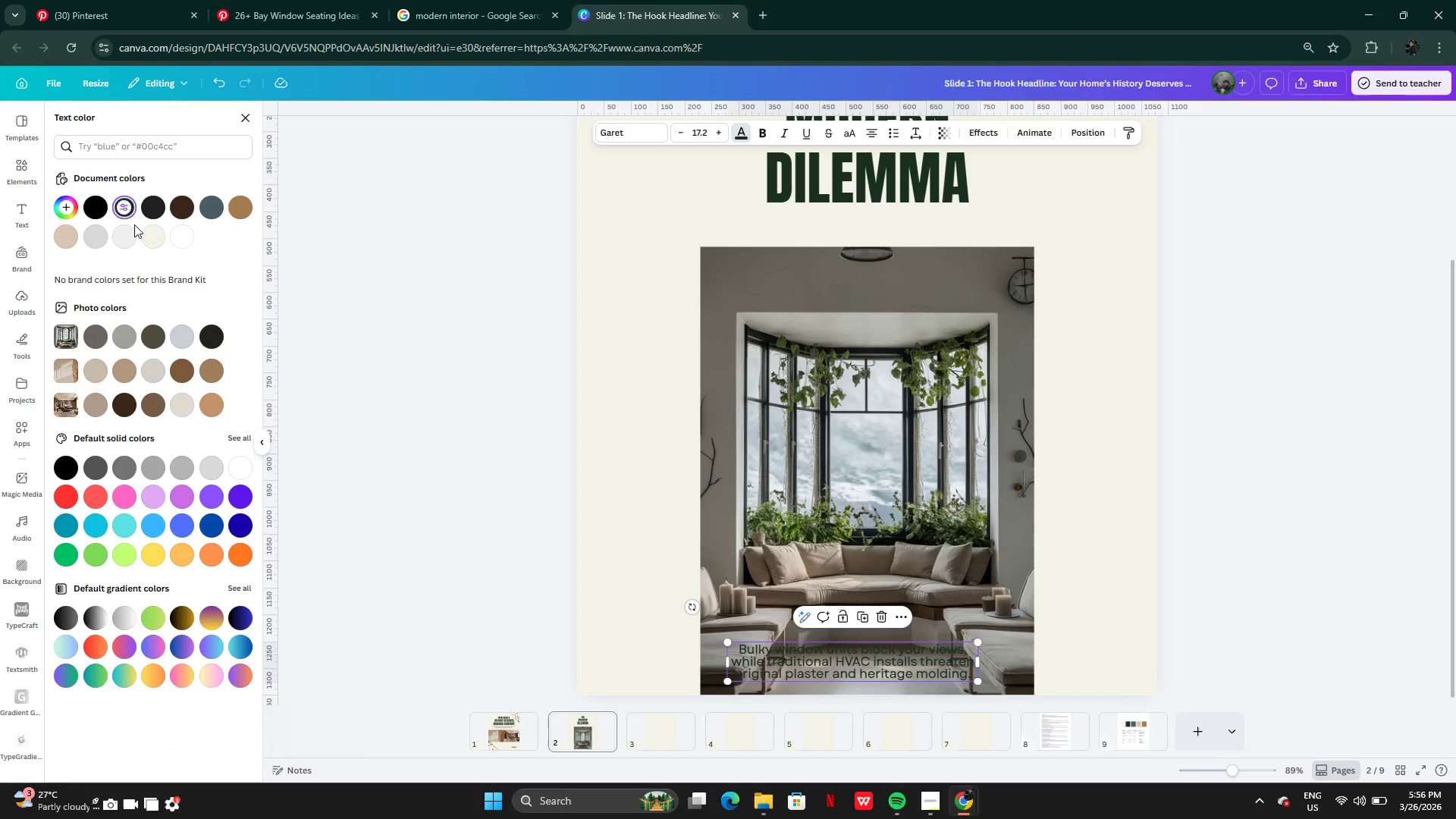 
left_click([149, 232])
 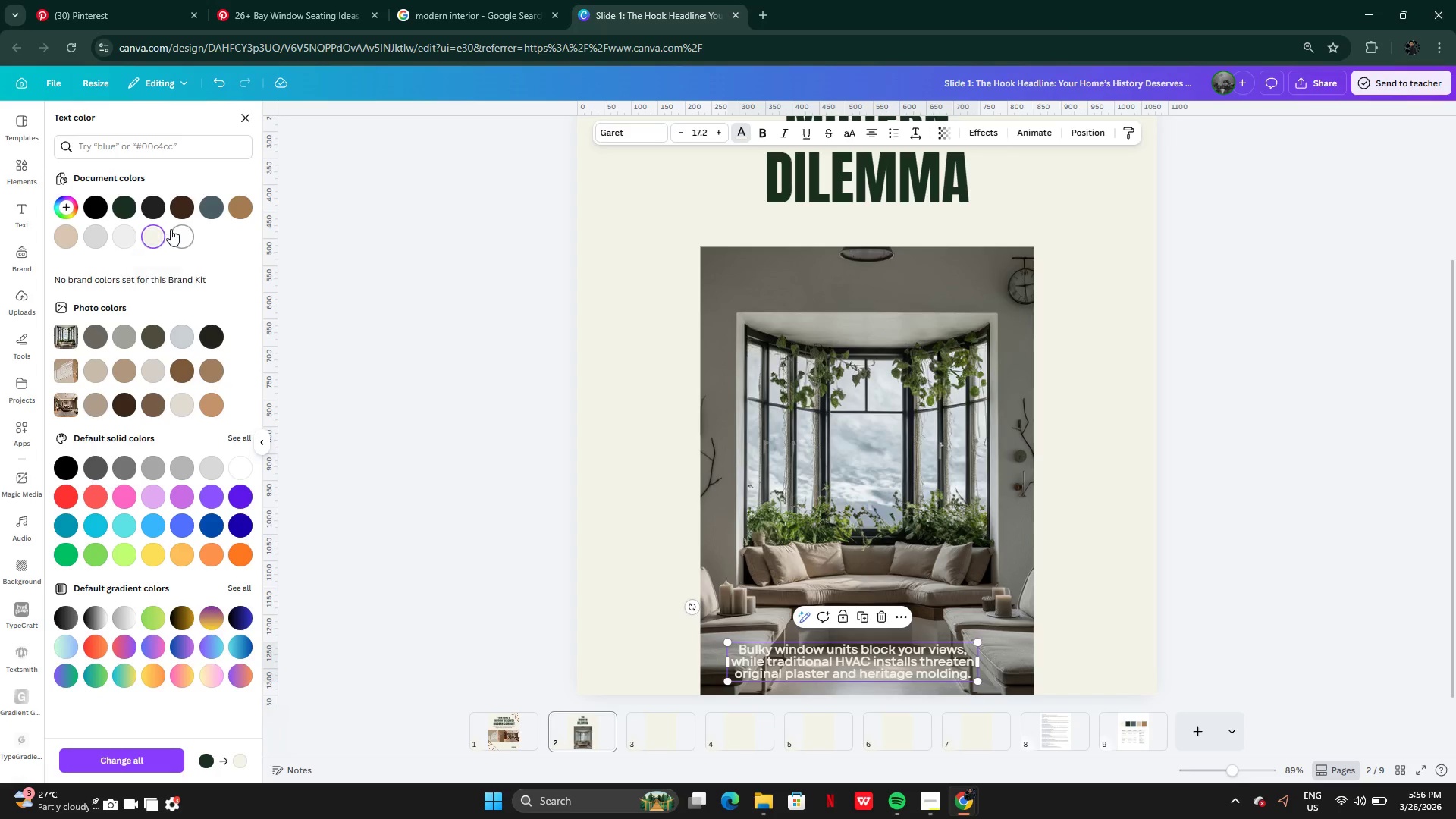 
left_click([176, 233])
 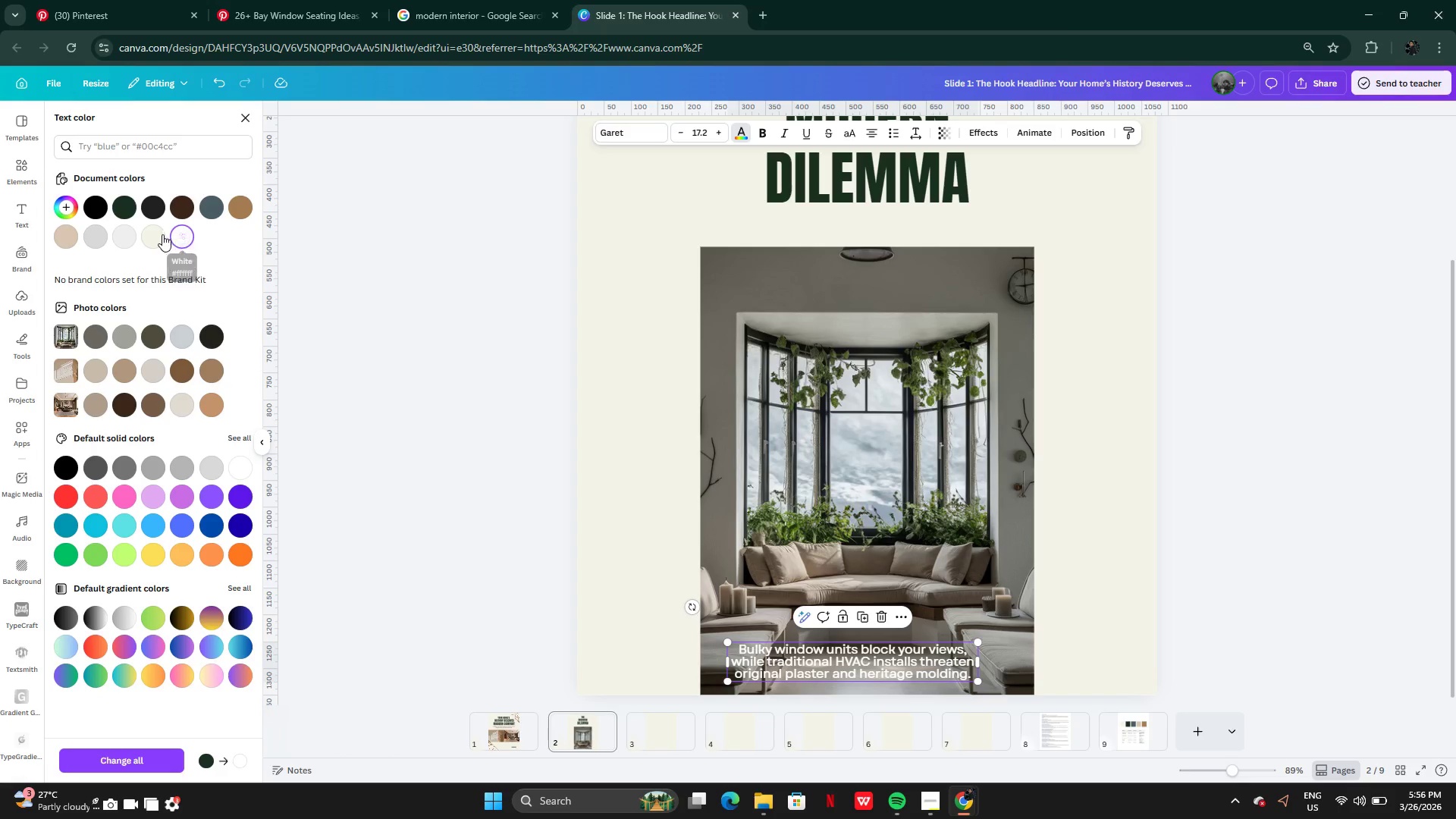 
left_click([154, 236])
 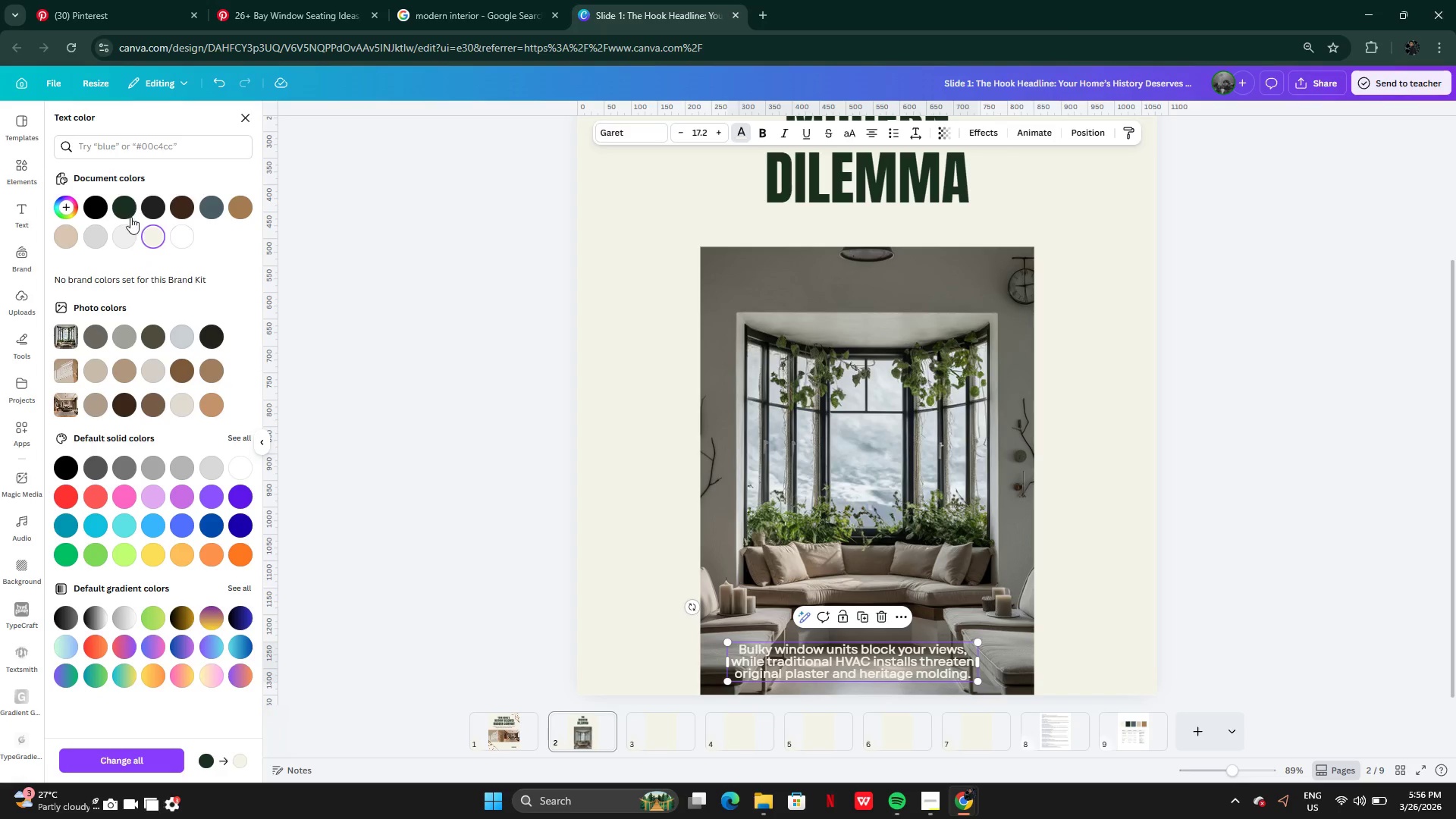 
left_click([124, 209])
 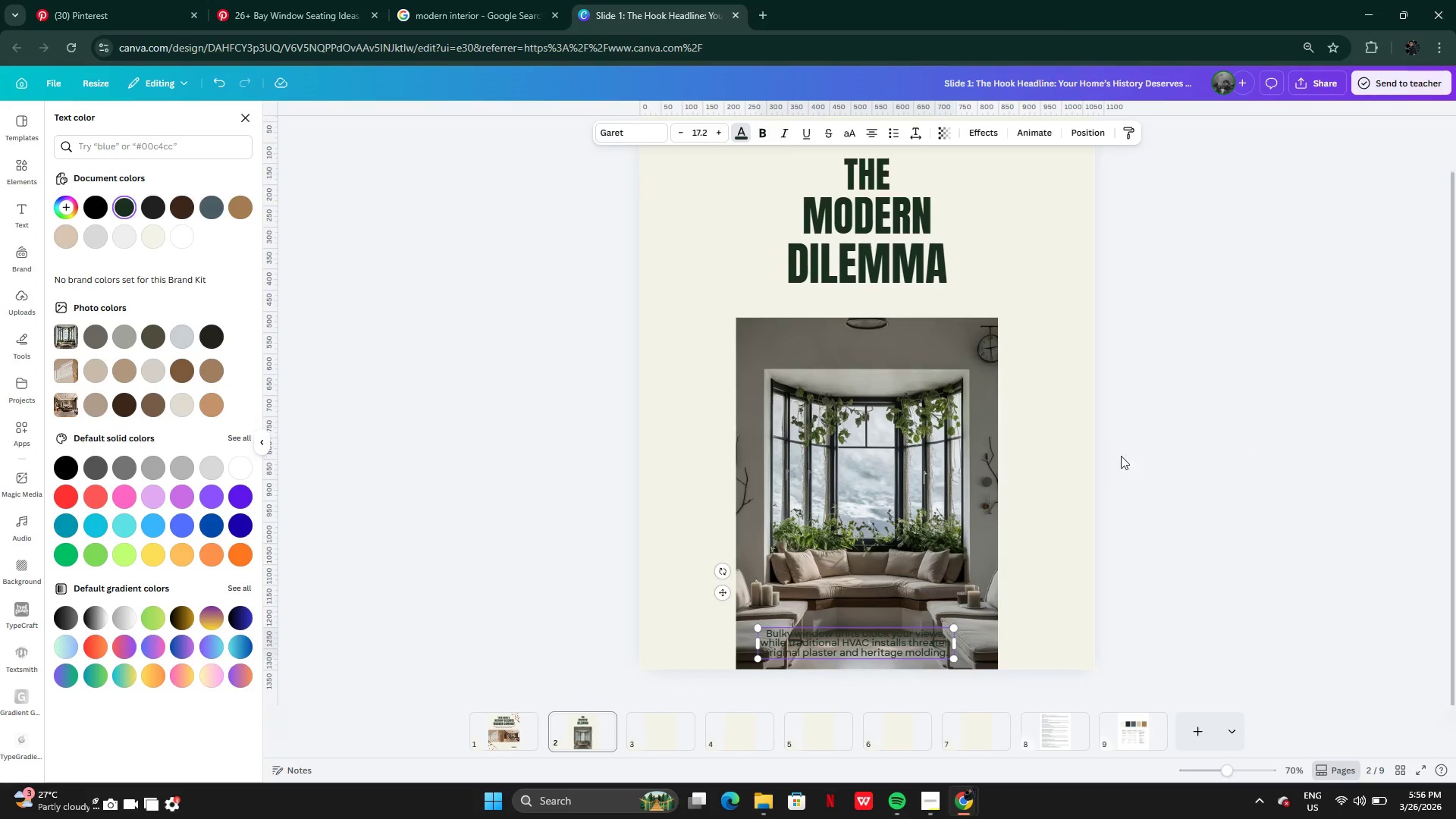 
left_click_drag(start_coordinate=[892, 667], to_coordinate=[913, 322])
 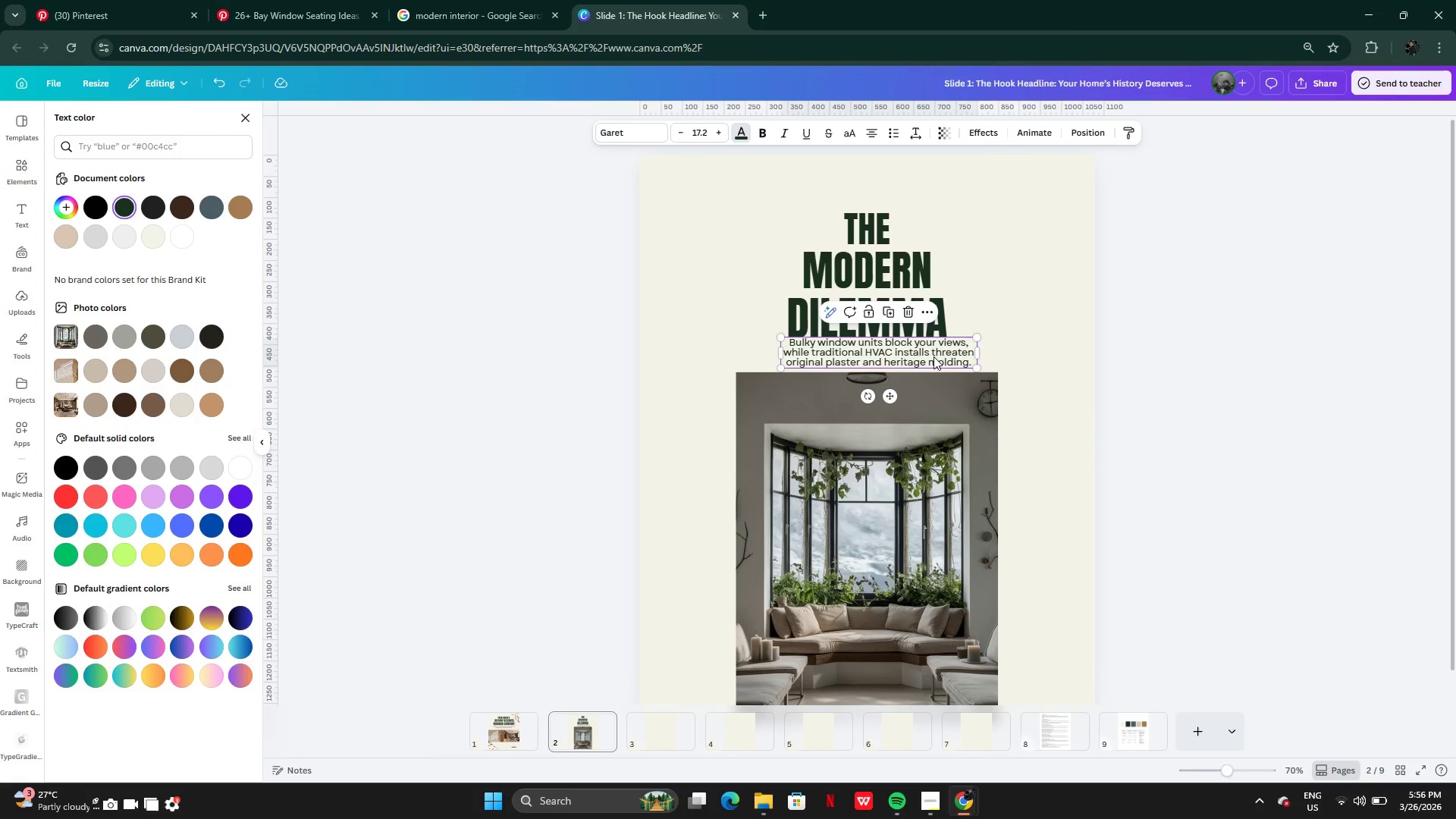 
left_click_drag(start_coordinate=[933, 349], to_coordinate=[1027, 508])
 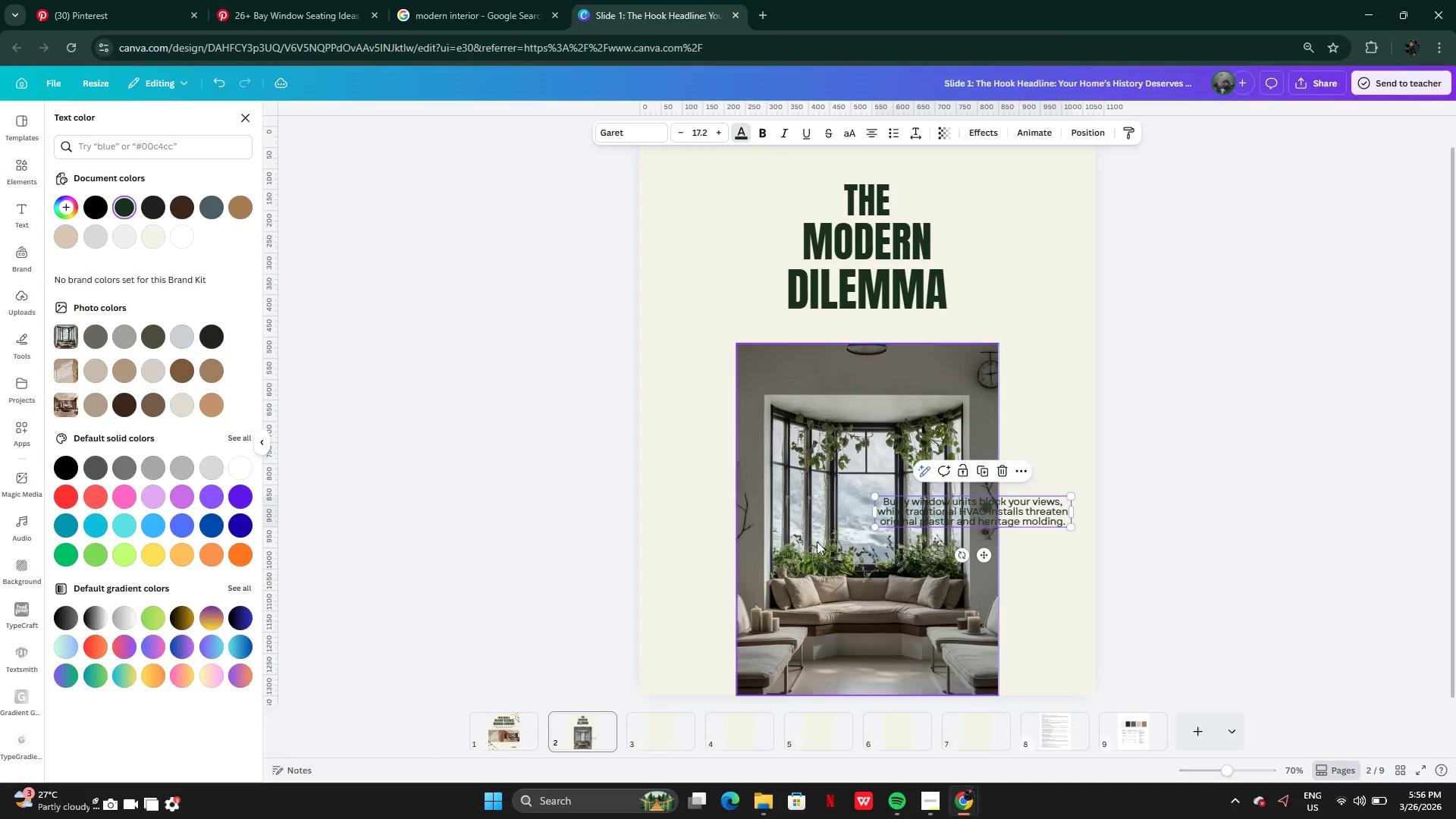 
left_click([789, 540])
 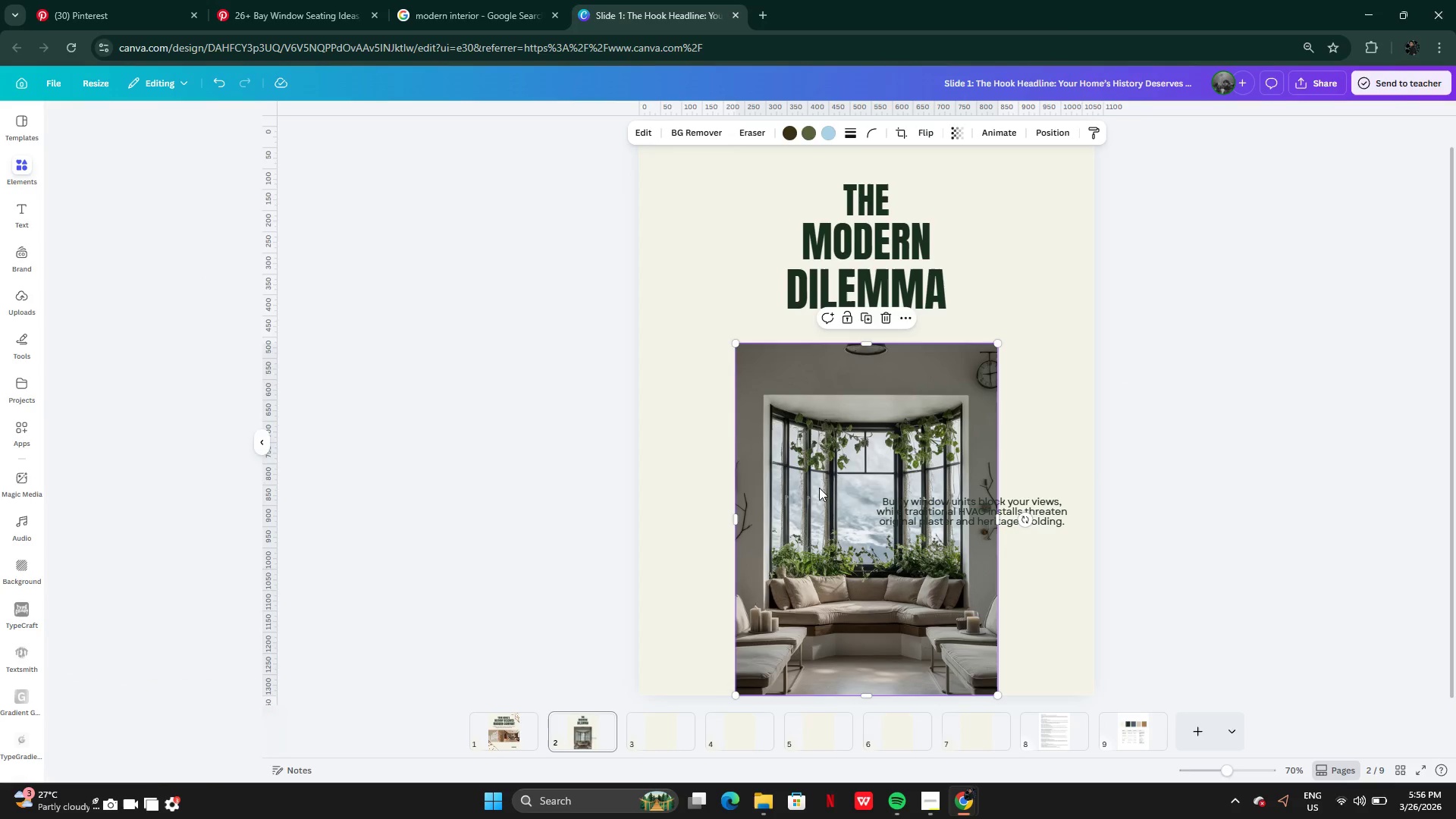 
left_click_drag(start_coordinate=[819, 488], to_coordinate=[726, 486])
 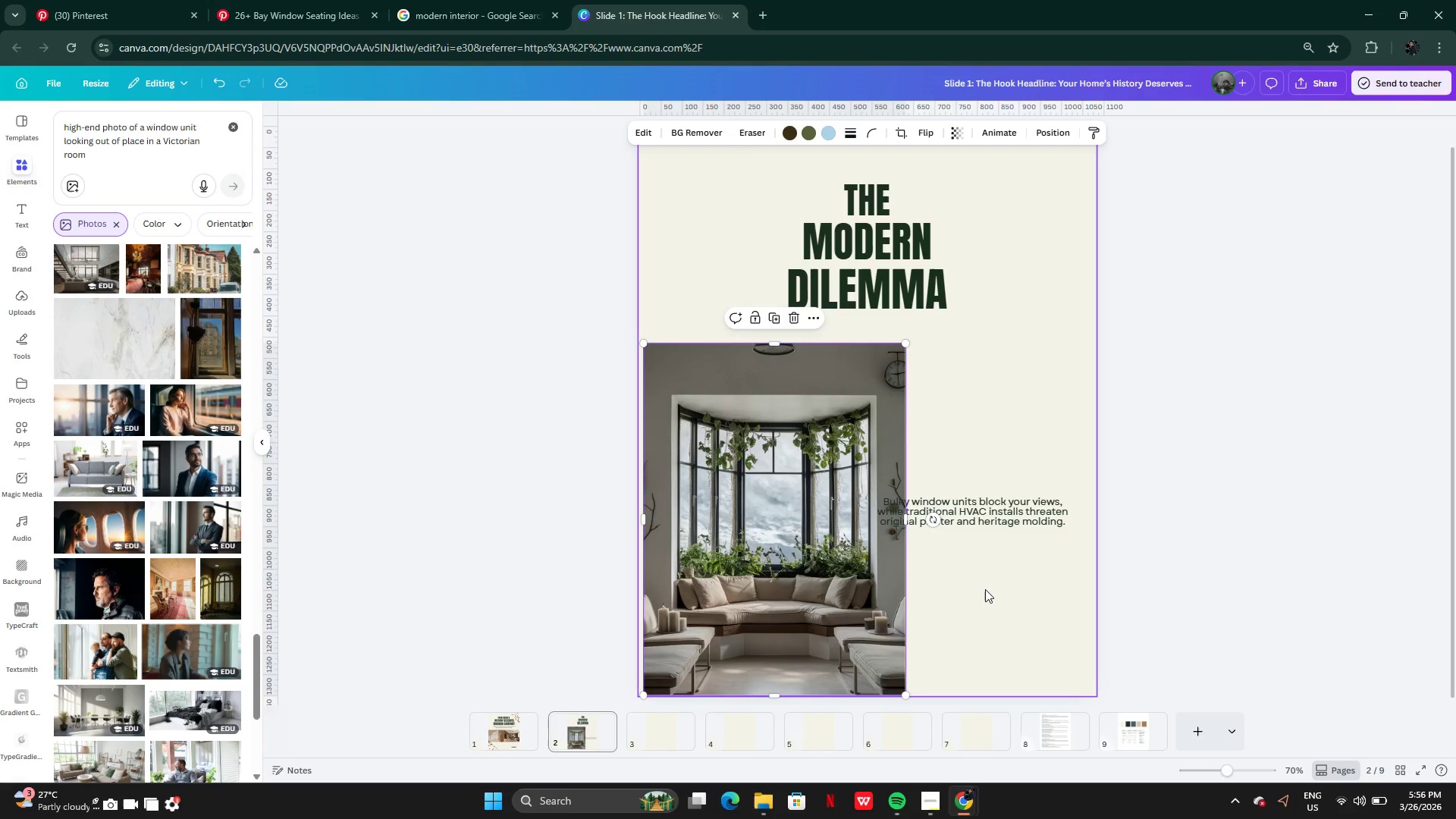 
left_click([985, 589])
 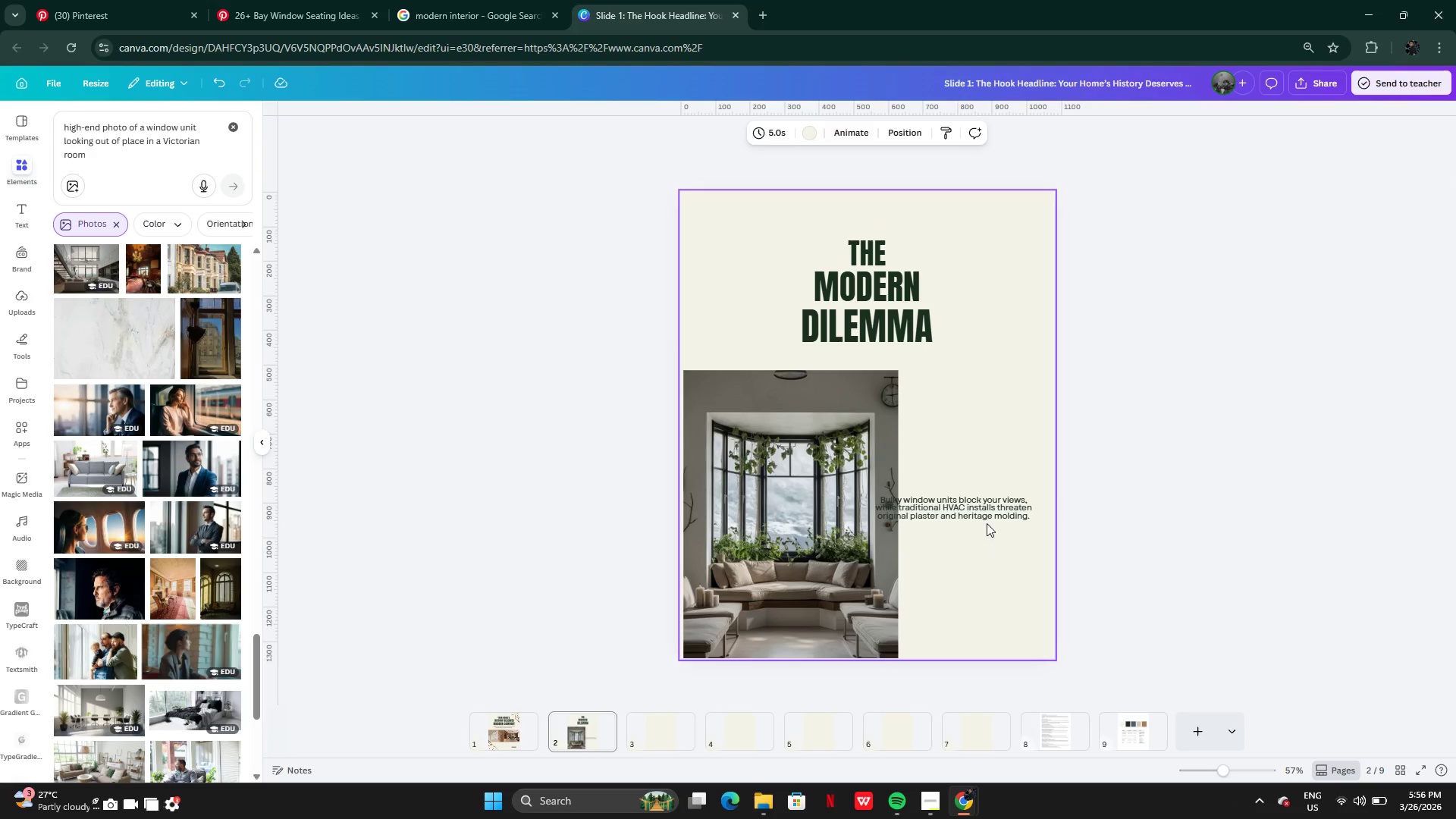 
left_click([985, 514])
 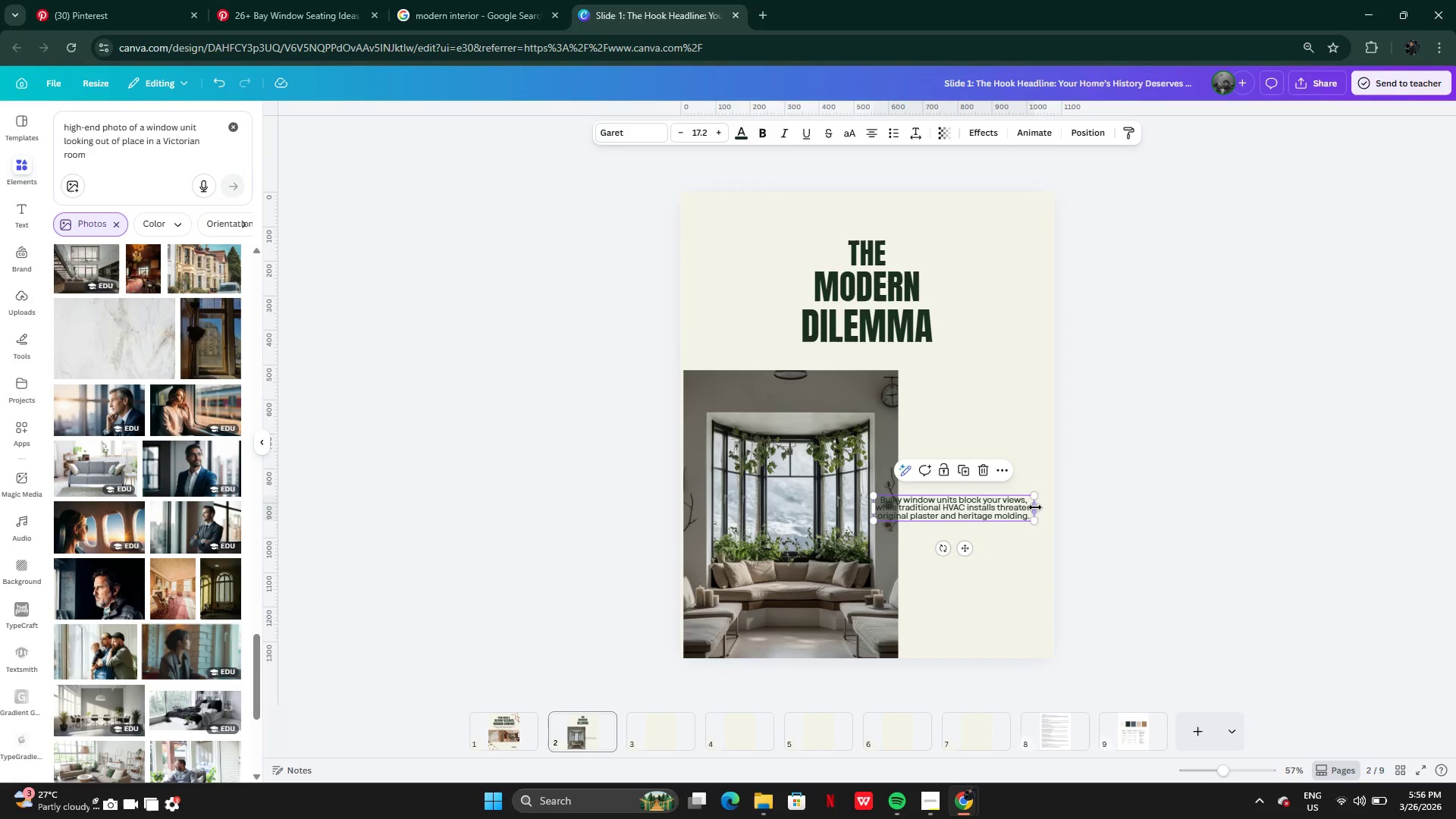 
left_click_drag(start_coordinate=[1037, 508], to_coordinate=[1008, 503])
 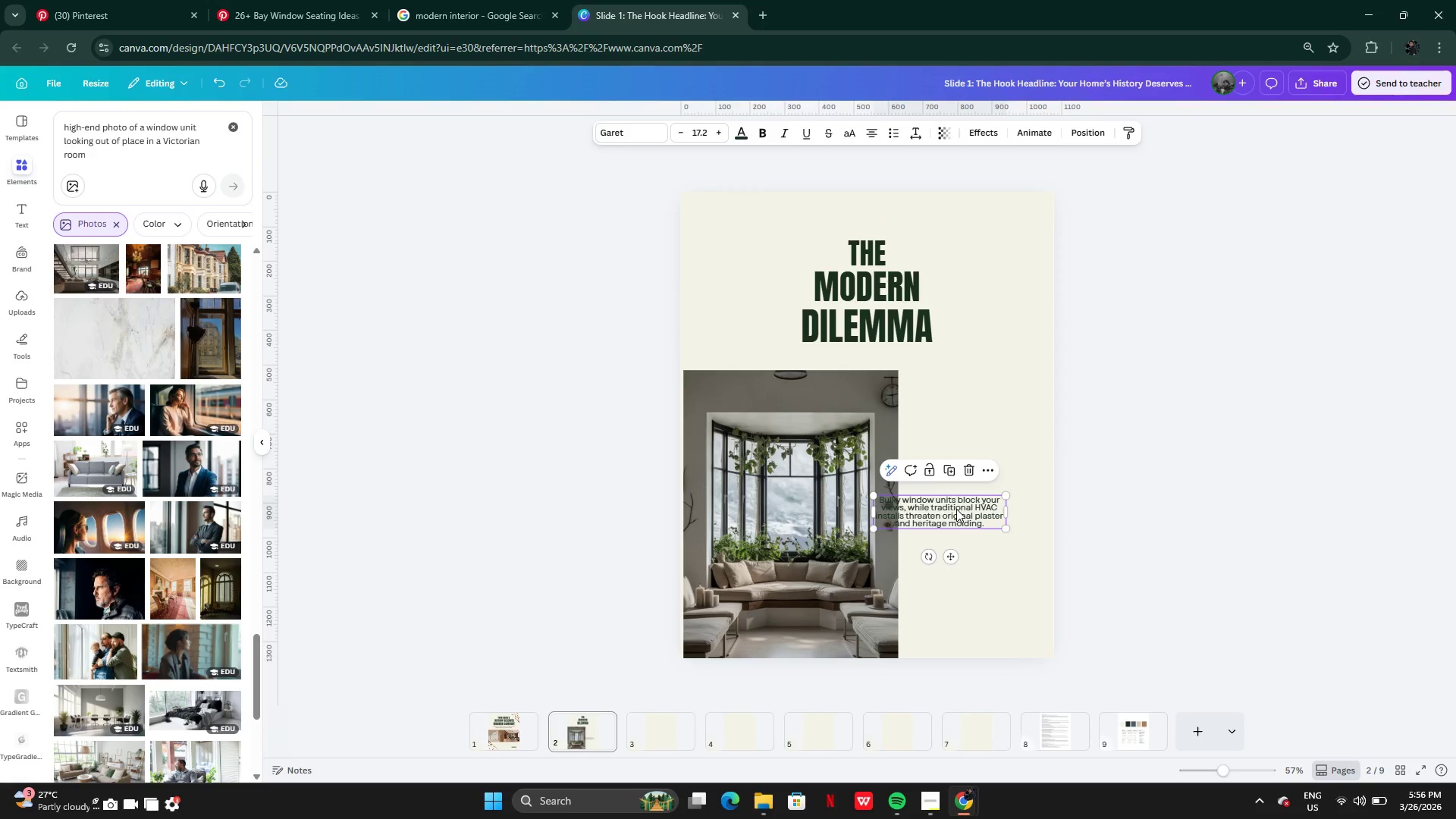 
left_click_drag(start_coordinate=[956, 509], to_coordinate=[994, 463])
 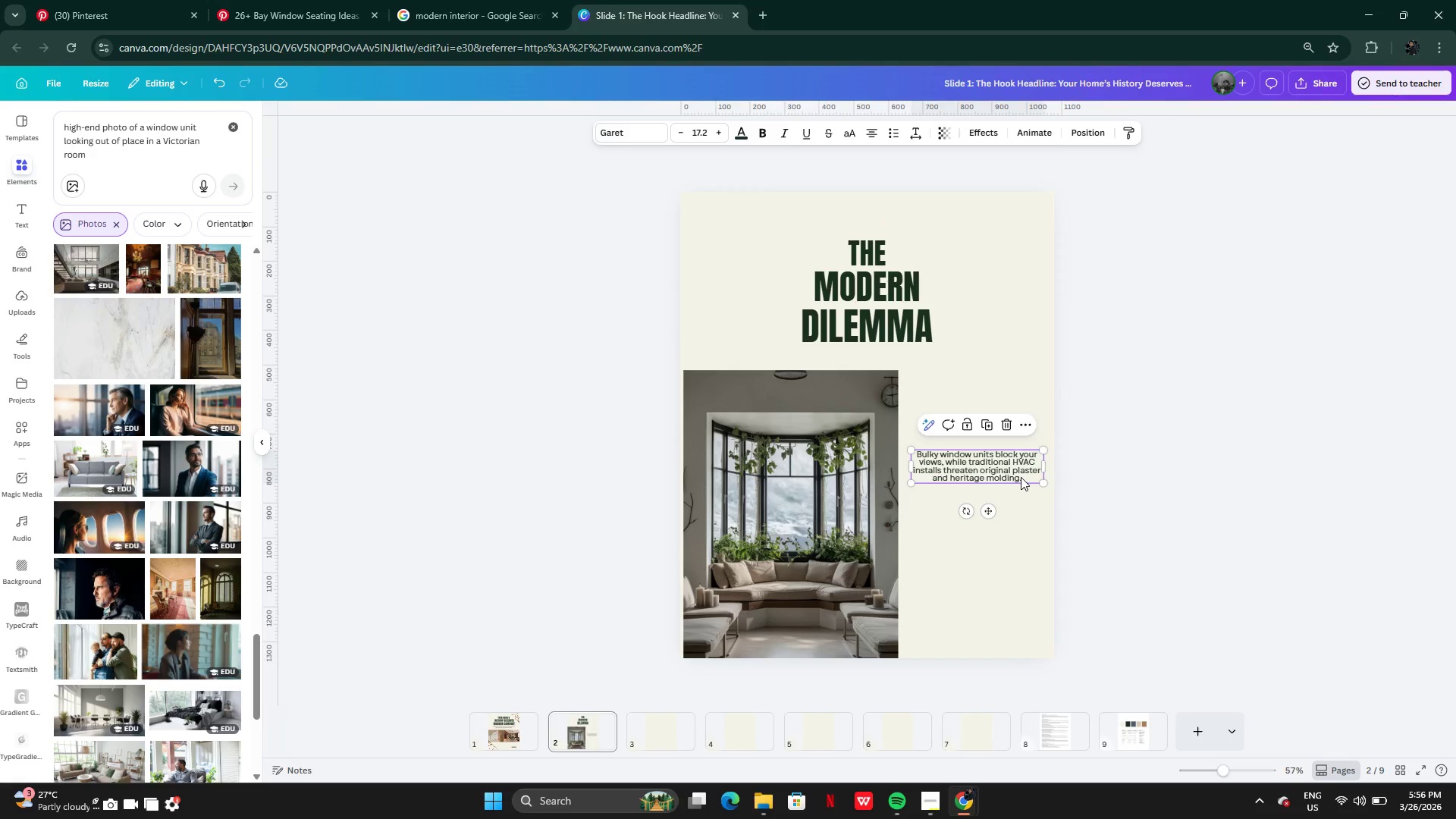 
key(Control+Z)
 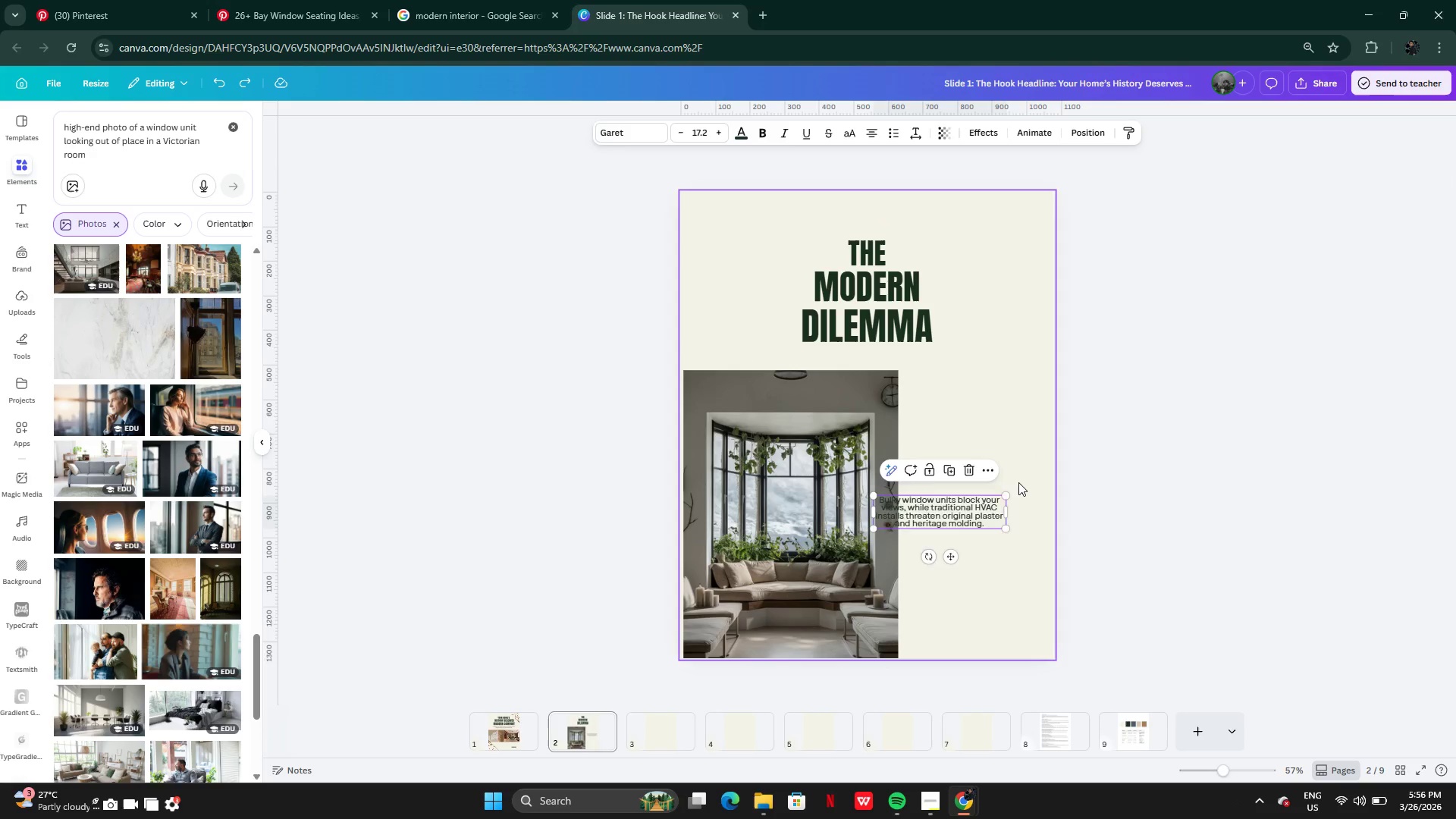 
key(Control+Z)
 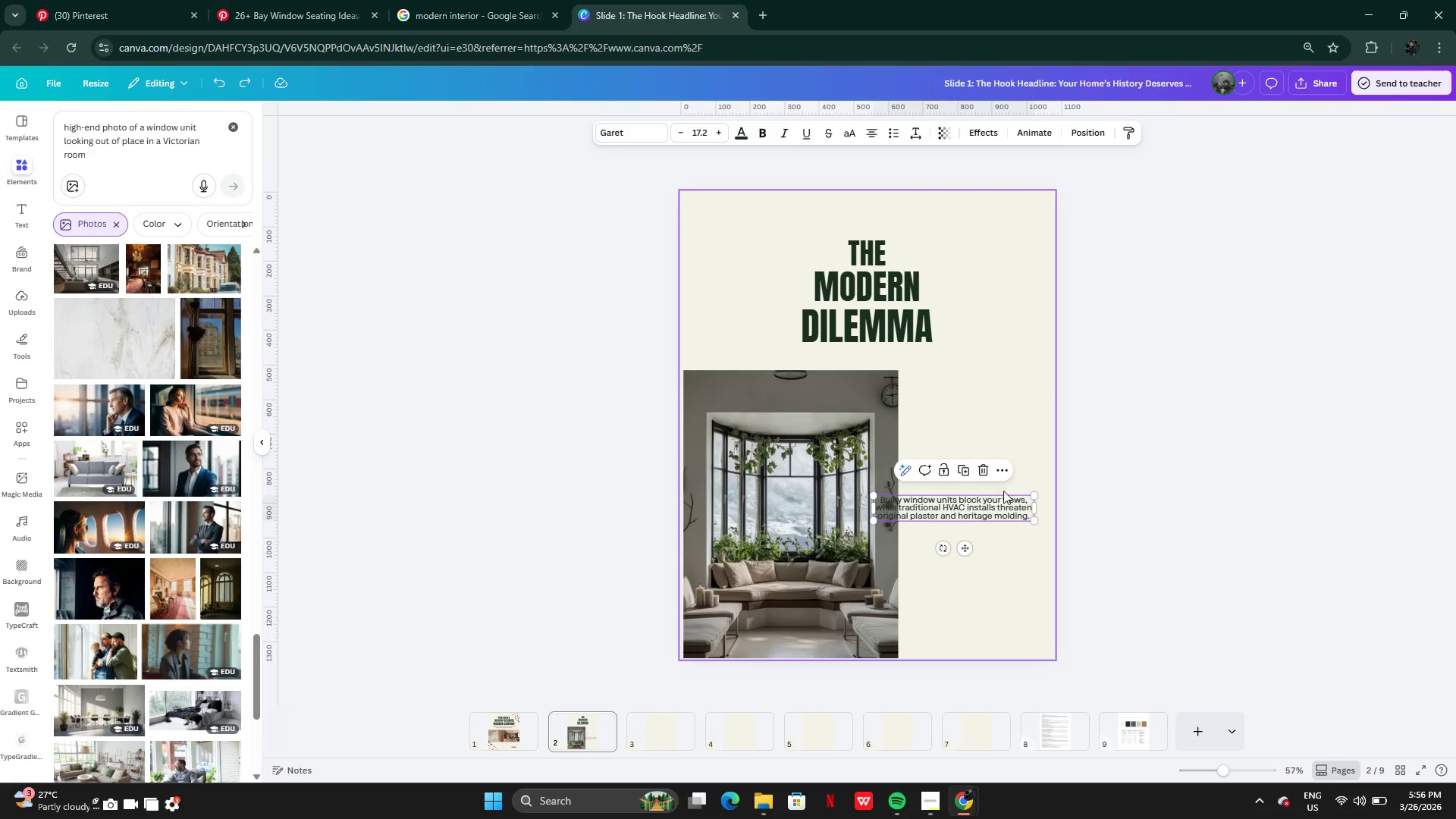 
key(Control+Z)
 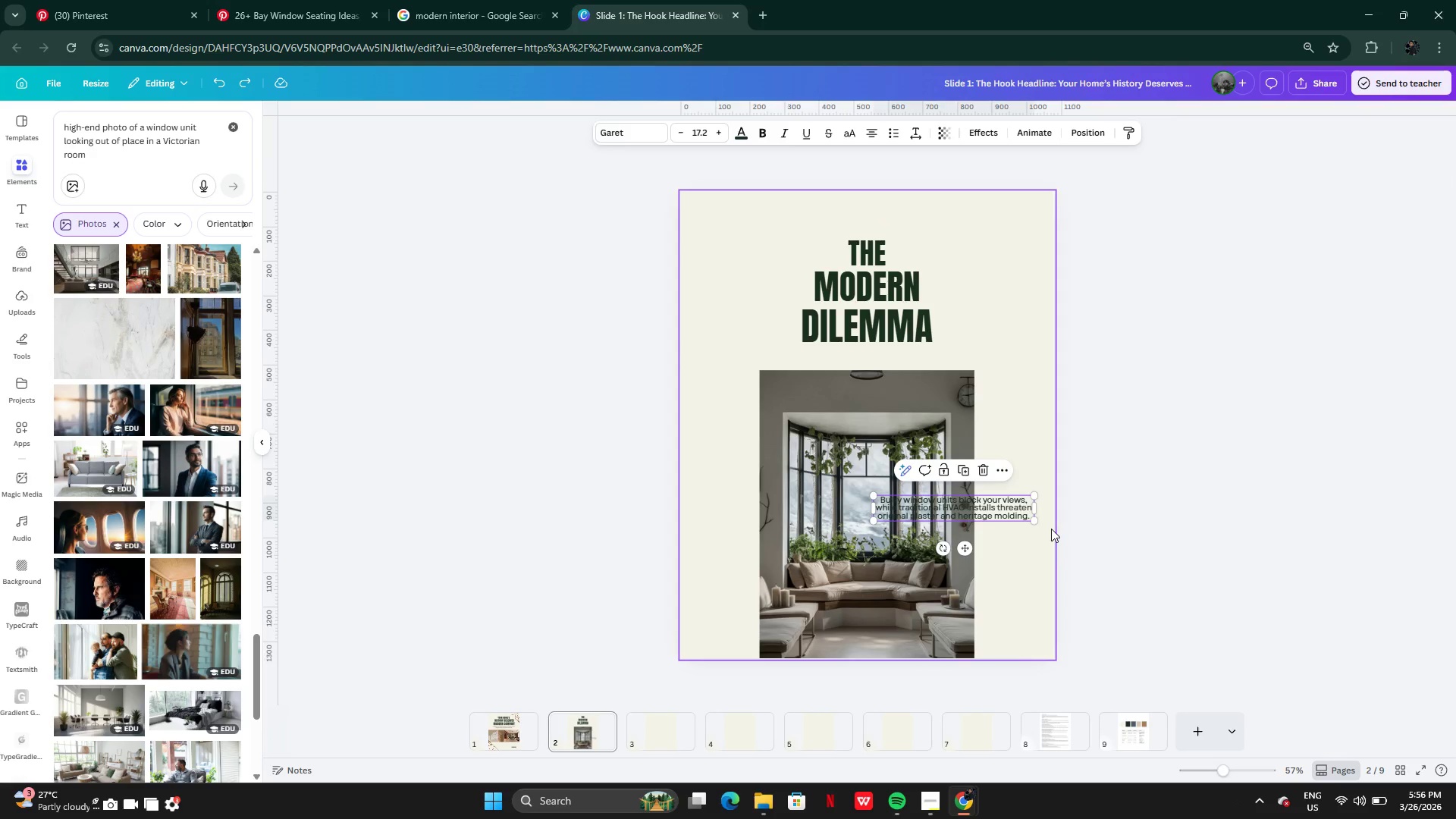 
left_click([1059, 529])
 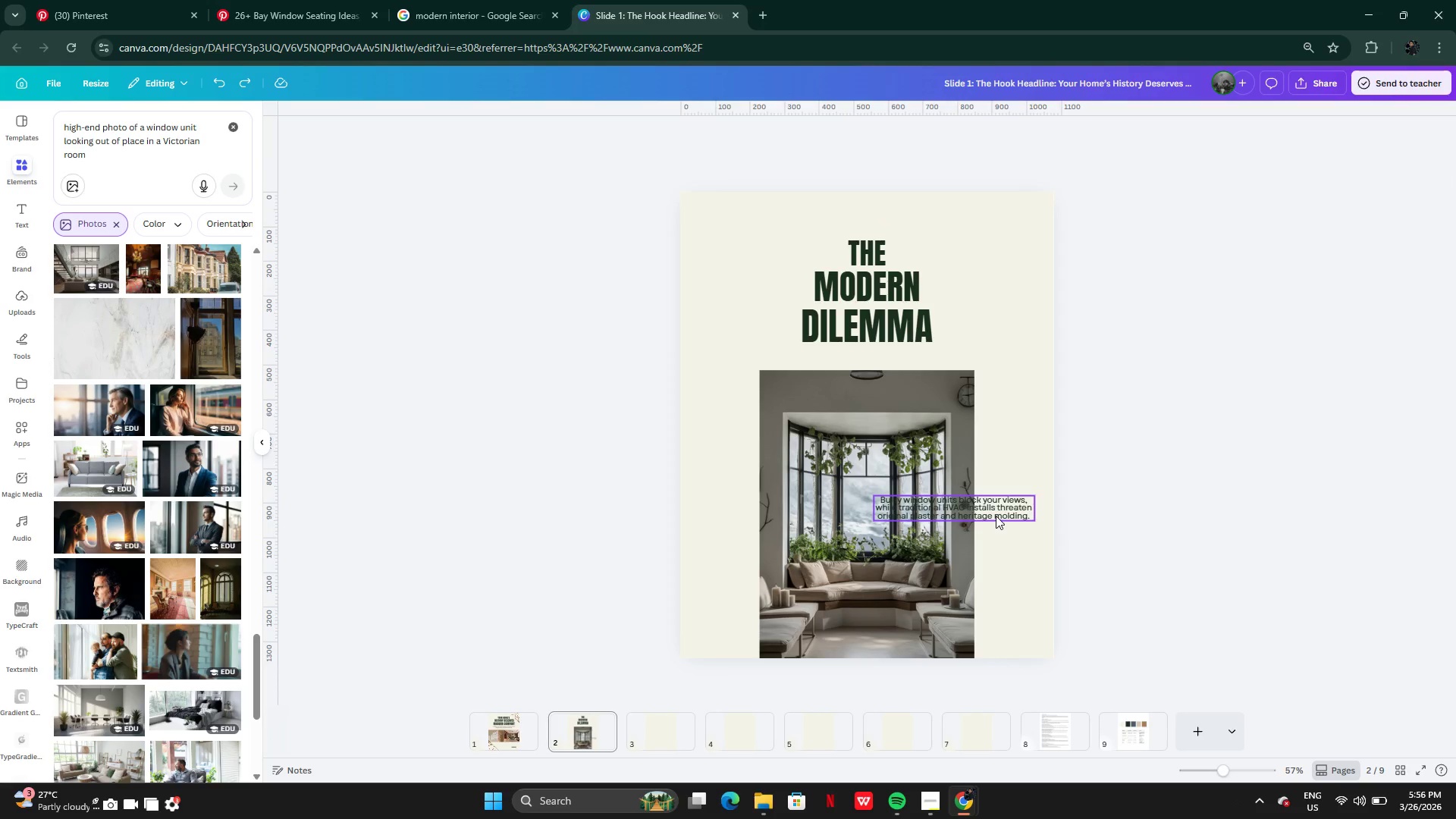 
left_click_drag(start_coordinate=[996, 515], to_coordinate=[914, 400])
 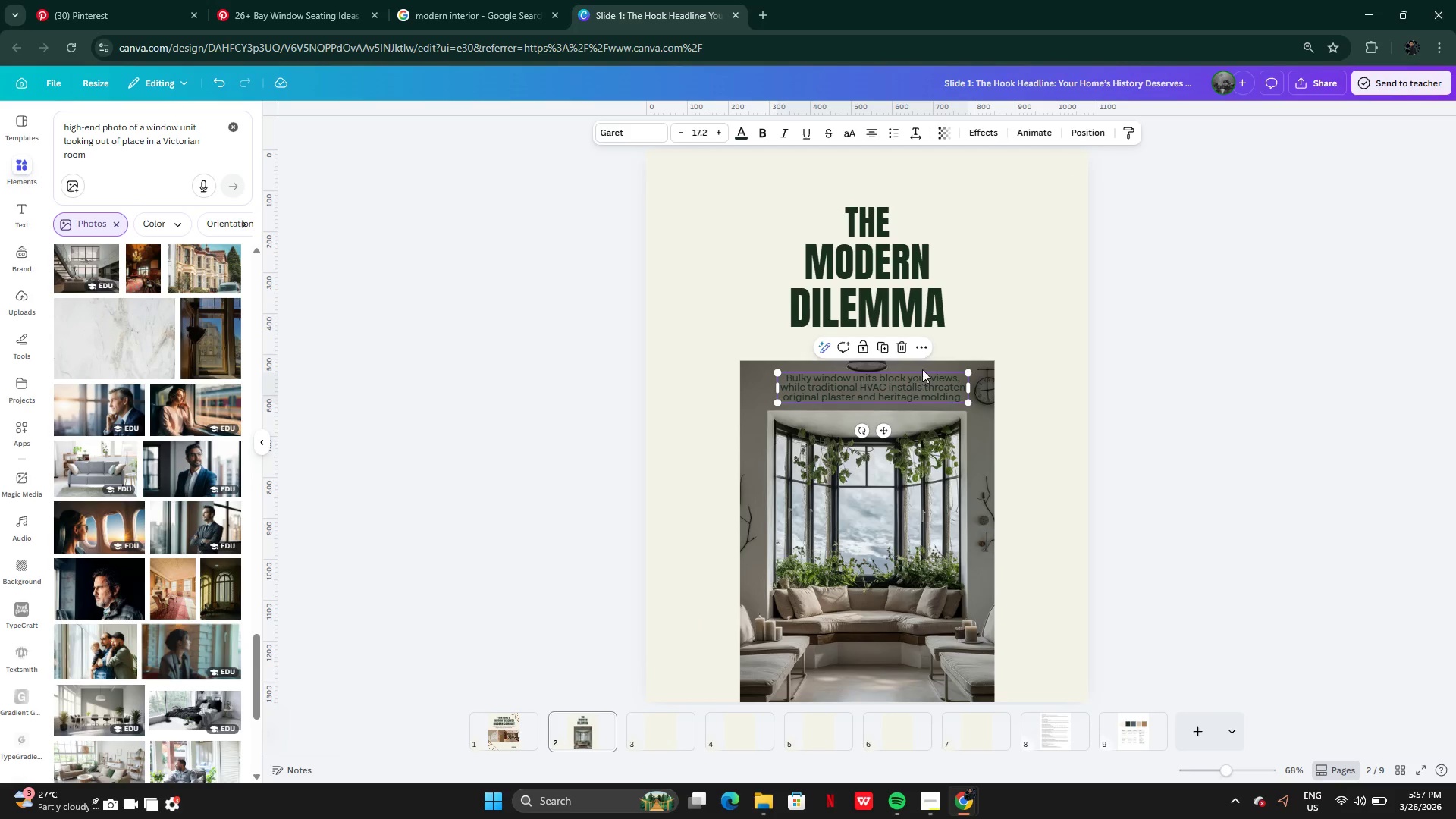 
left_click([923, 359])
 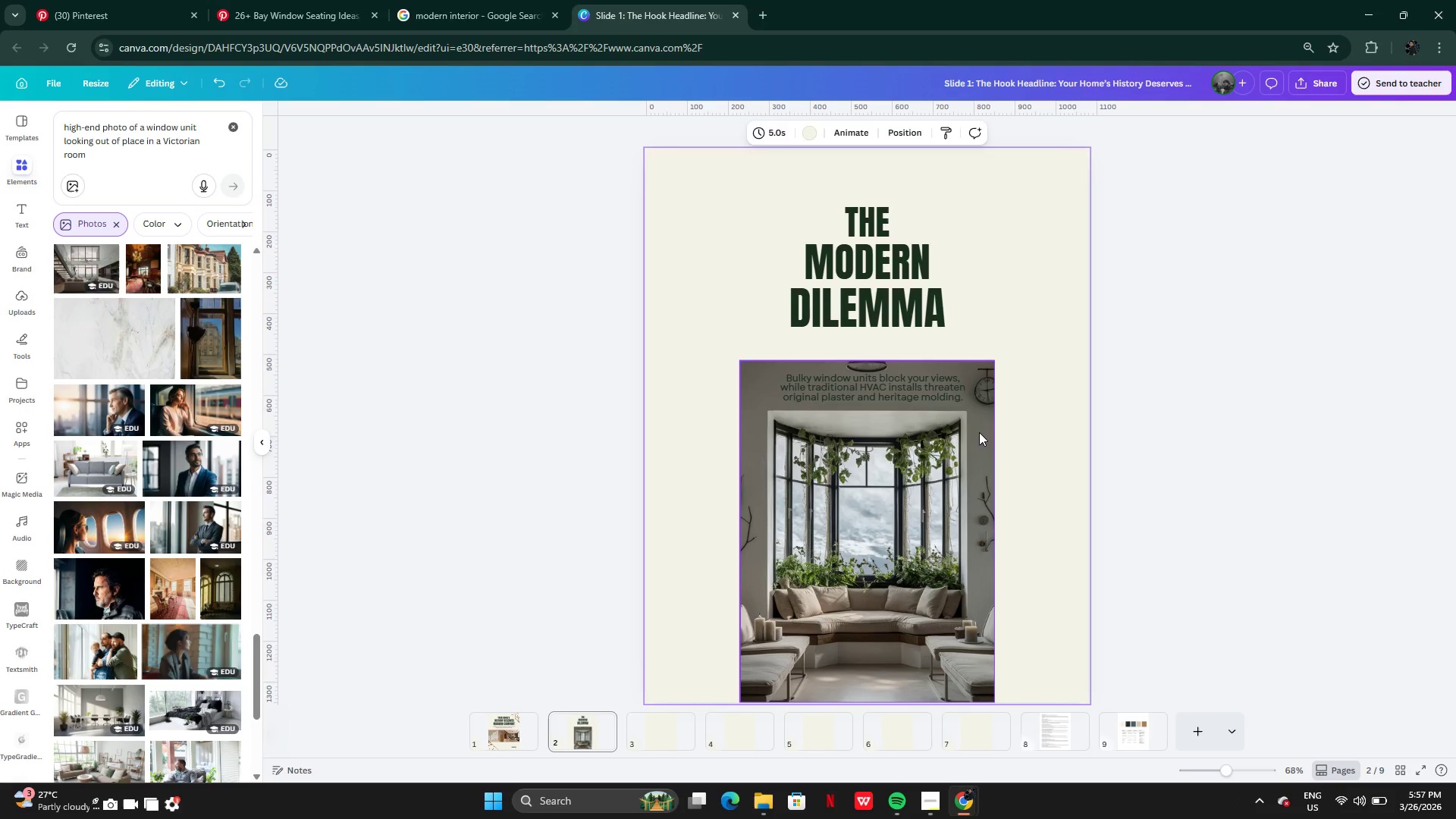 
left_click([979, 433])
 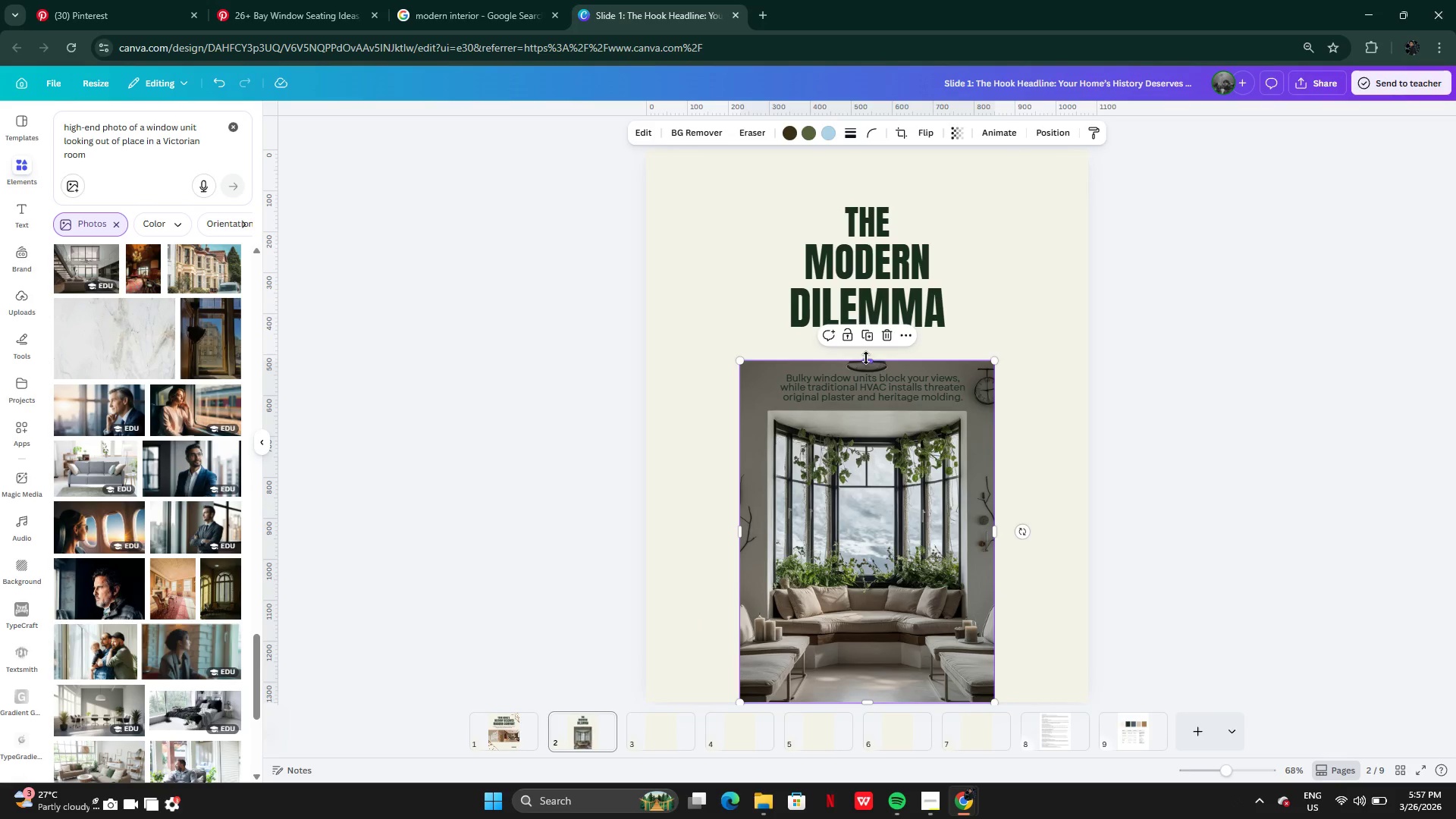 
left_click_drag(start_coordinate=[867, 359], to_coordinate=[872, 413])
 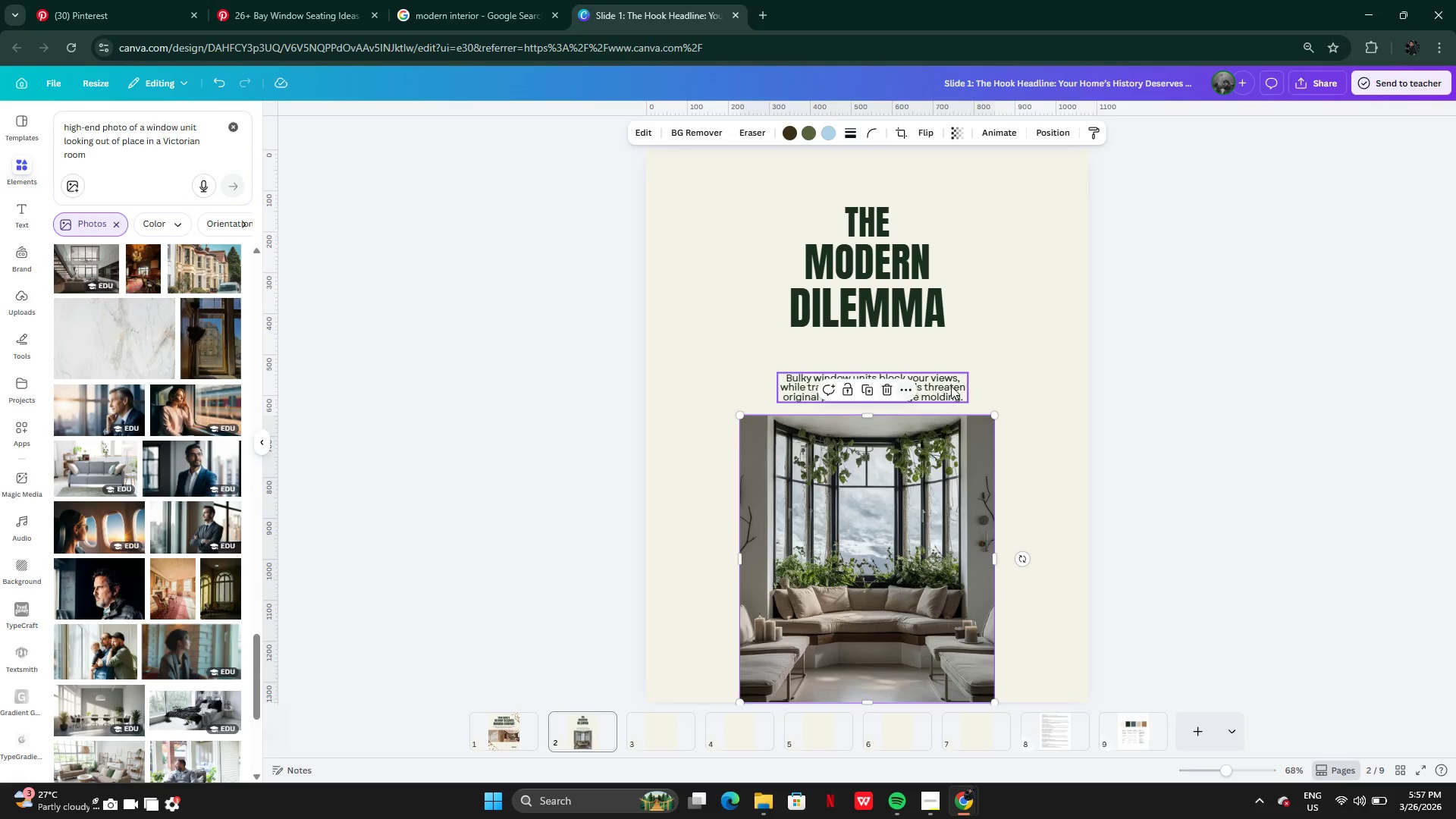 
left_click([952, 385])
 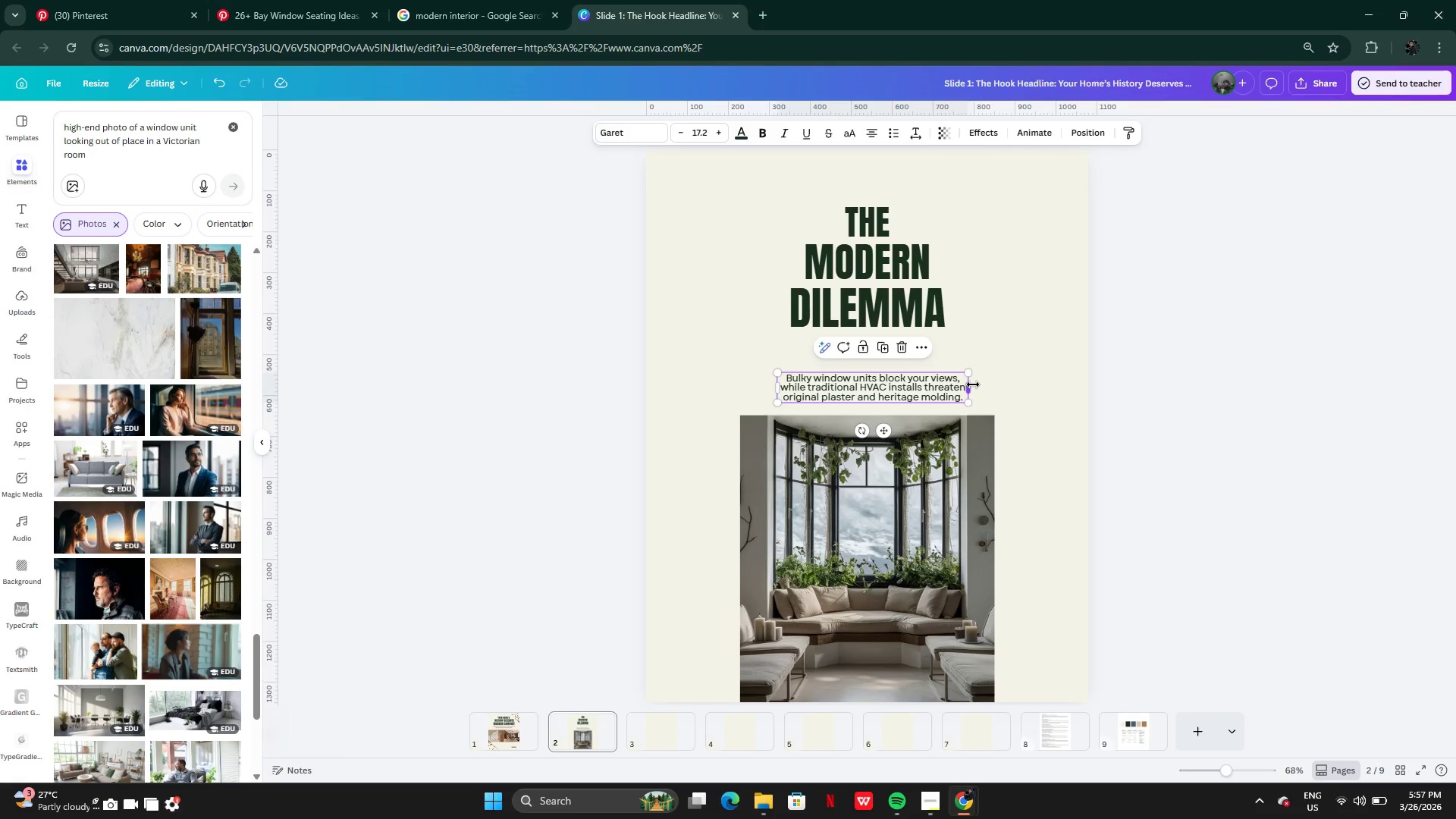 
left_click_drag(start_coordinate=[973, 384], to_coordinate=[1026, 393])
 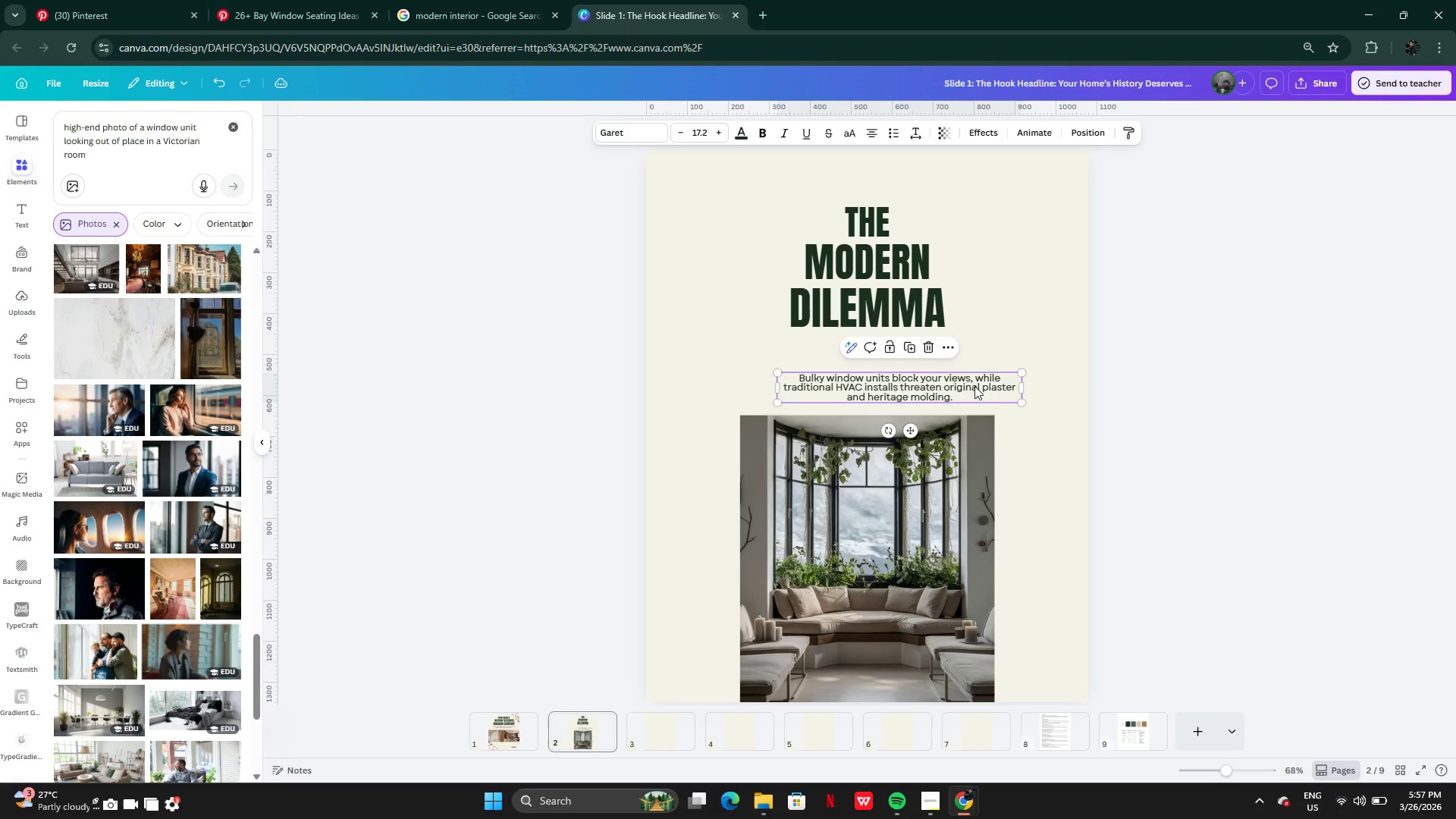 
left_click_drag(start_coordinate=[975, 386], to_coordinate=[948, 373])
 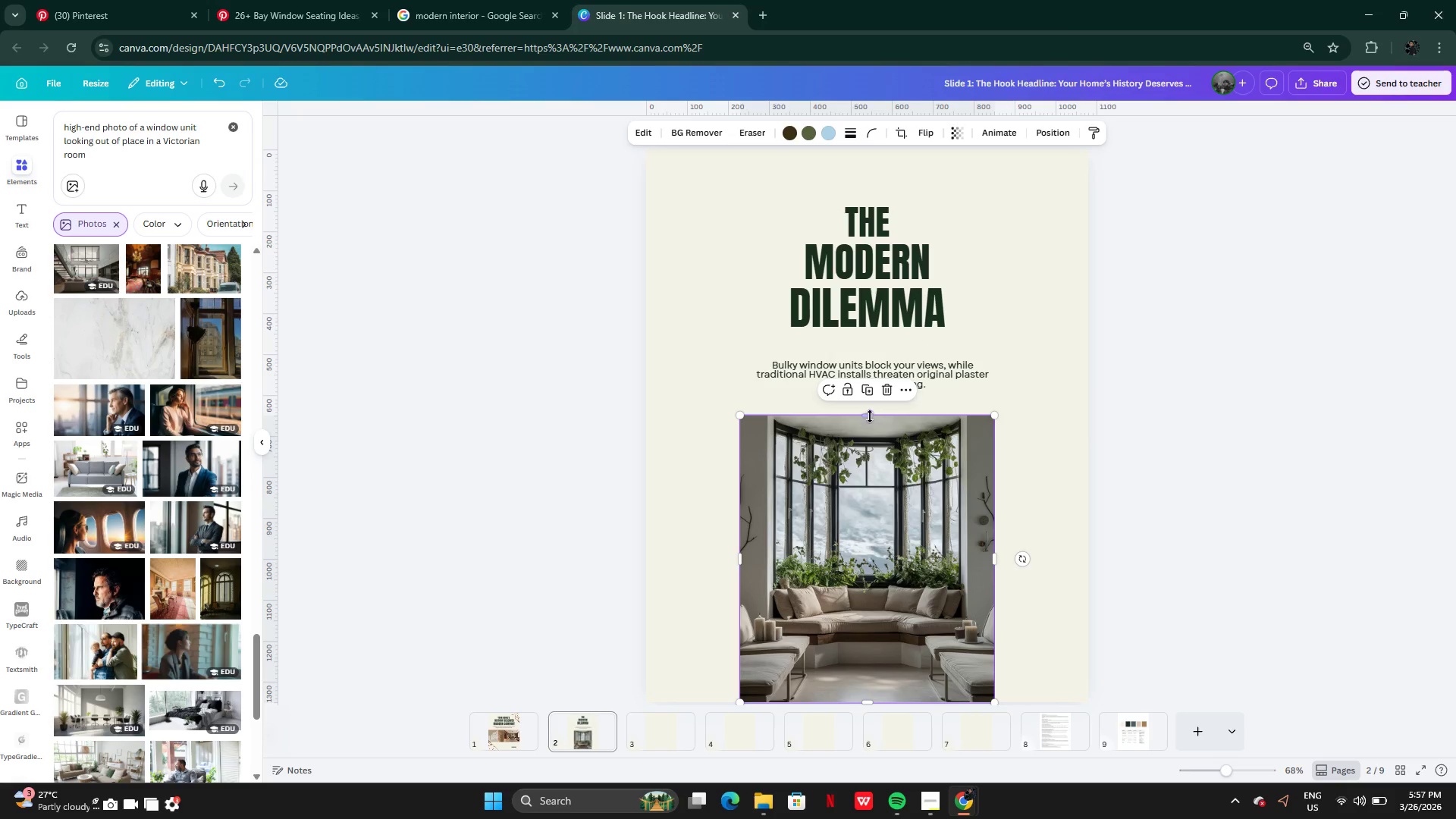 
left_click_drag(start_coordinate=[868, 413], to_coordinate=[869, 387])
 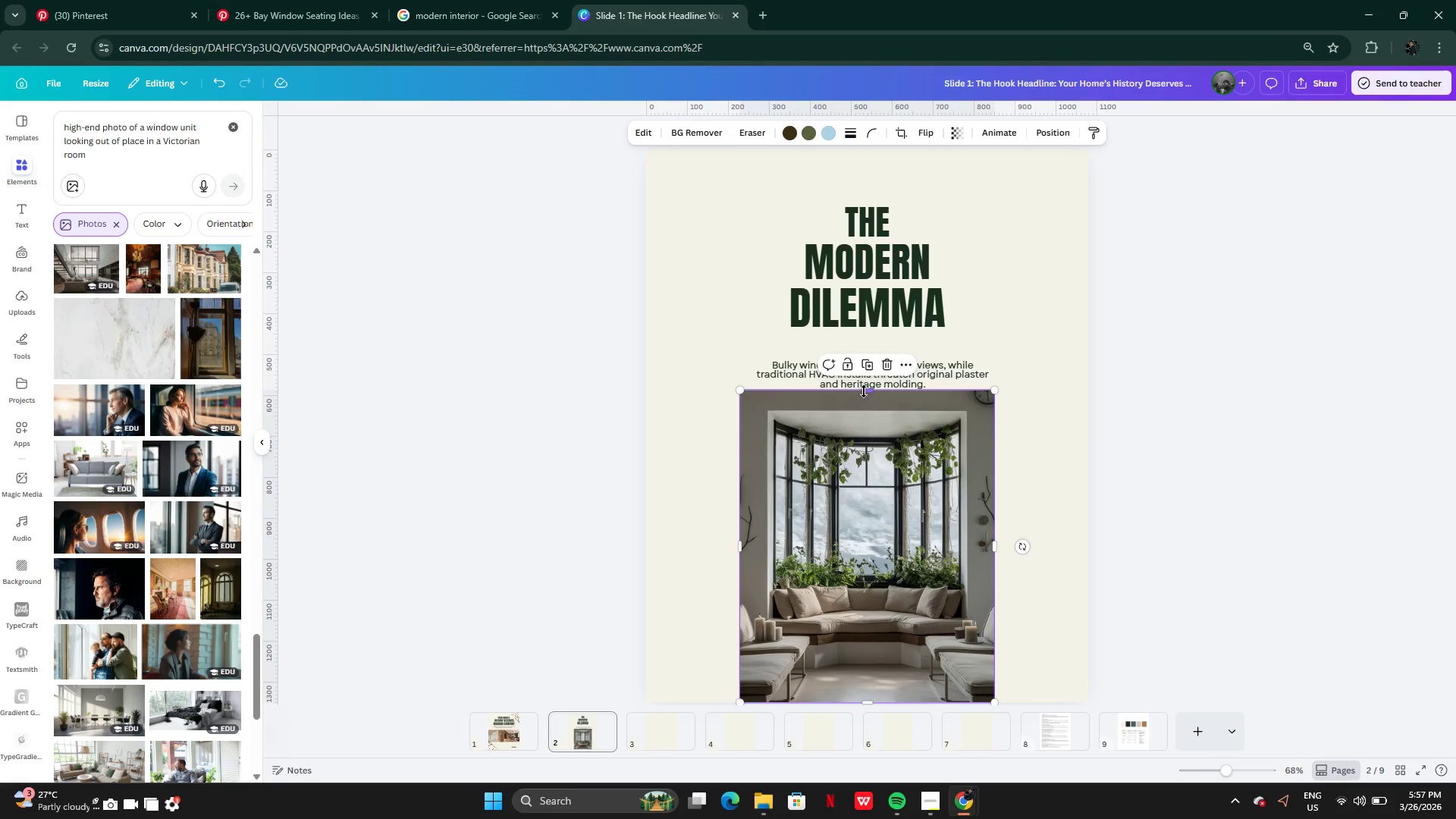 
left_click_drag(start_coordinate=[864, 388], to_coordinate=[872, 394])
 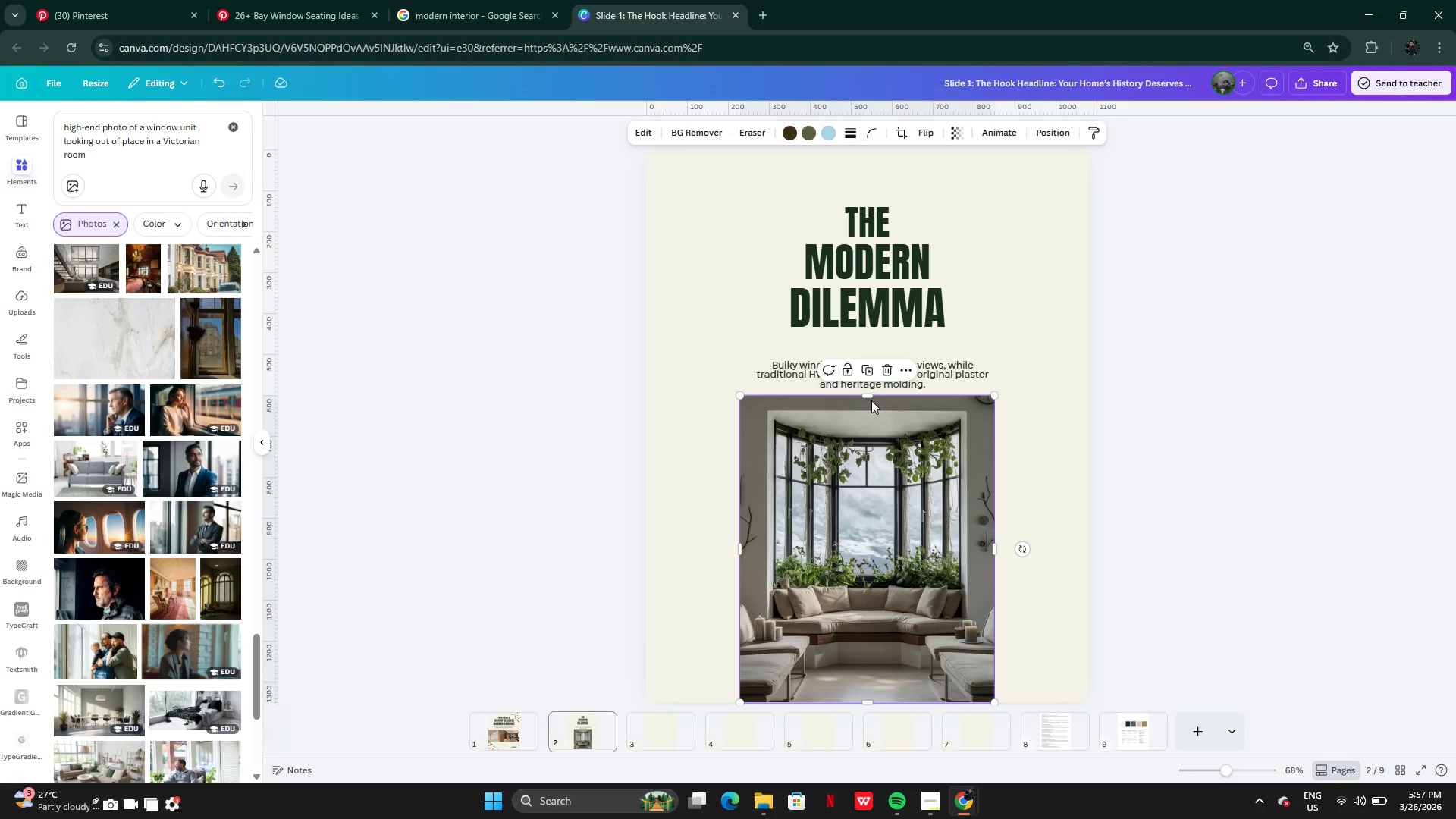 
left_click_drag(start_coordinate=[871, 400], to_coordinate=[871, 395])
 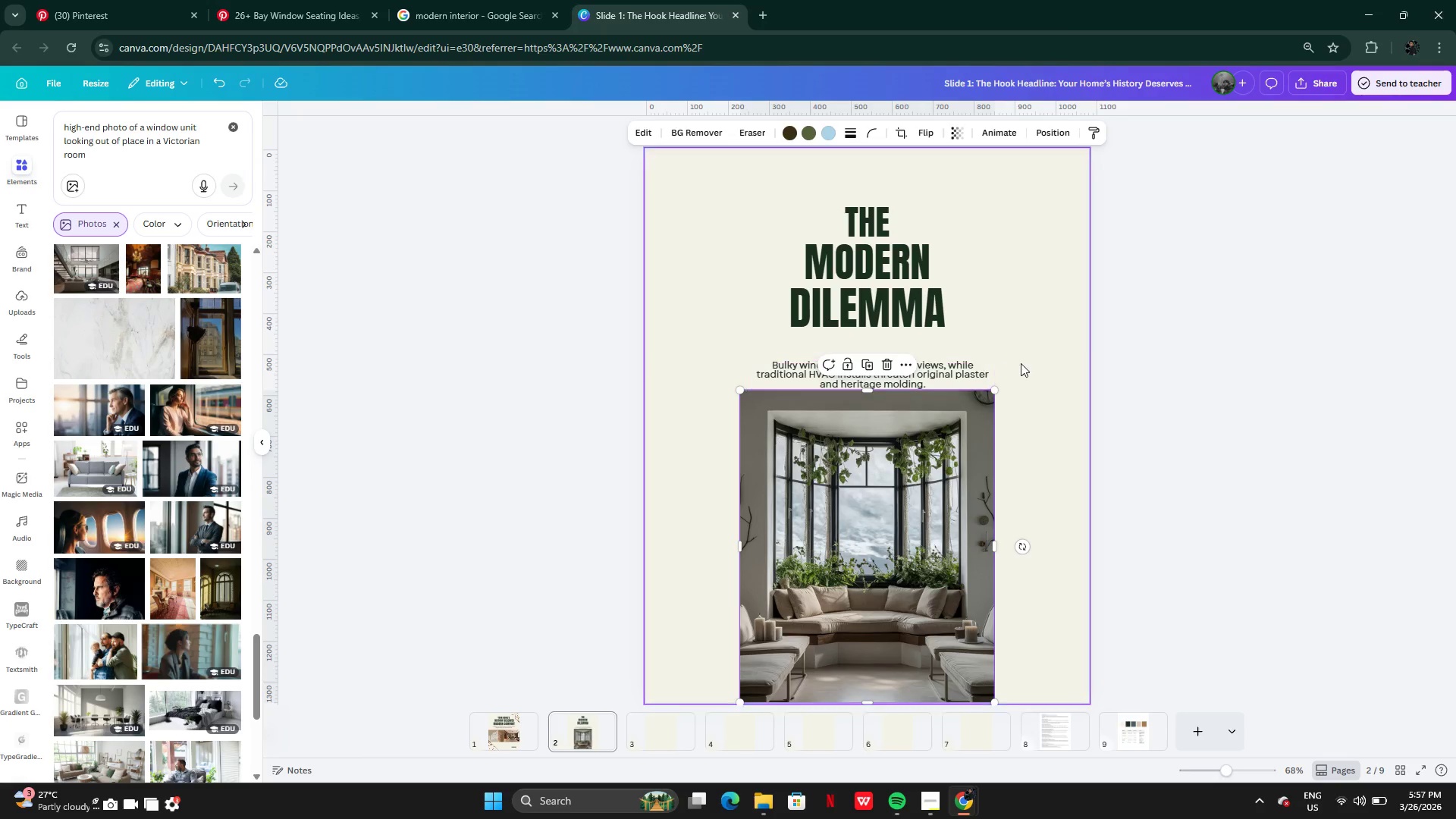 
left_click([1030, 362])
 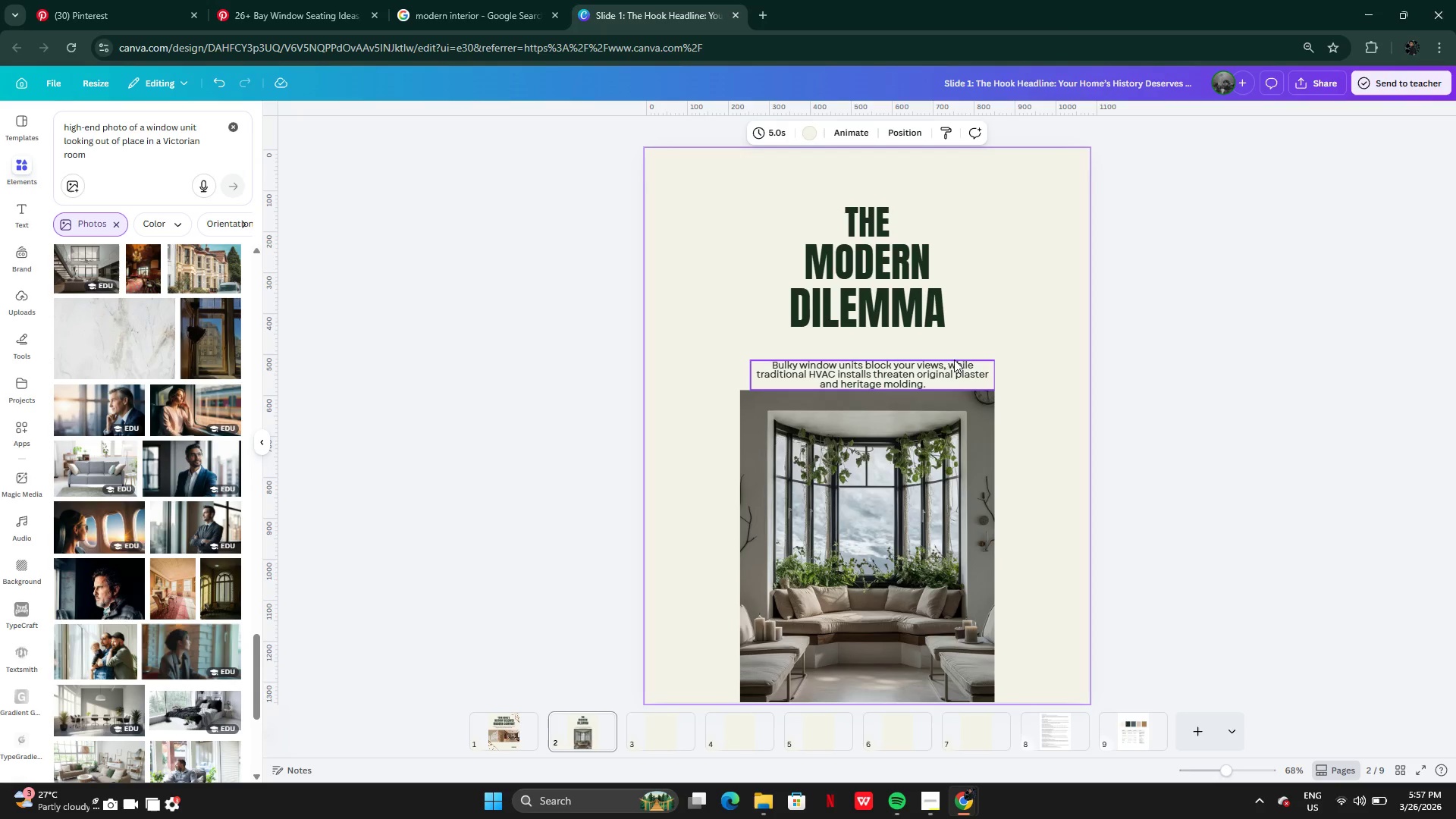 
left_click([947, 369])
 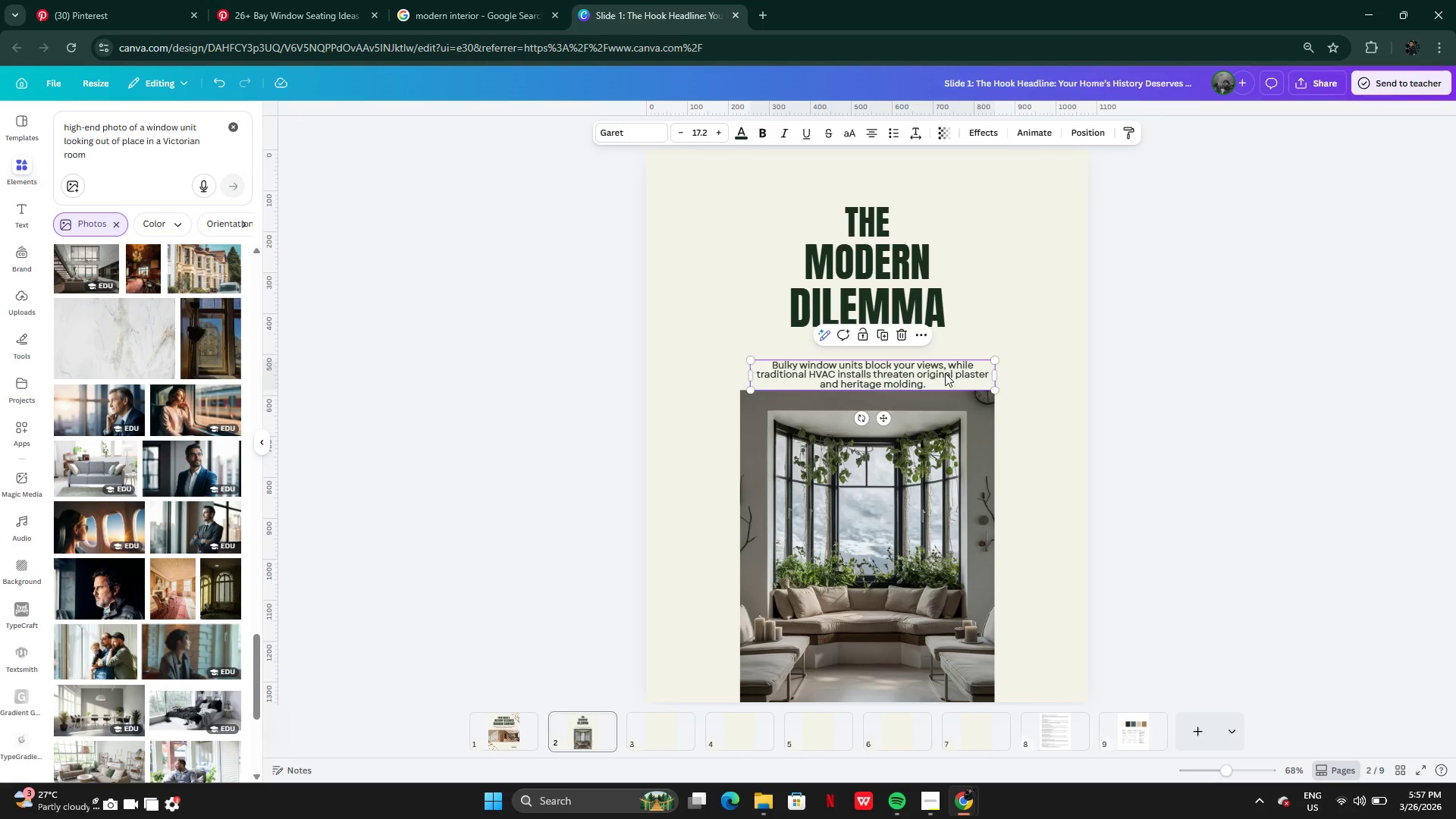 
left_click_drag(start_coordinate=[945, 373], to_coordinate=[939, 363])
 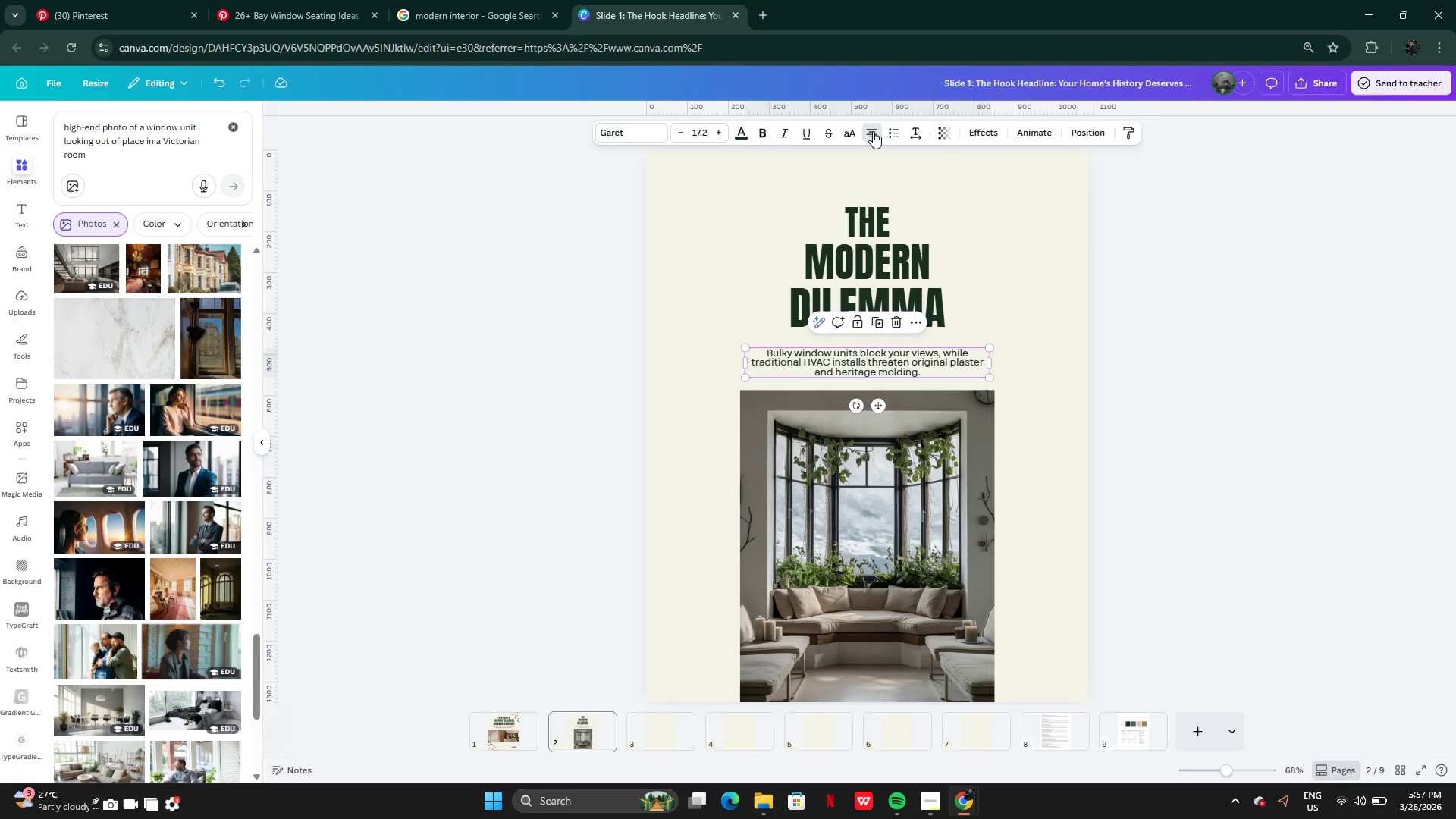 
left_click([873, 131])
 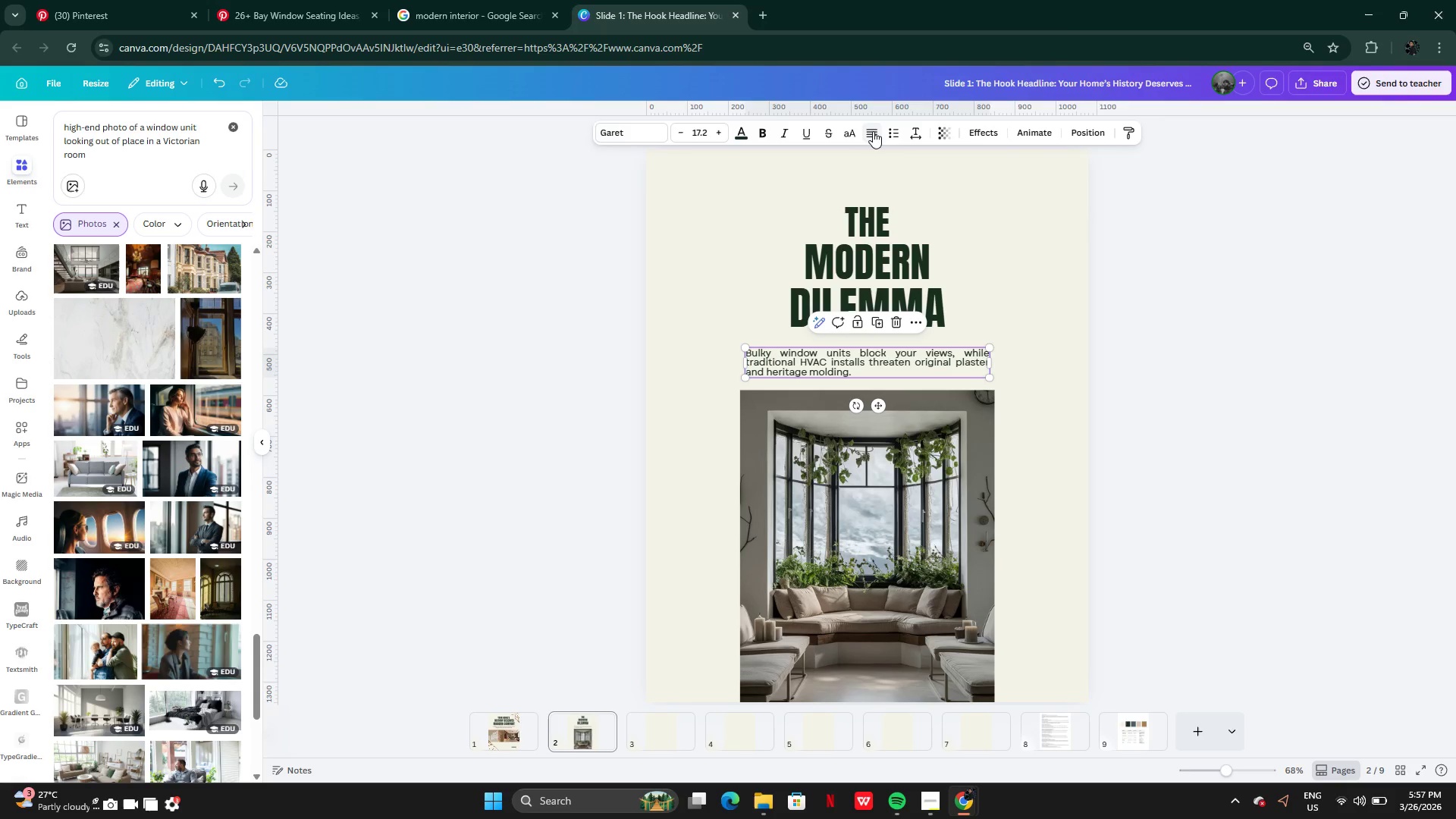 
left_click([873, 131])
 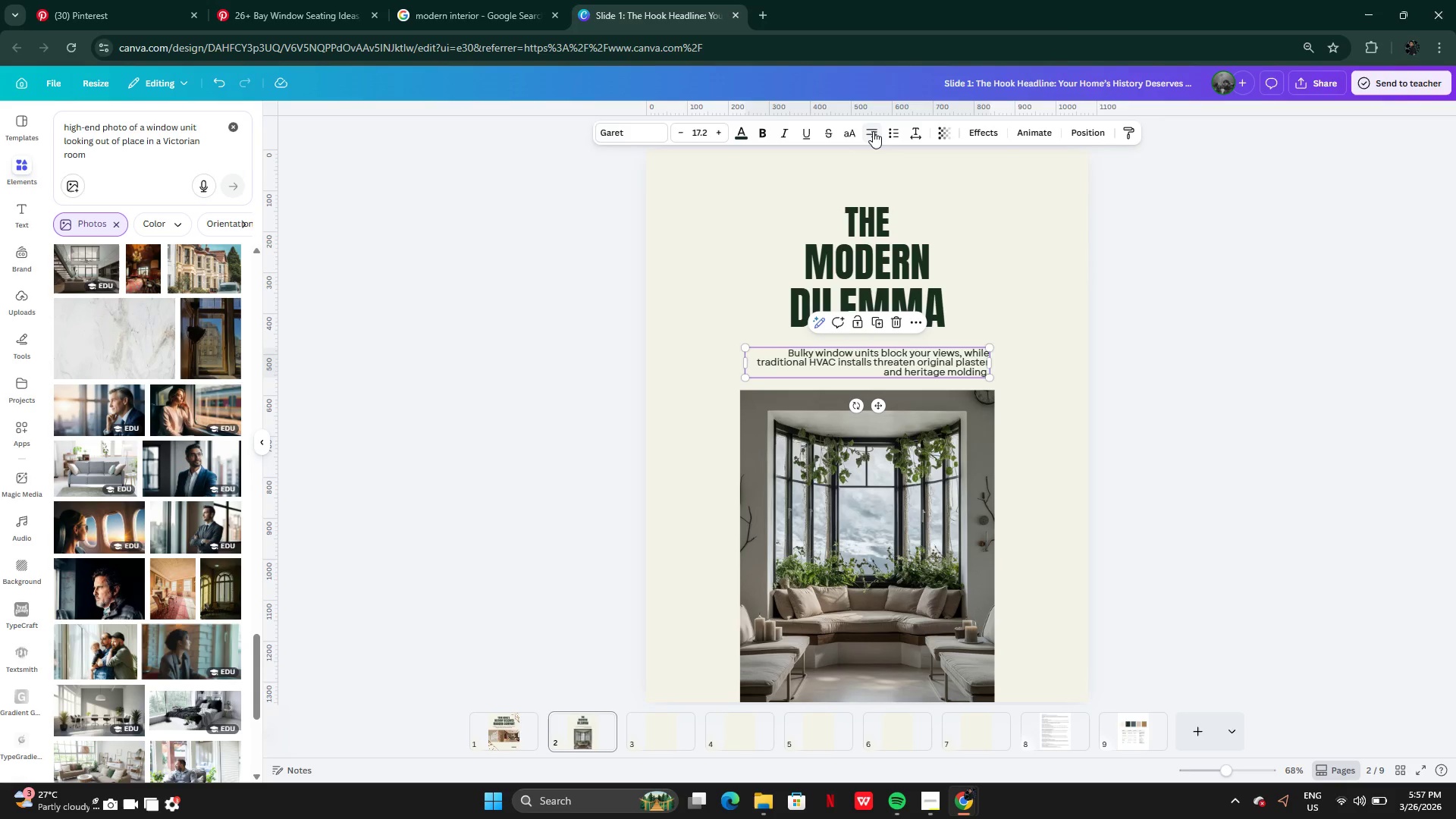 
left_click([873, 131])
 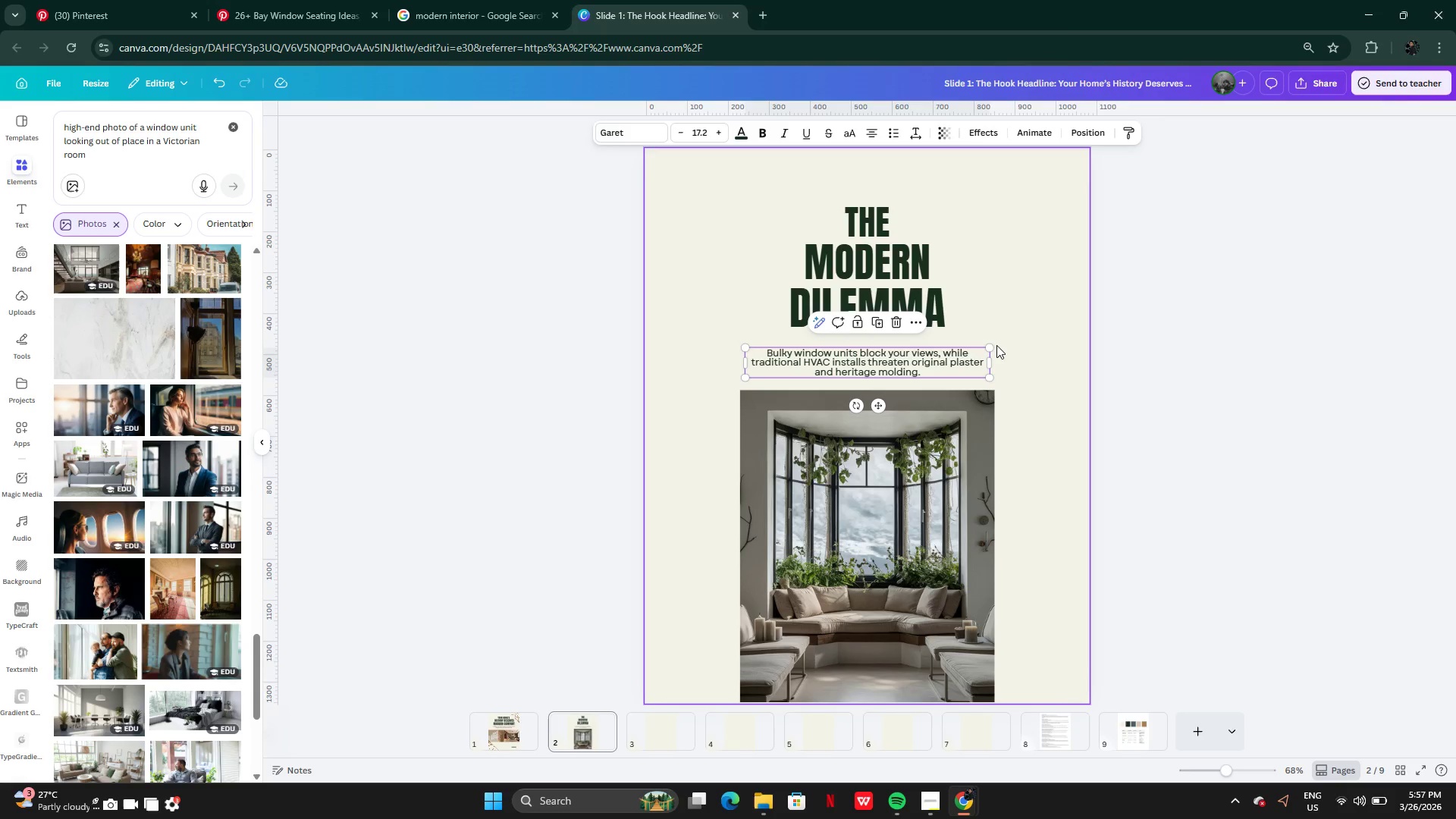 
left_click([1027, 366])
 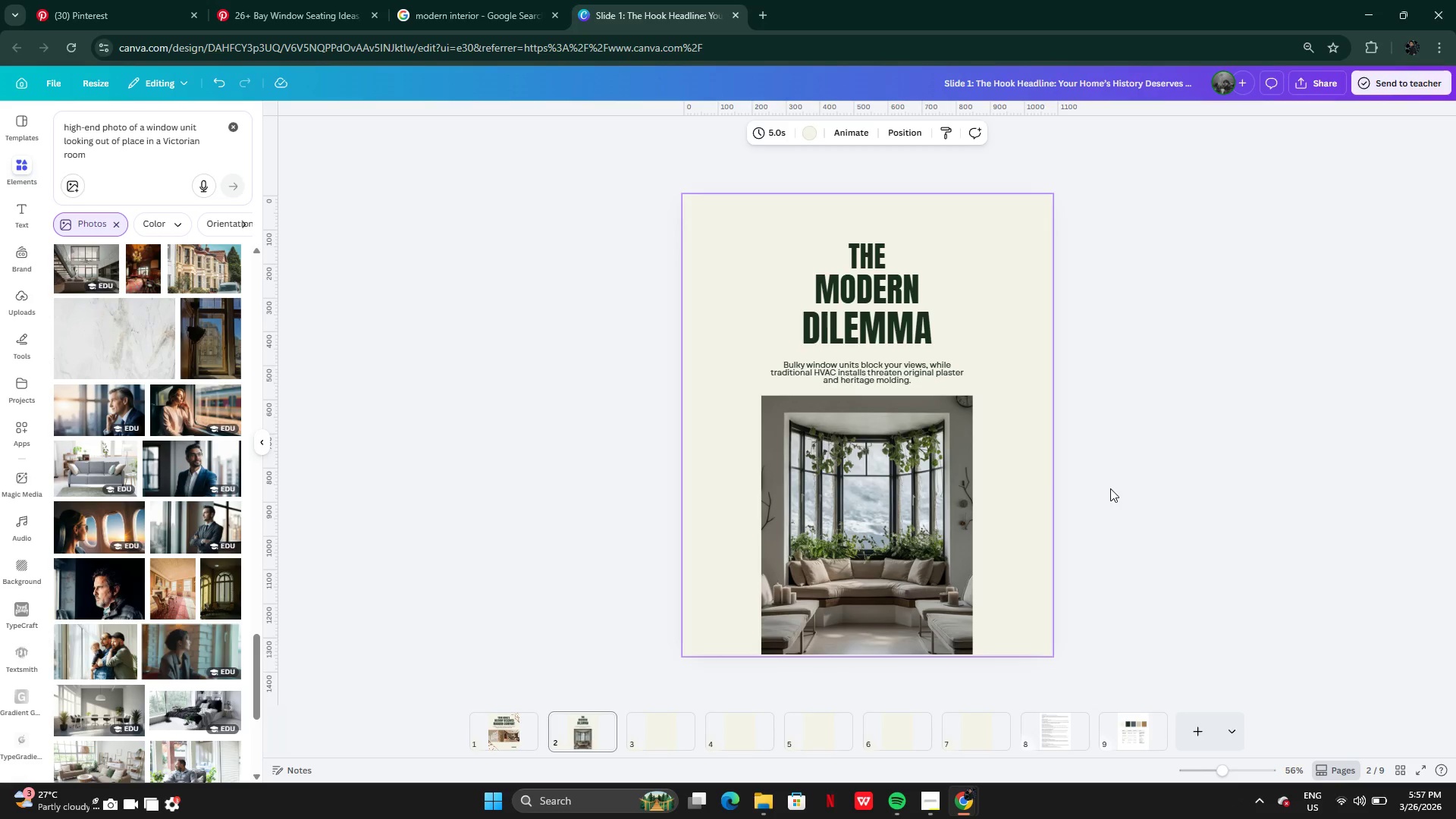 
left_click([843, 284])
 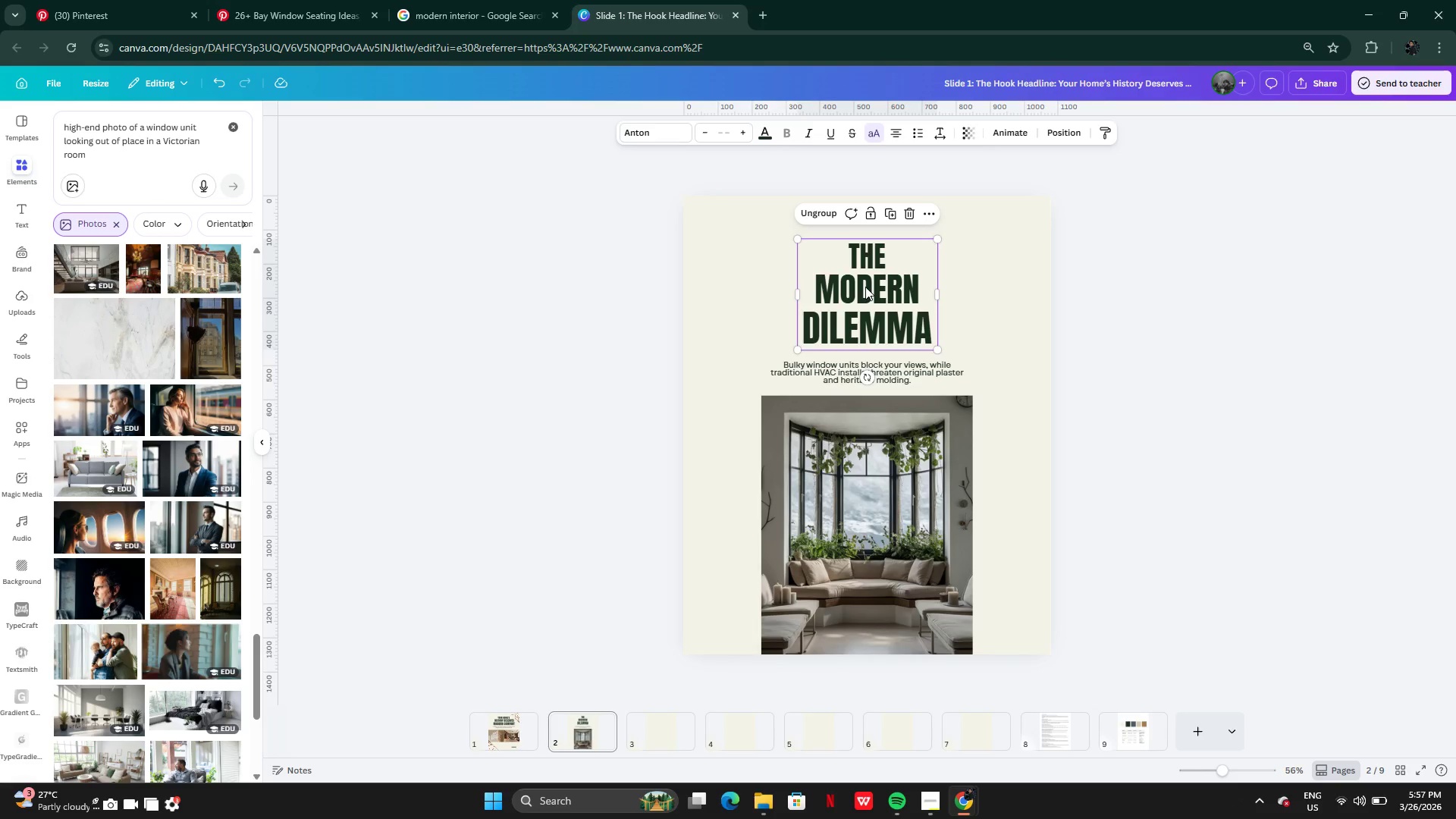 
left_click_drag(start_coordinate=[869, 289], to_coordinate=[871, 283])
 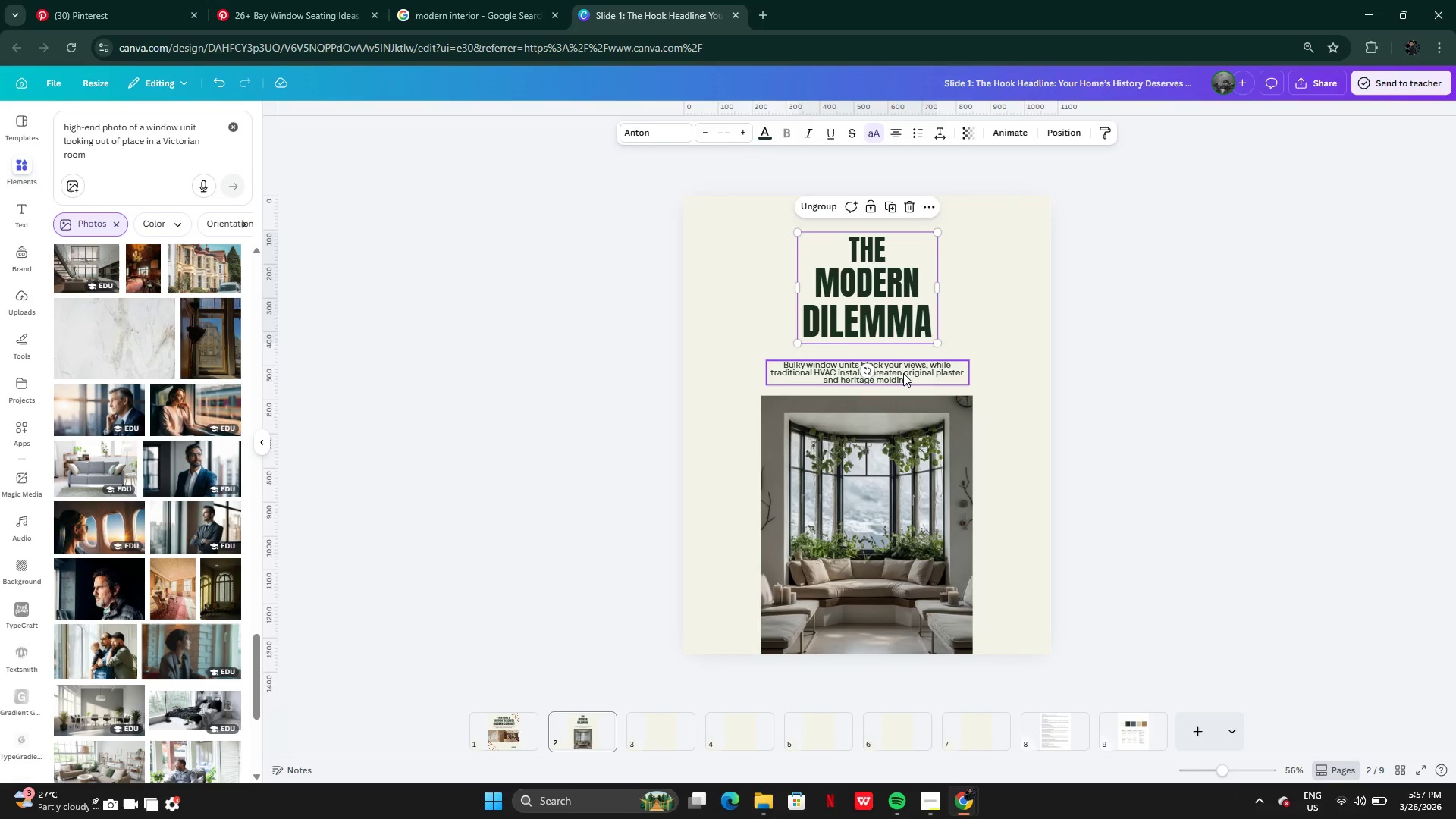 
left_click([903, 373])
 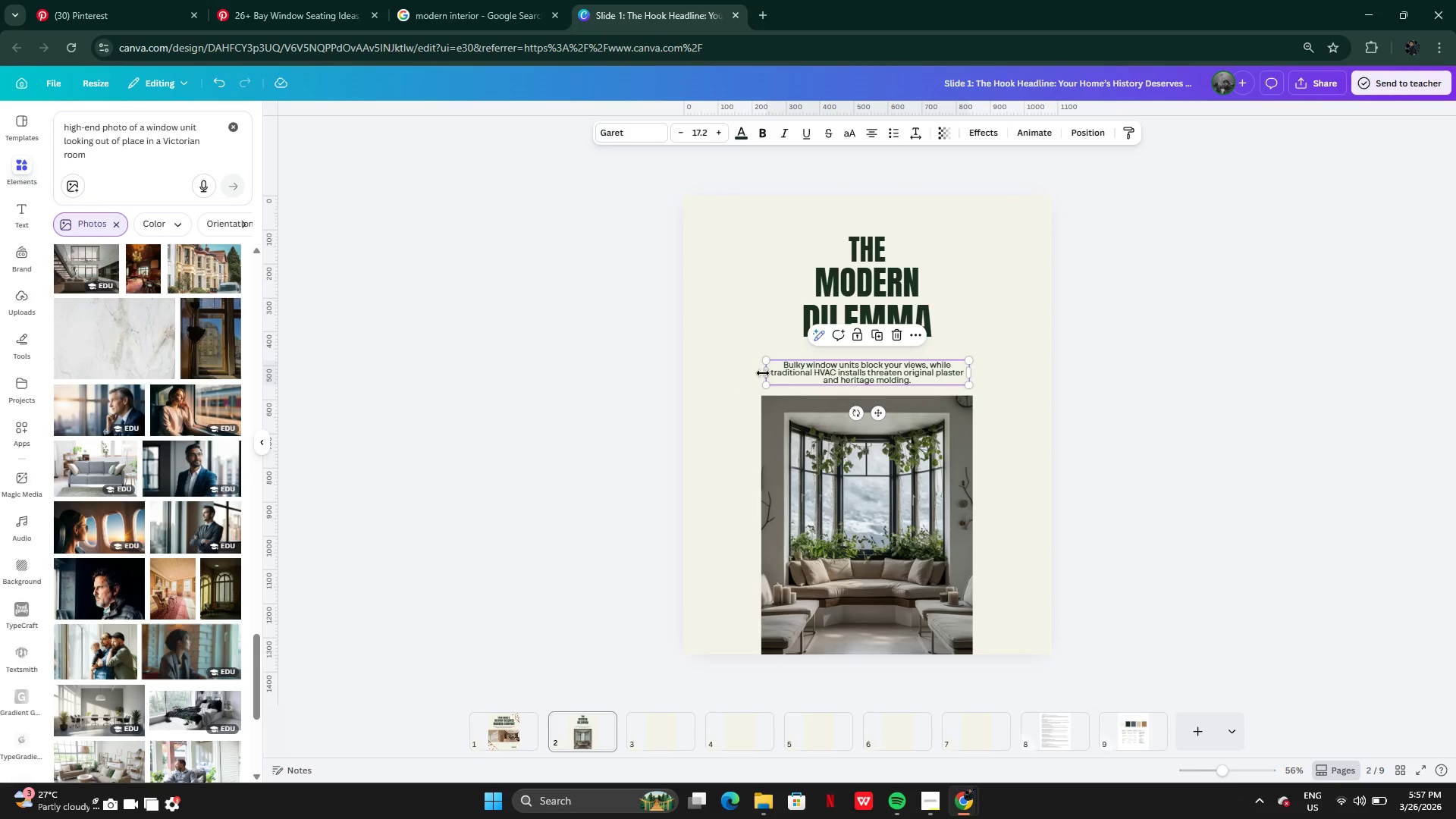 
left_click_drag(start_coordinate=[766, 374], to_coordinate=[758, 374])
 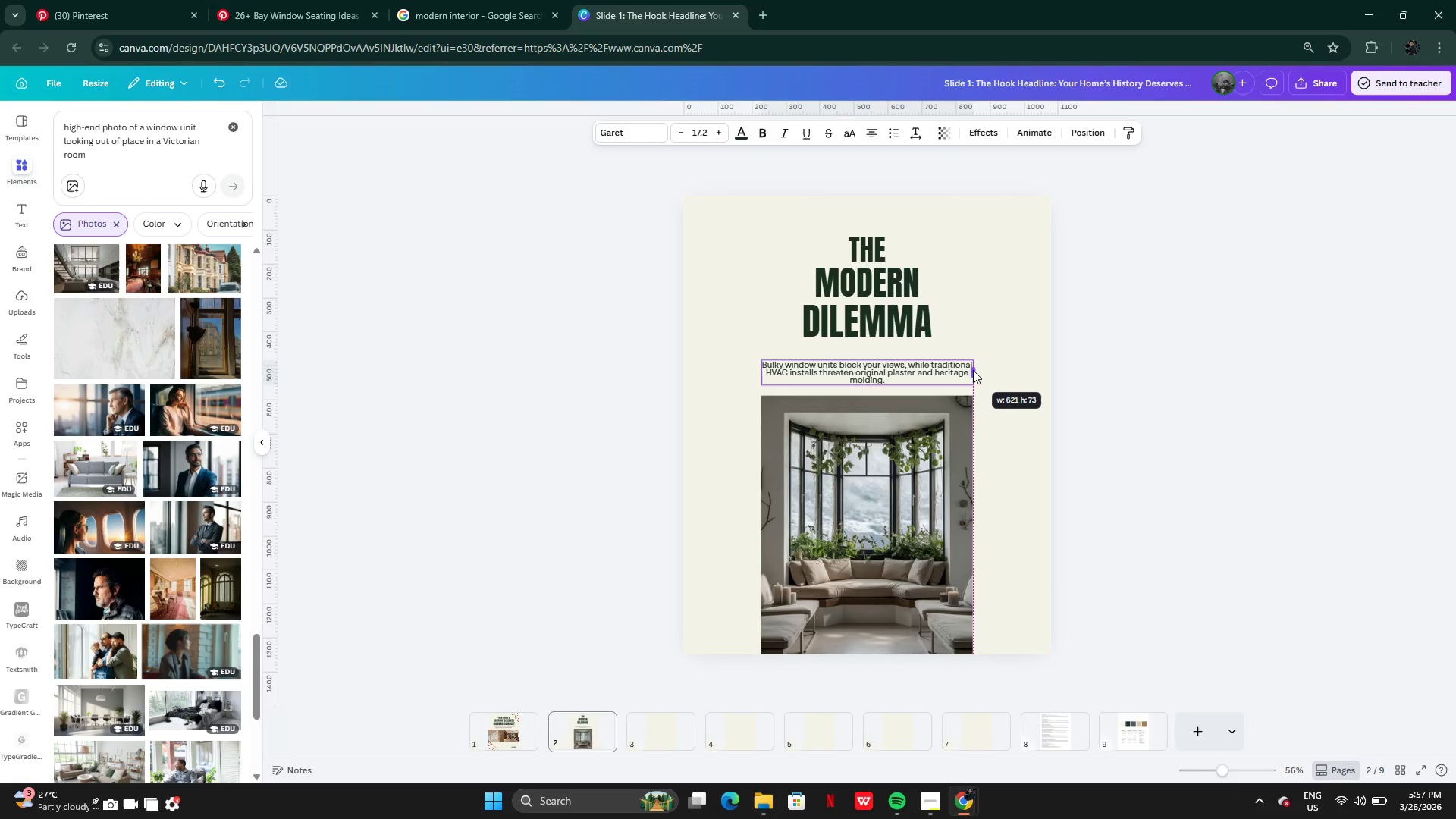 
left_click([1060, 422])
 